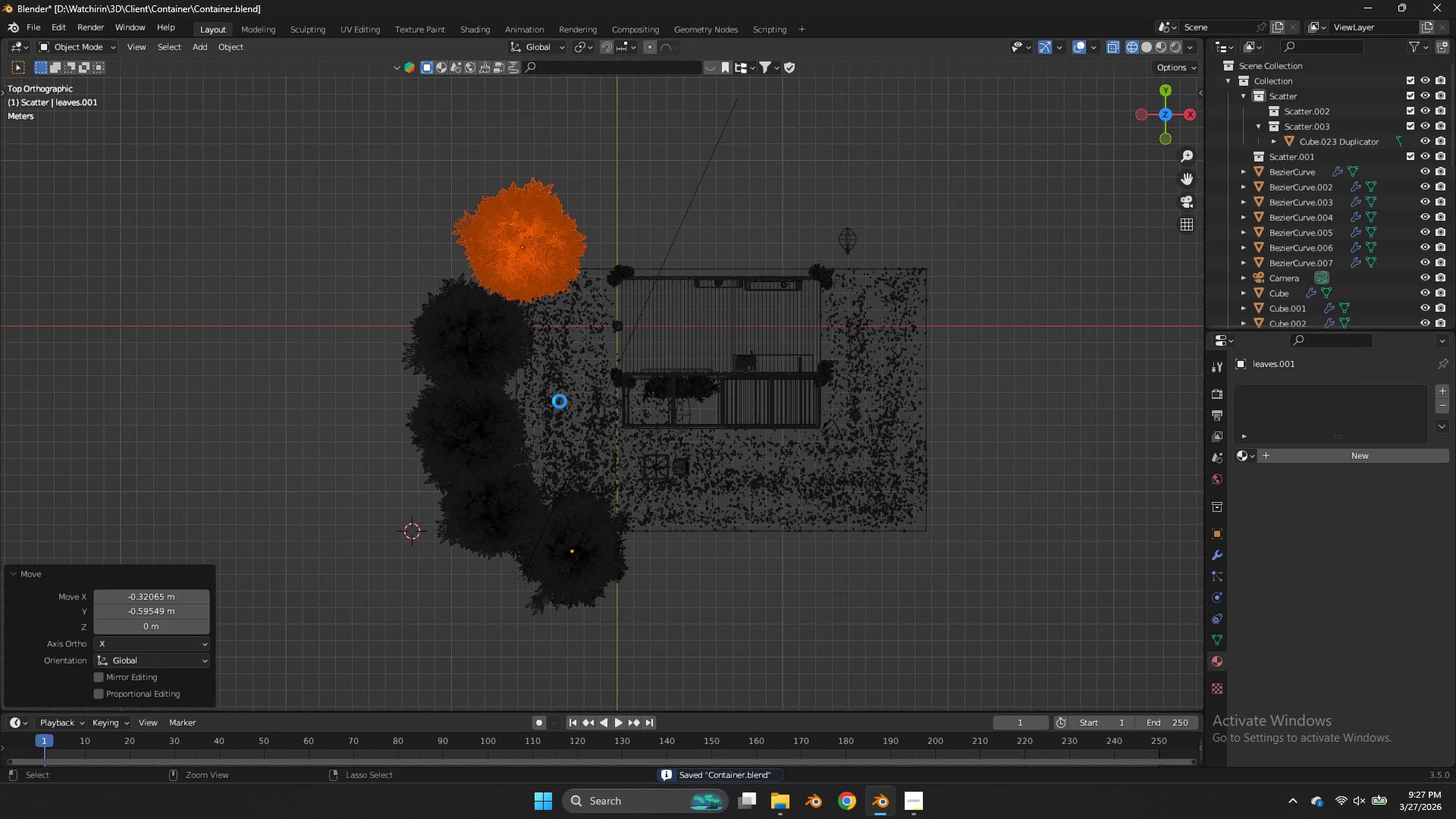 
key(Control+S)
 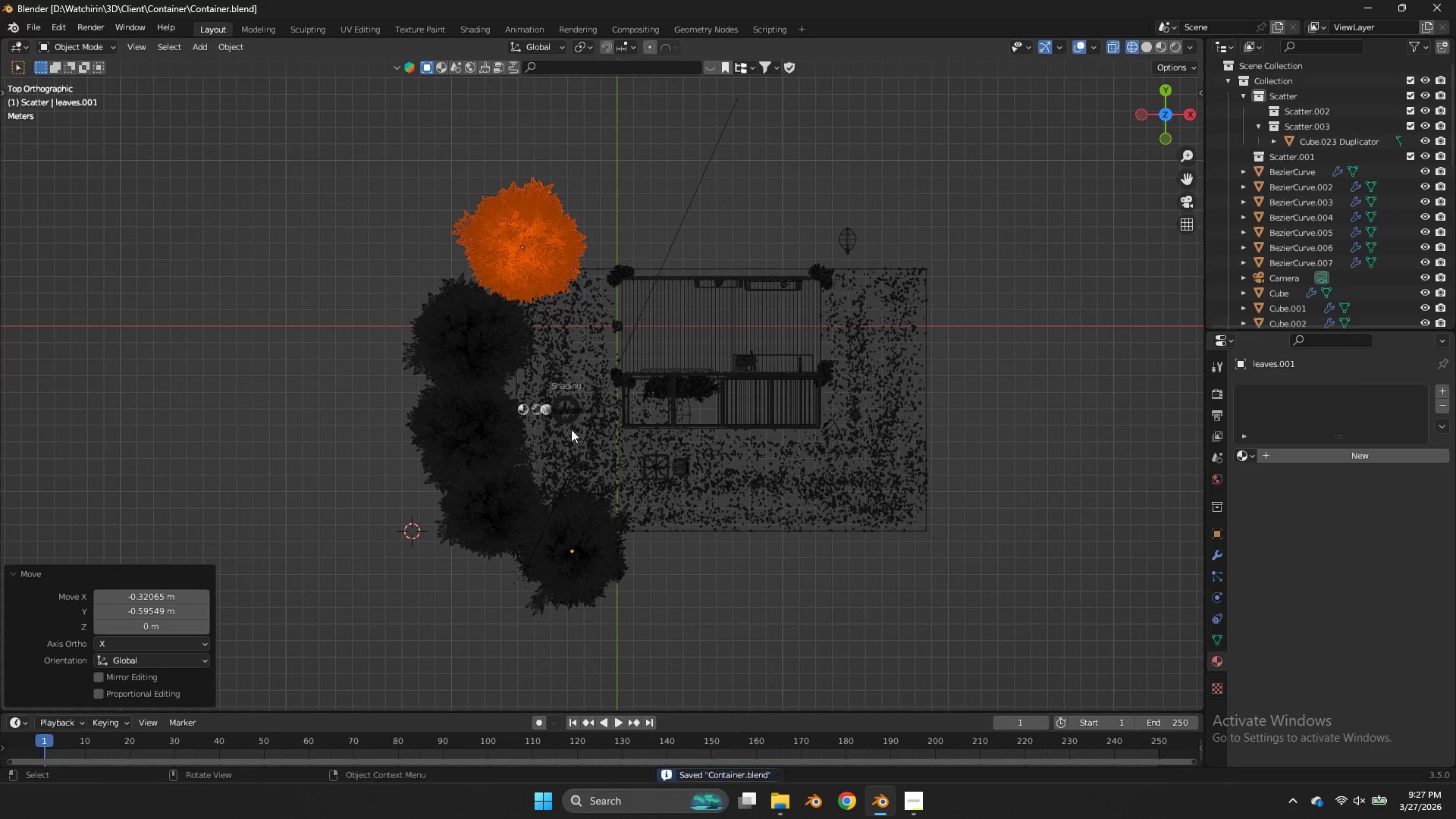 
key(Z)
 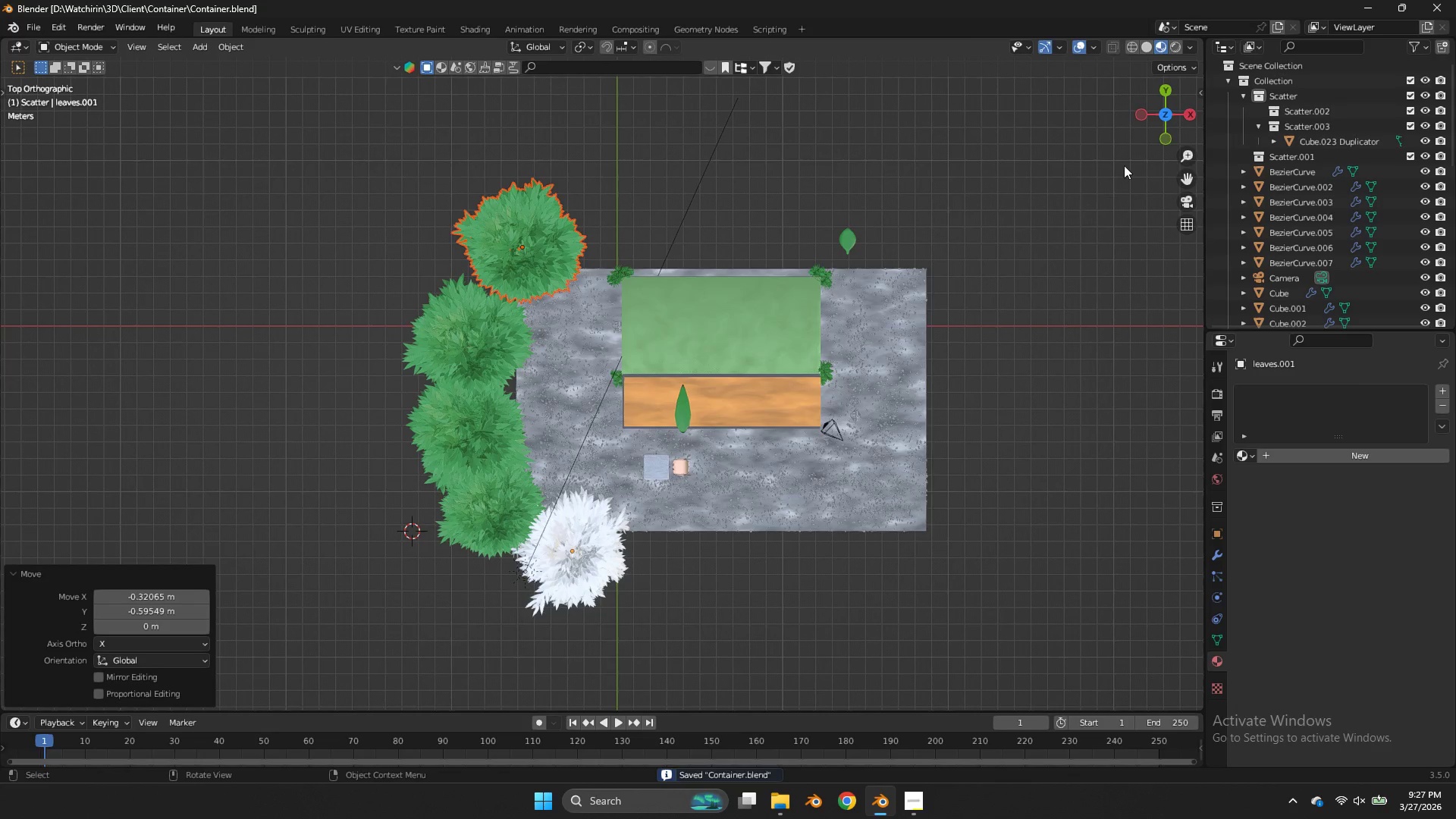 
left_click_drag(start_coordinate=[1159, 121], to_coordinate=[1042, 652])
 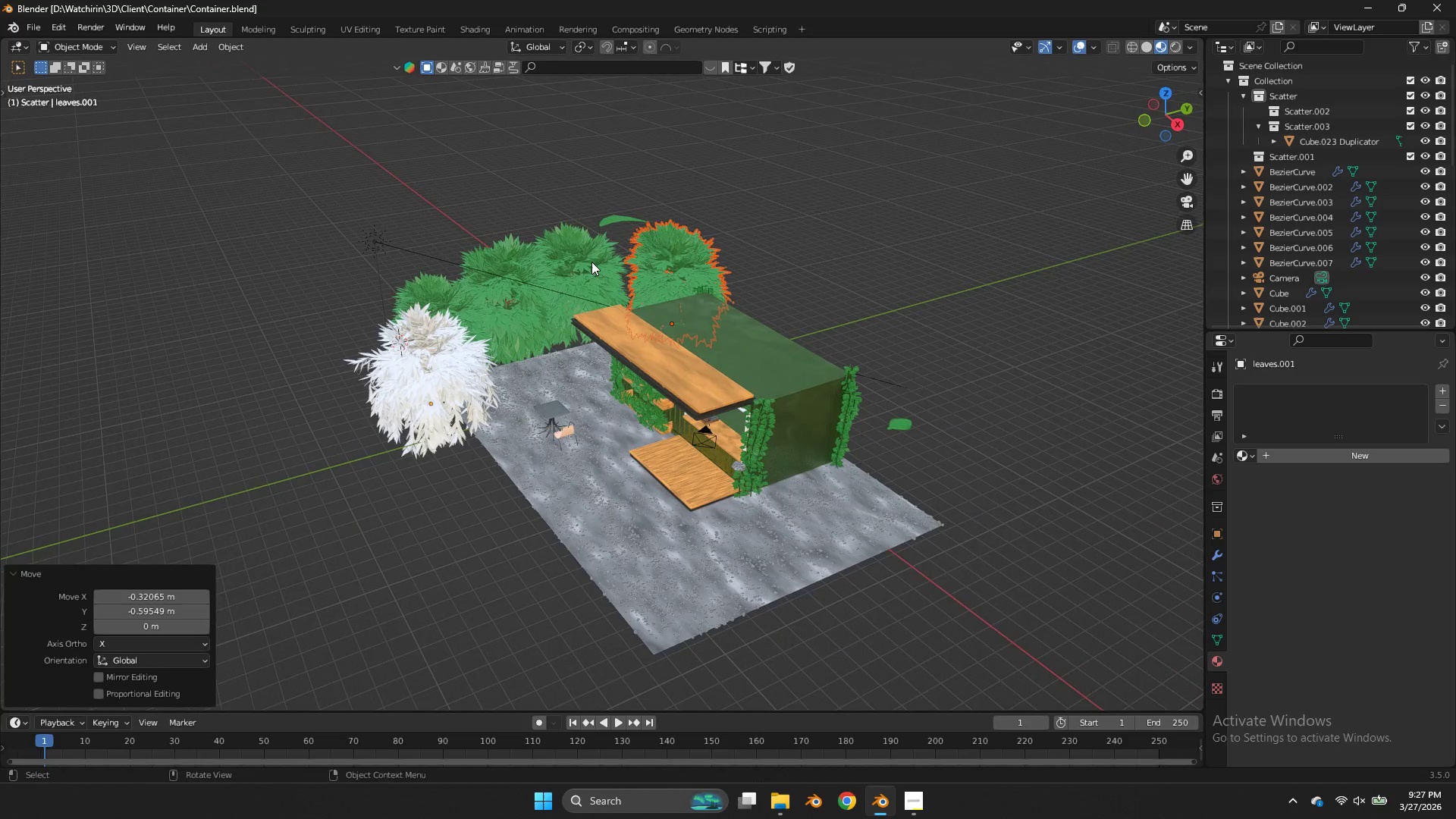 
double_click([589, 261])
 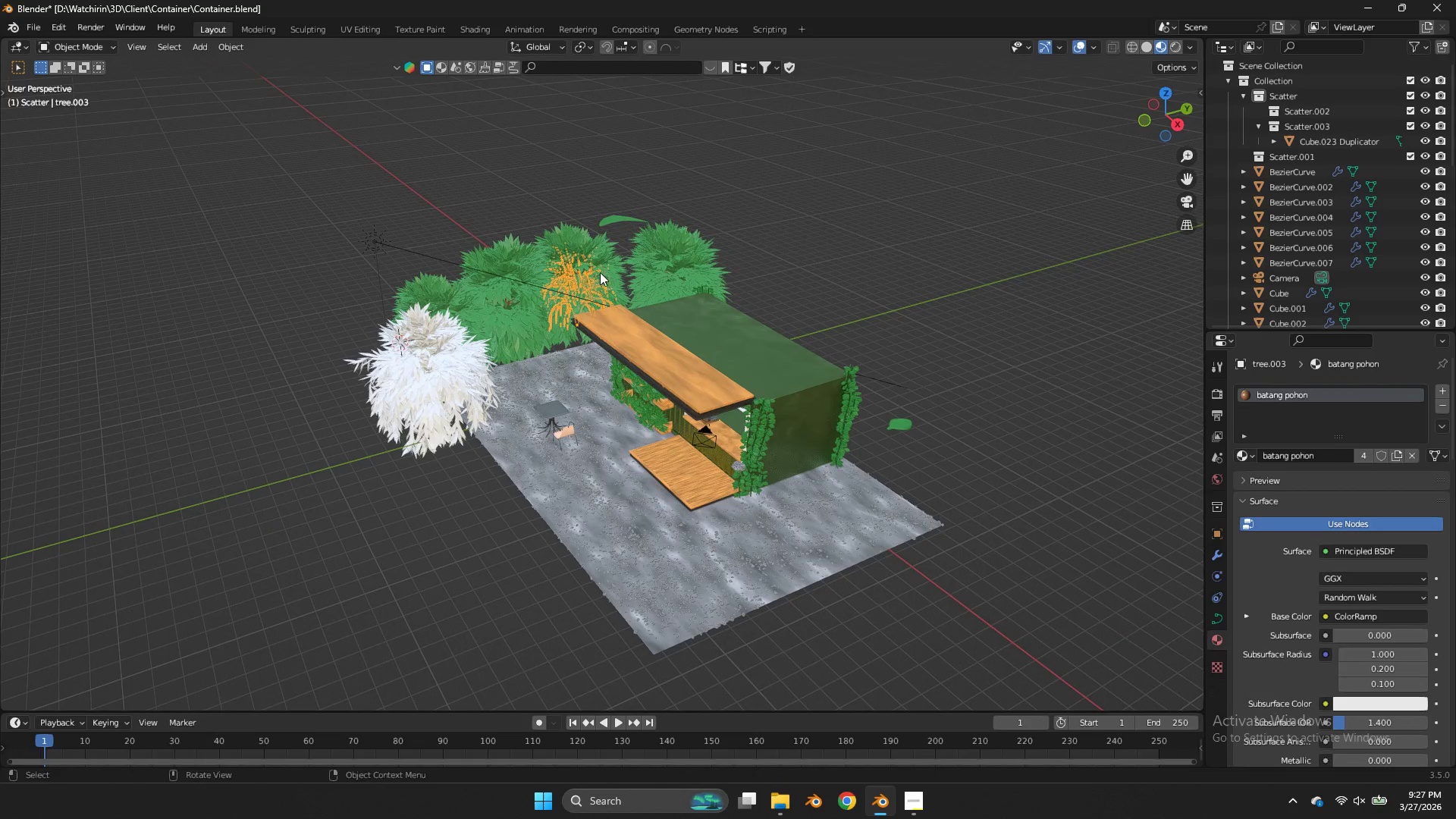 
key(Shift+ShiftLeft)
 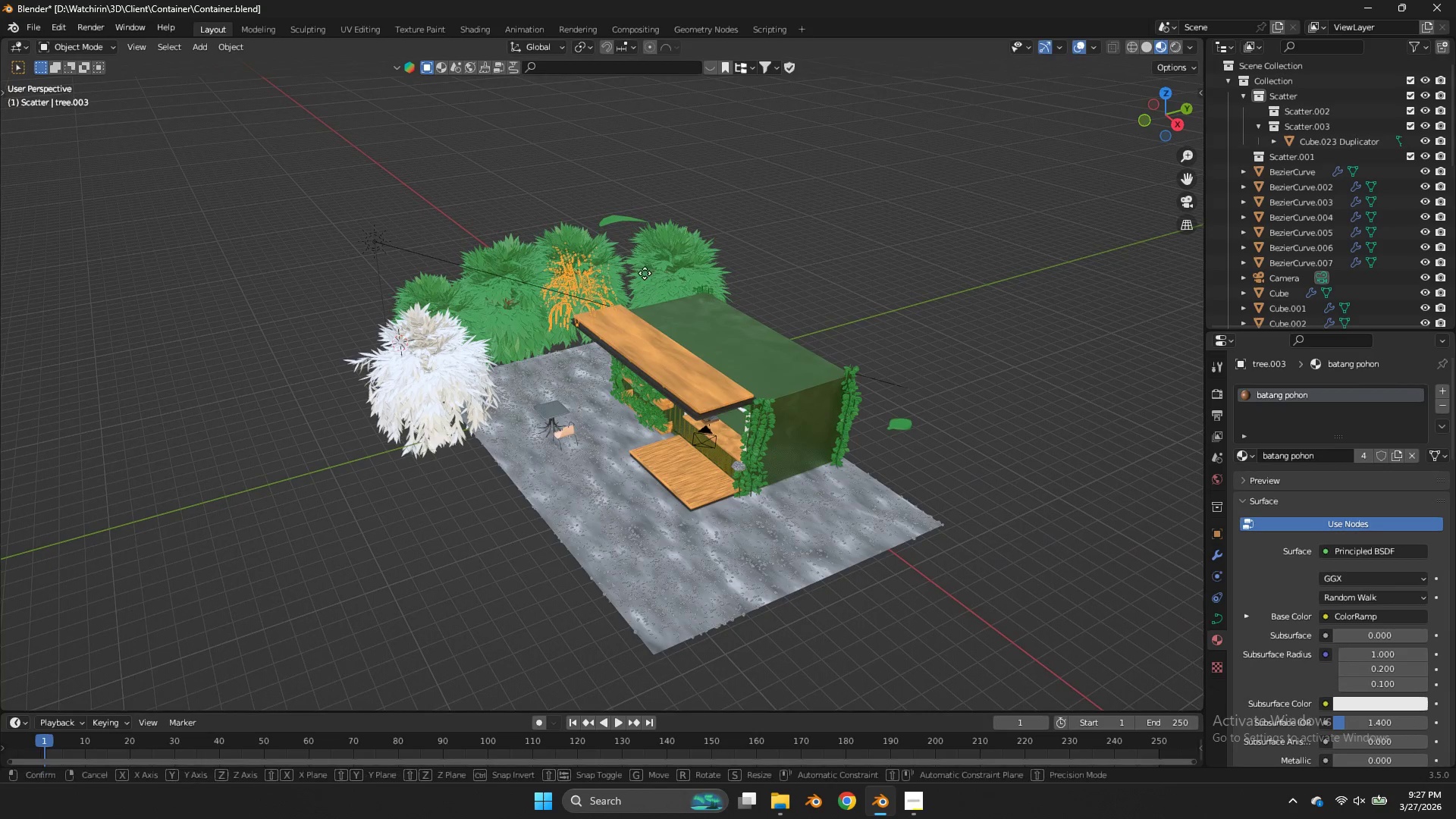 
type(gz)
 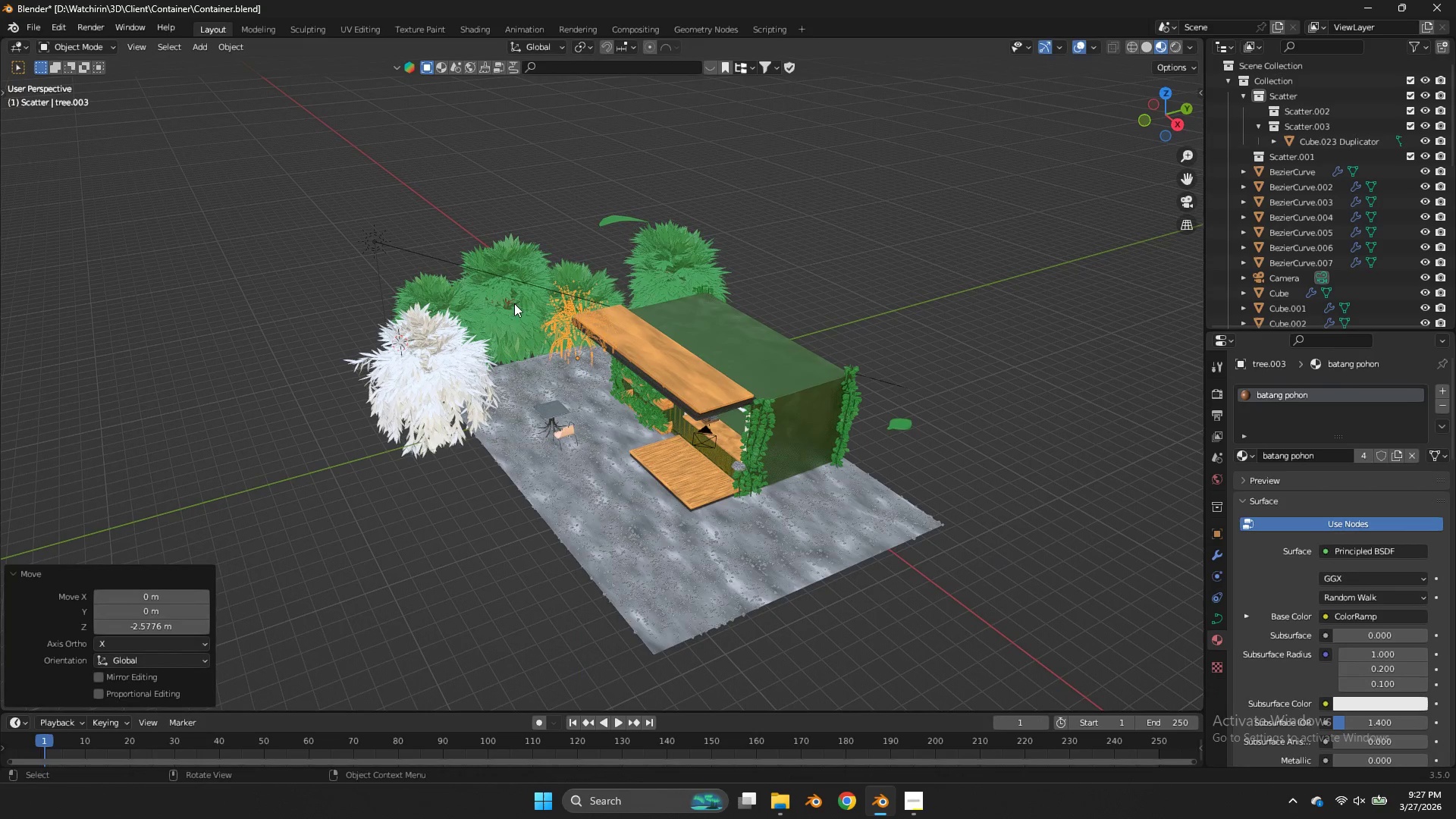 
triple_click([513, 302])
 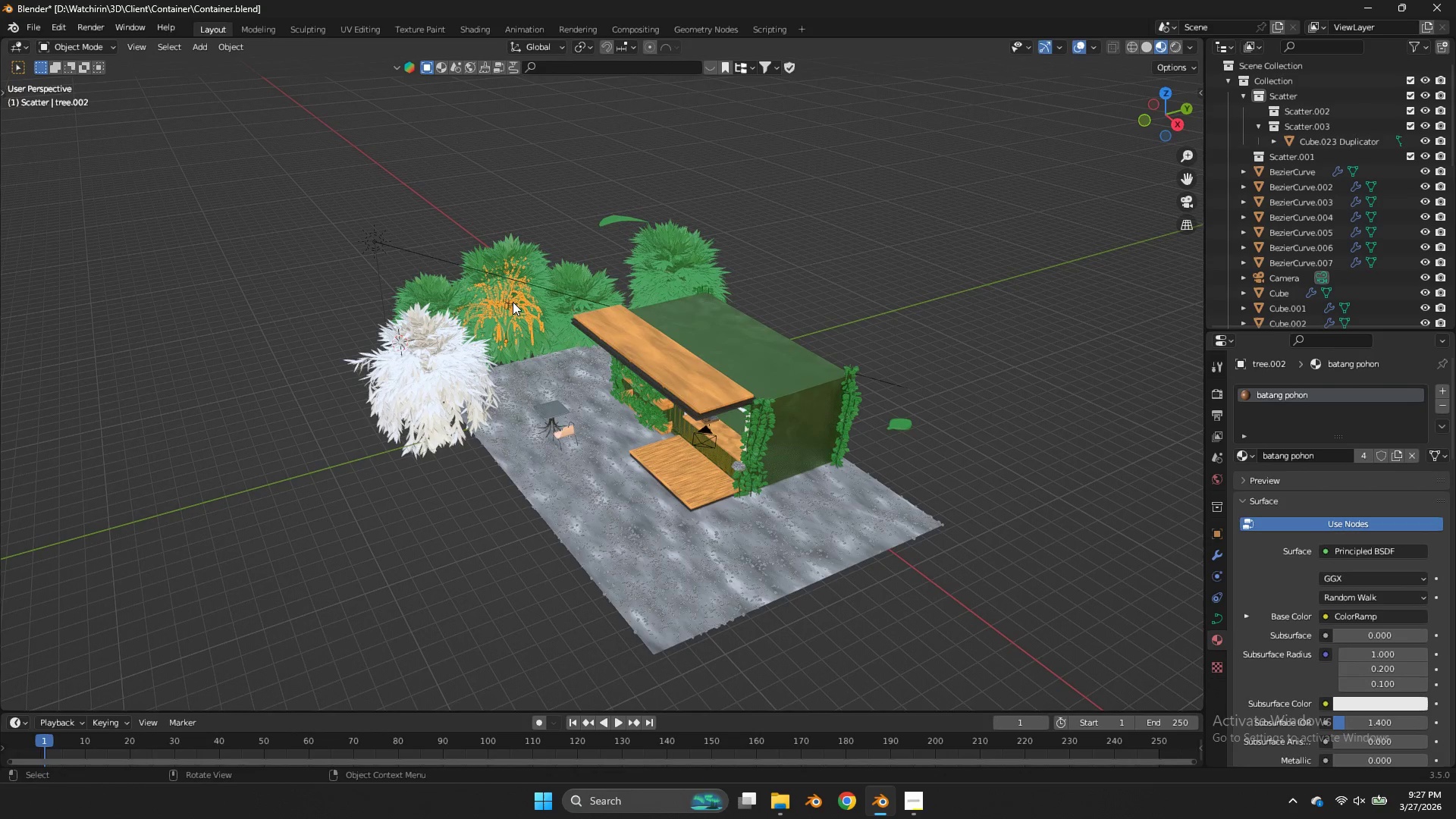 
type(gz)
 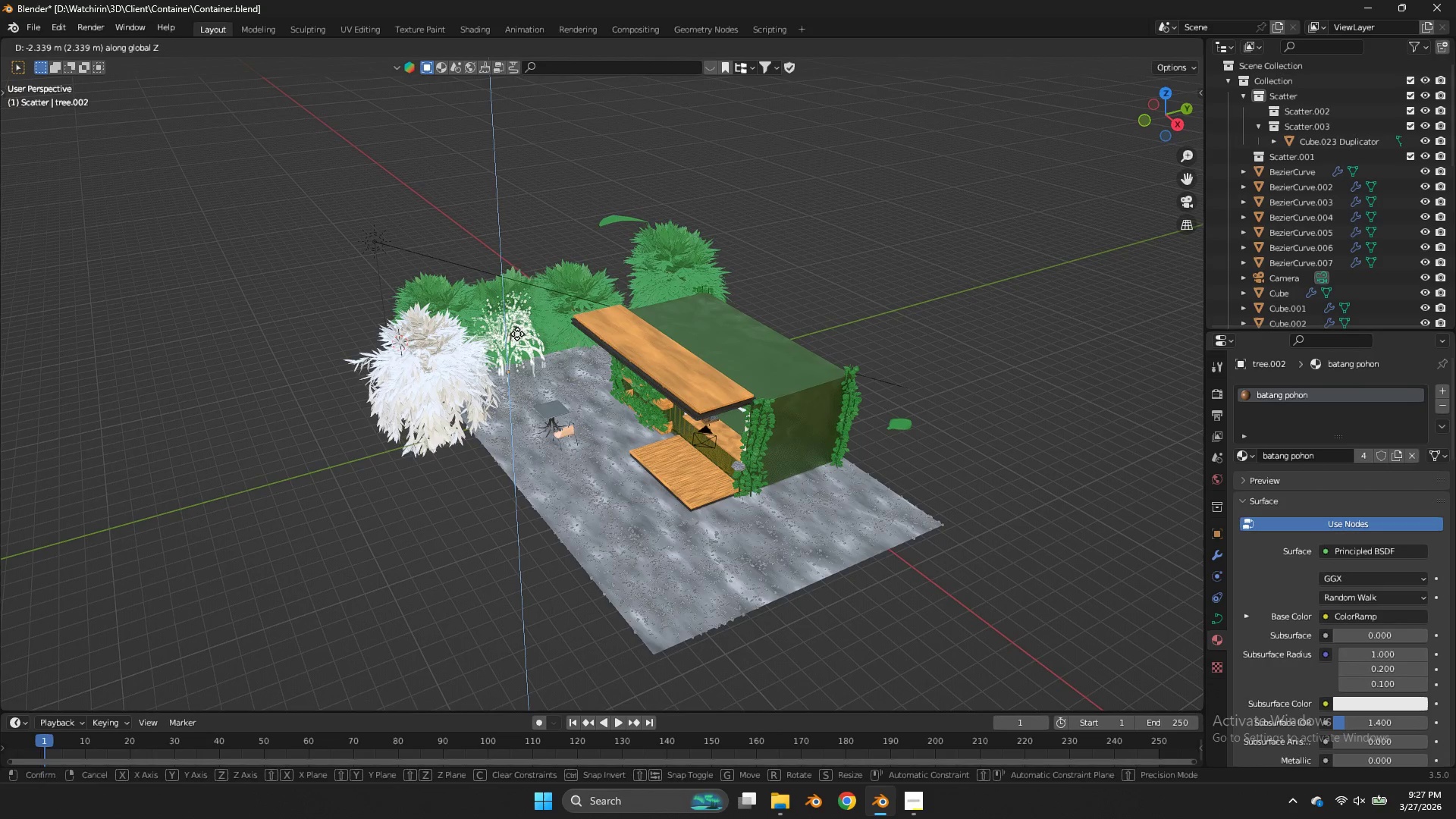 
left_click([517, 334])
 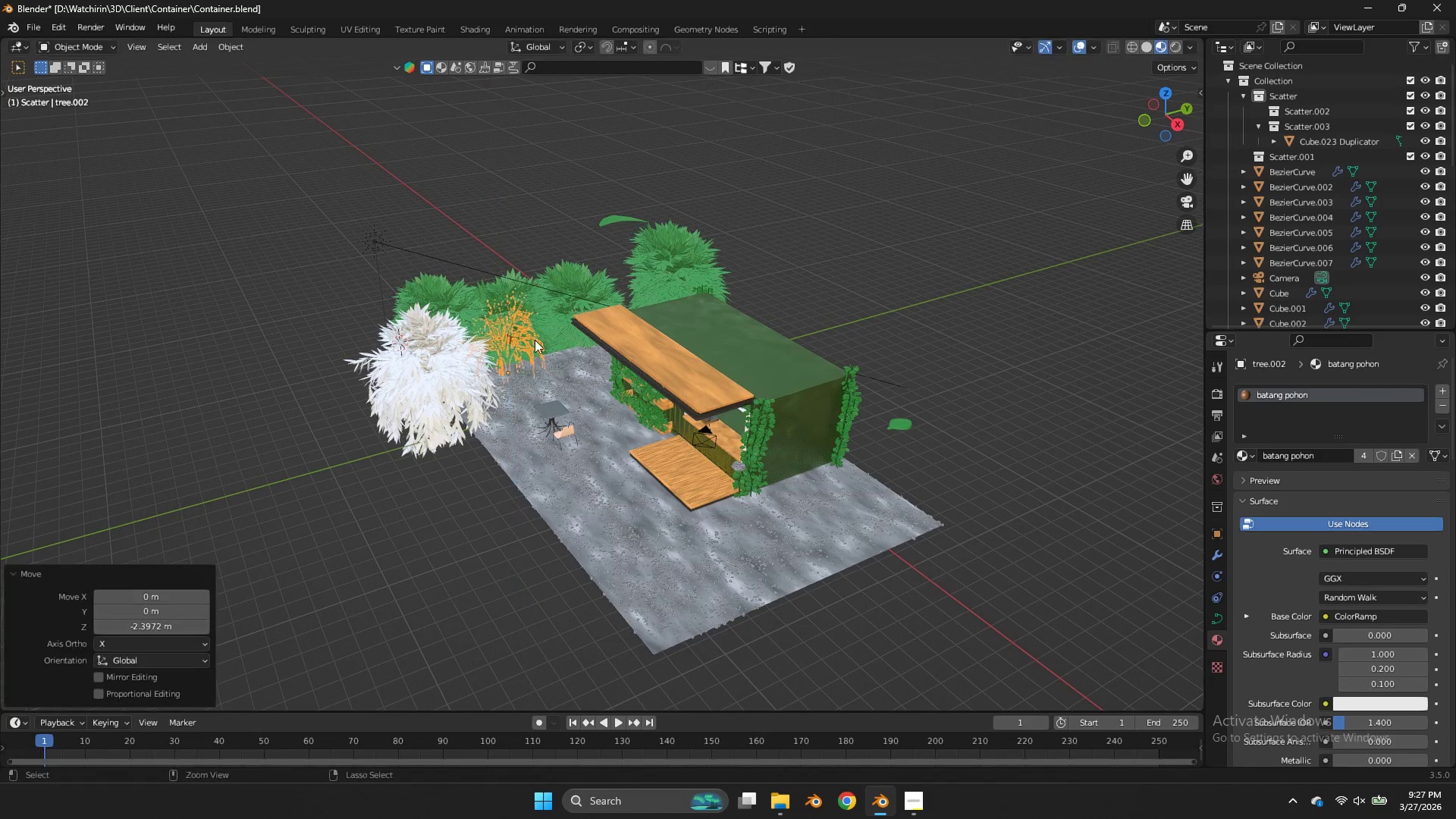 
key(Control+ControlLeft)
 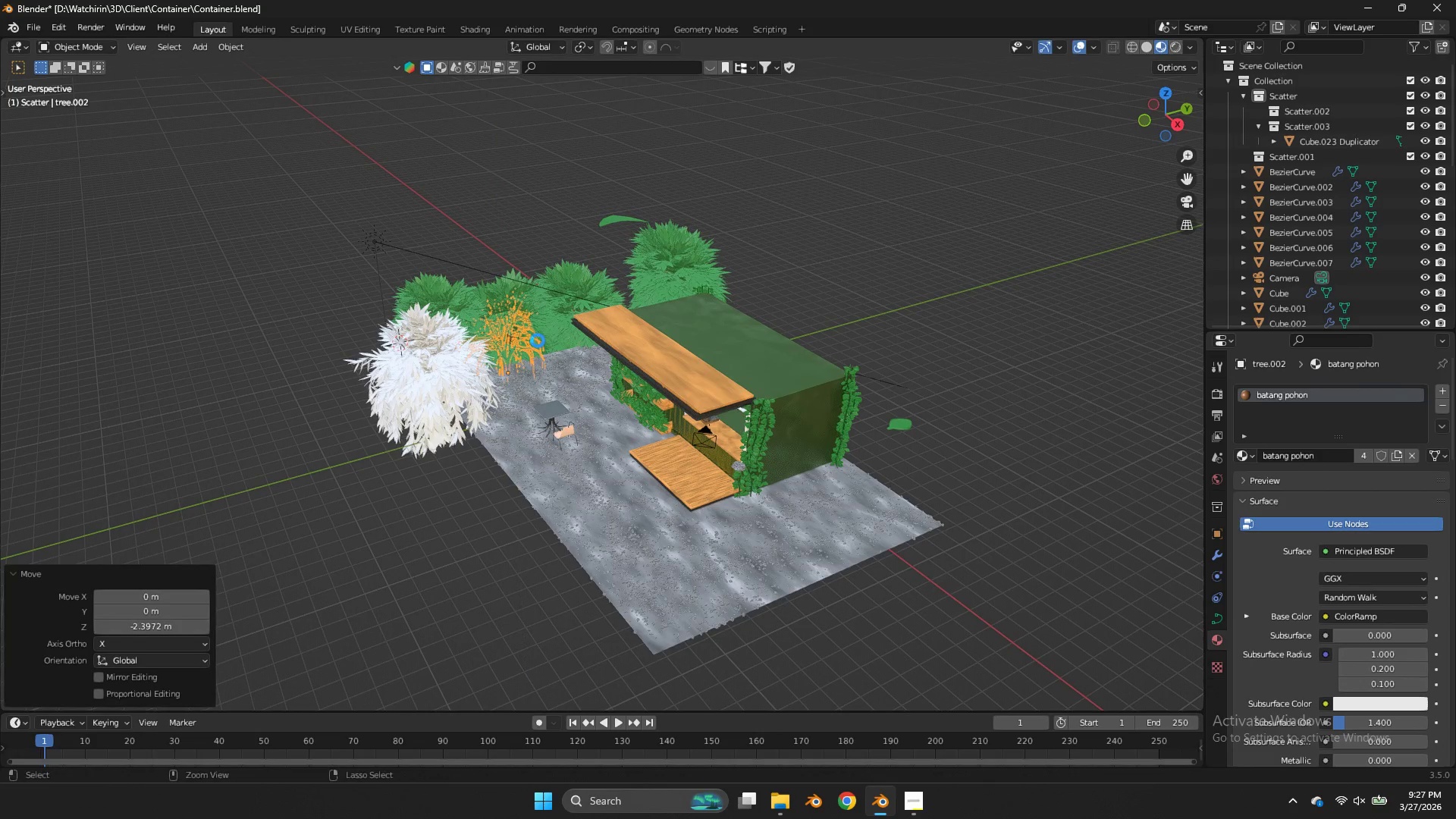 
key(Control+S)
 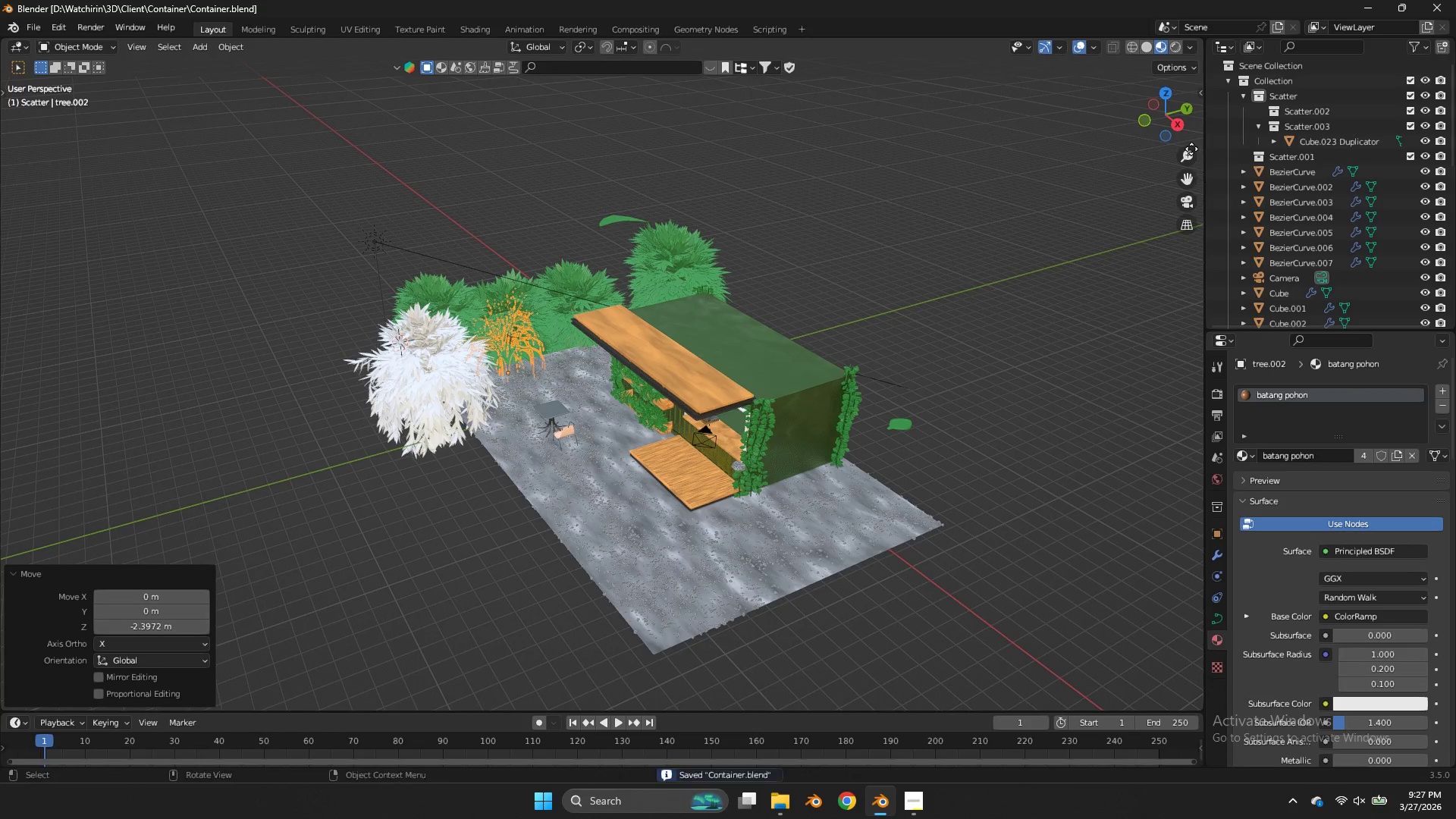 
left_click_drag(start_coordinate=[1173, 124], to_coordinate=[228, 87])
 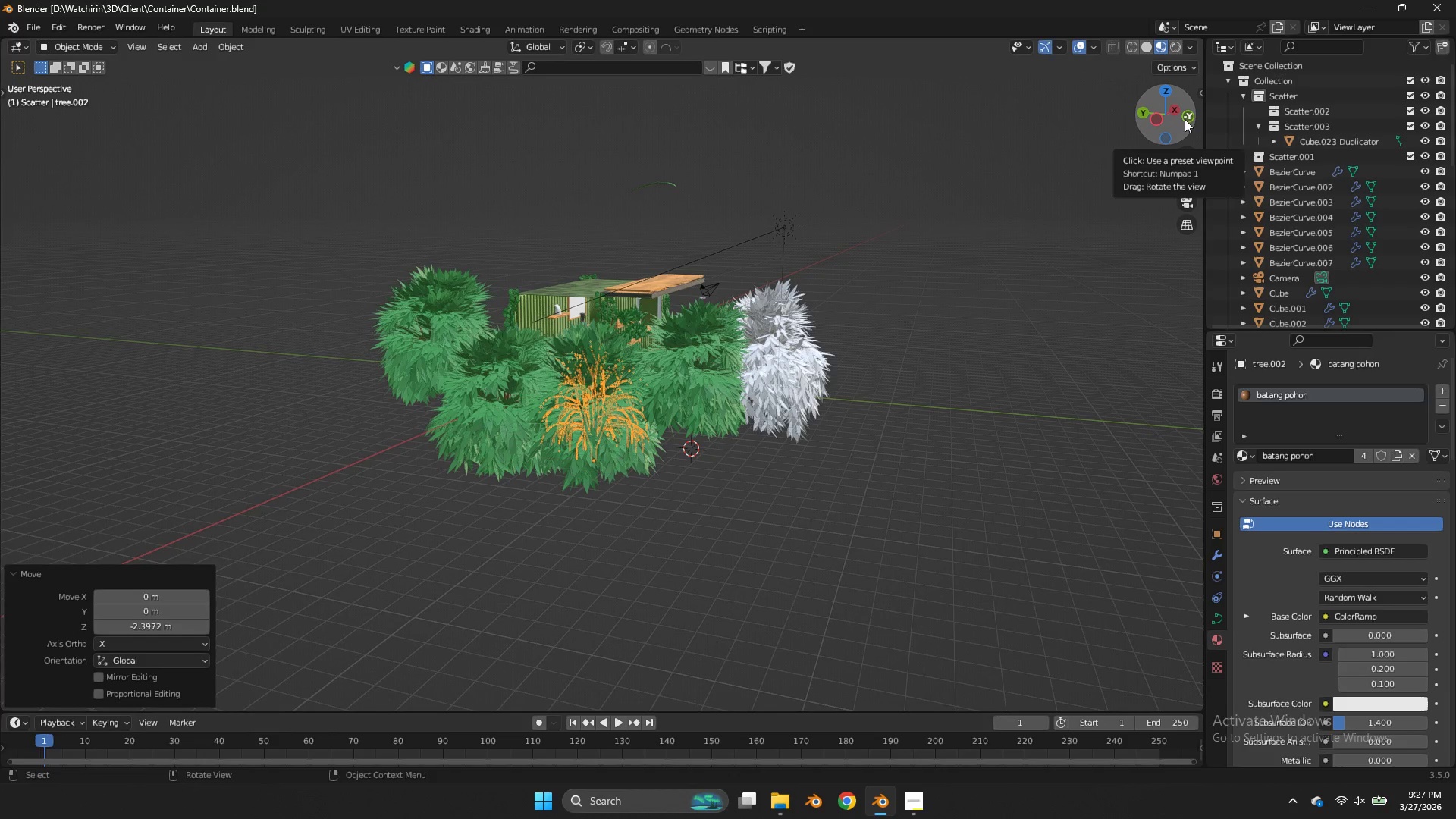 
key(Z)
 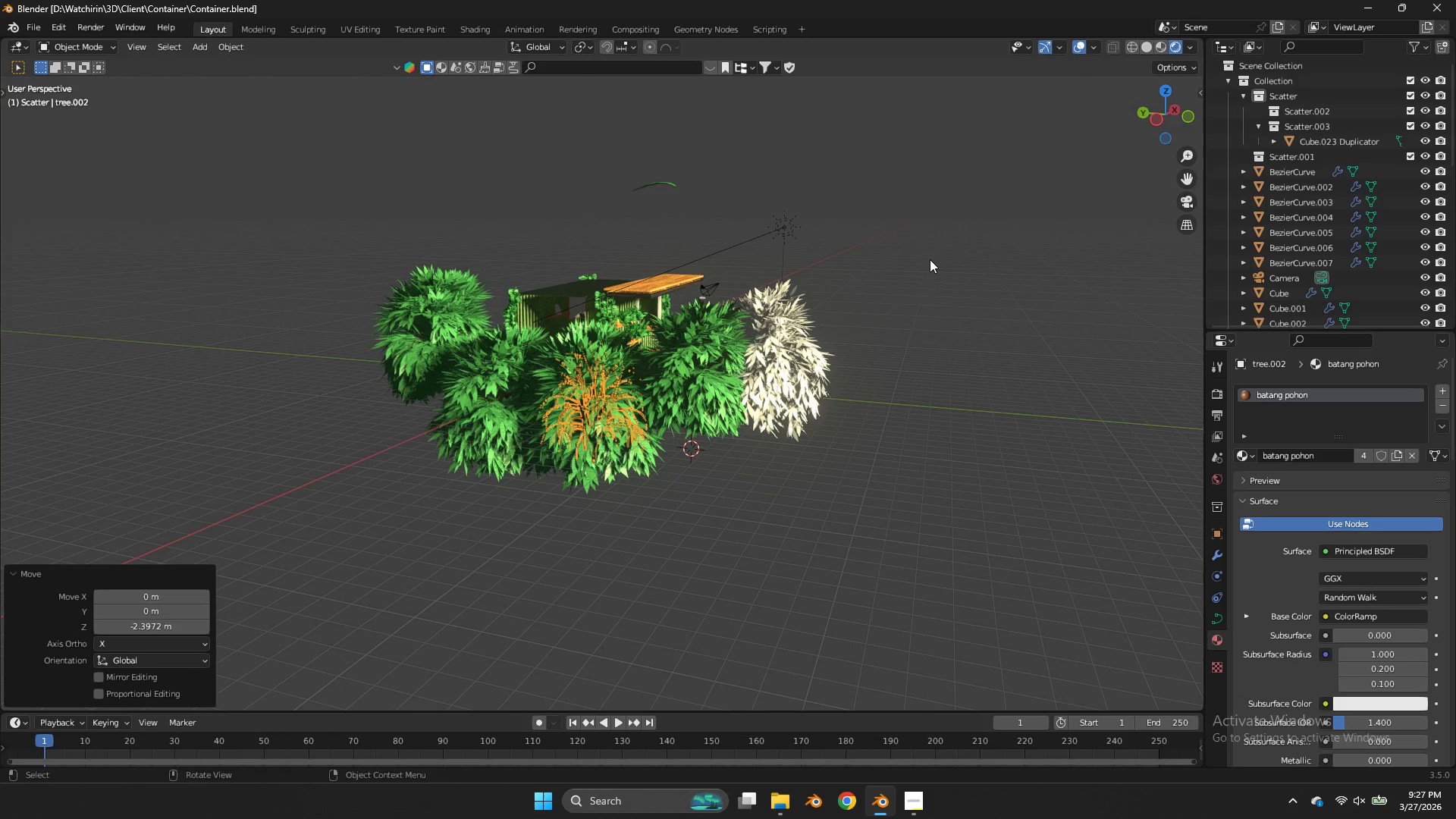 
left_click([930, 259])
 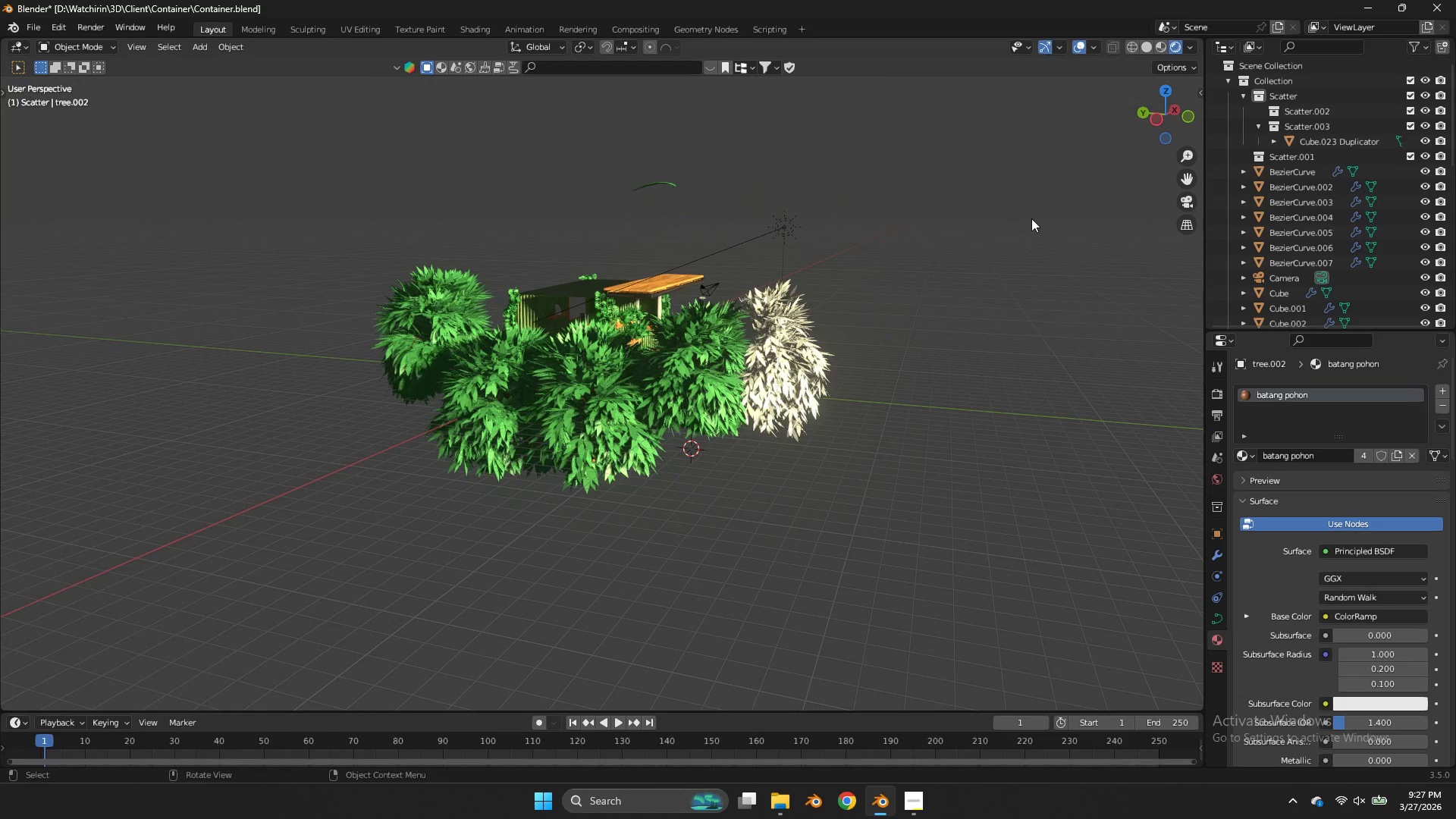 
scroll: coordinate [1032, 218], scroll_direction: up, amount: 2.0
 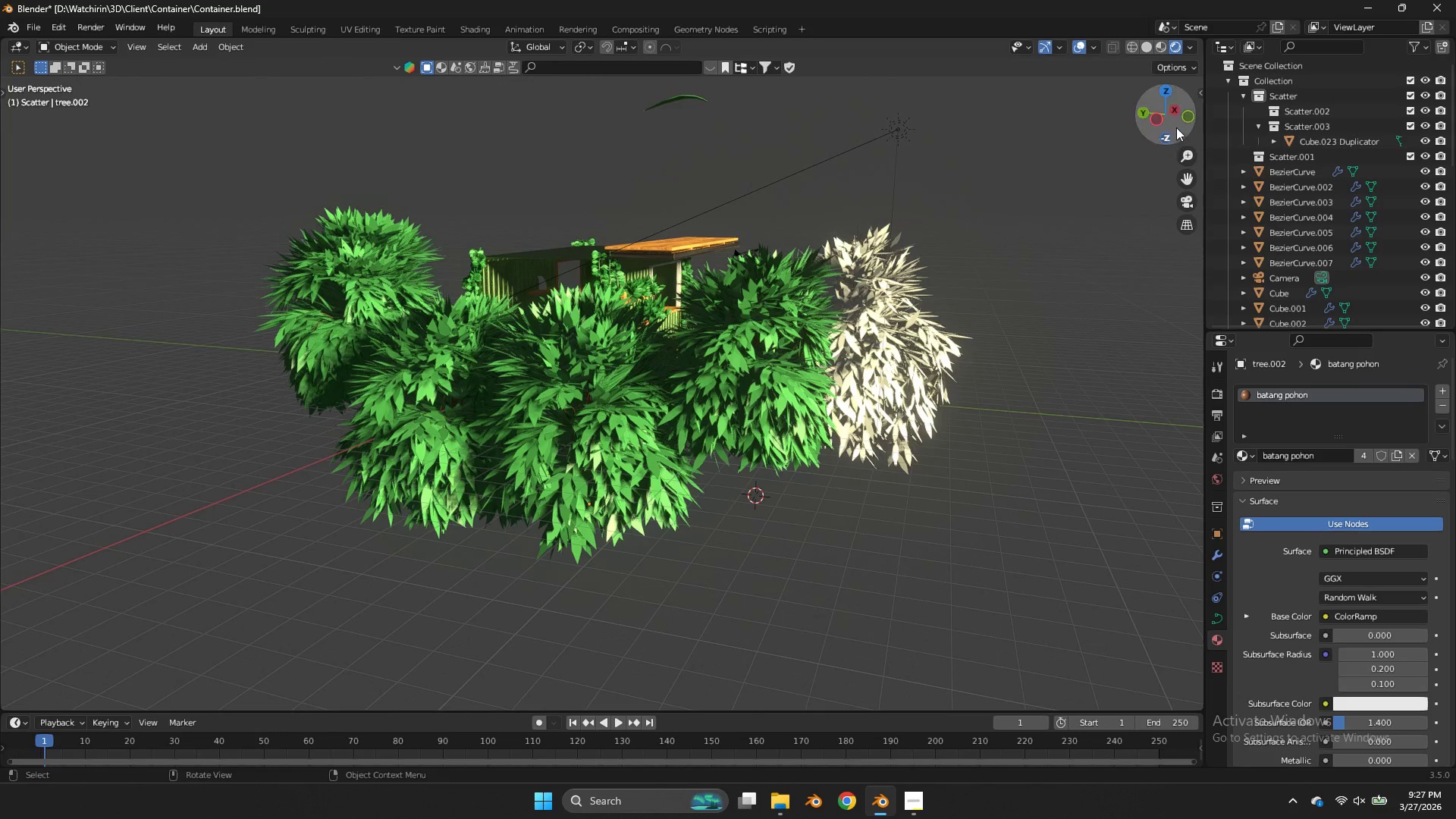 
left_click_drag(start_coordinate=[1175, 126], to_coordinate=[1094, 137])
 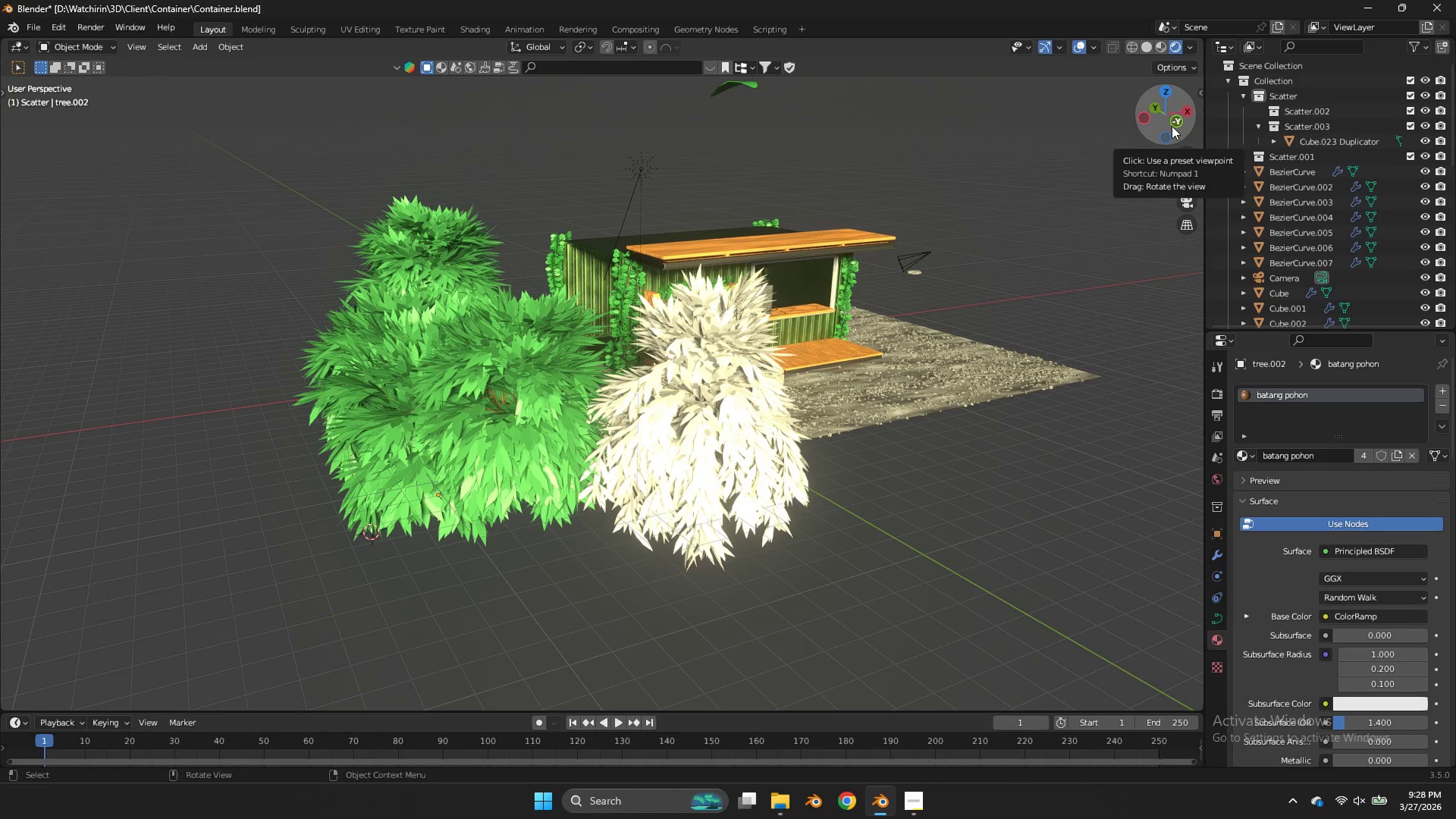 
wait(33.75)
 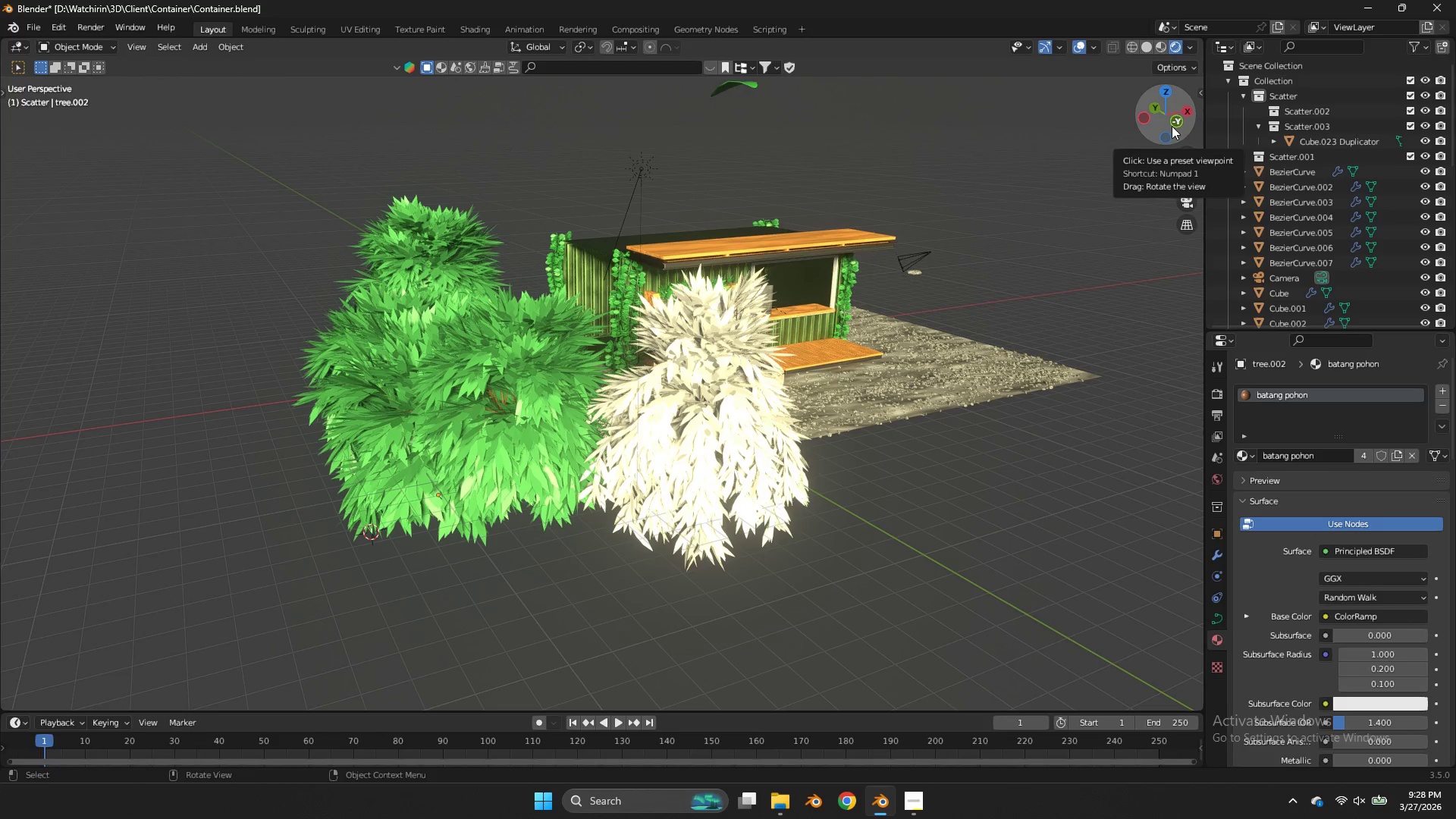 
left_click_drag(start_coordinate=[717, 390], to_coordinate=[719, 394])
 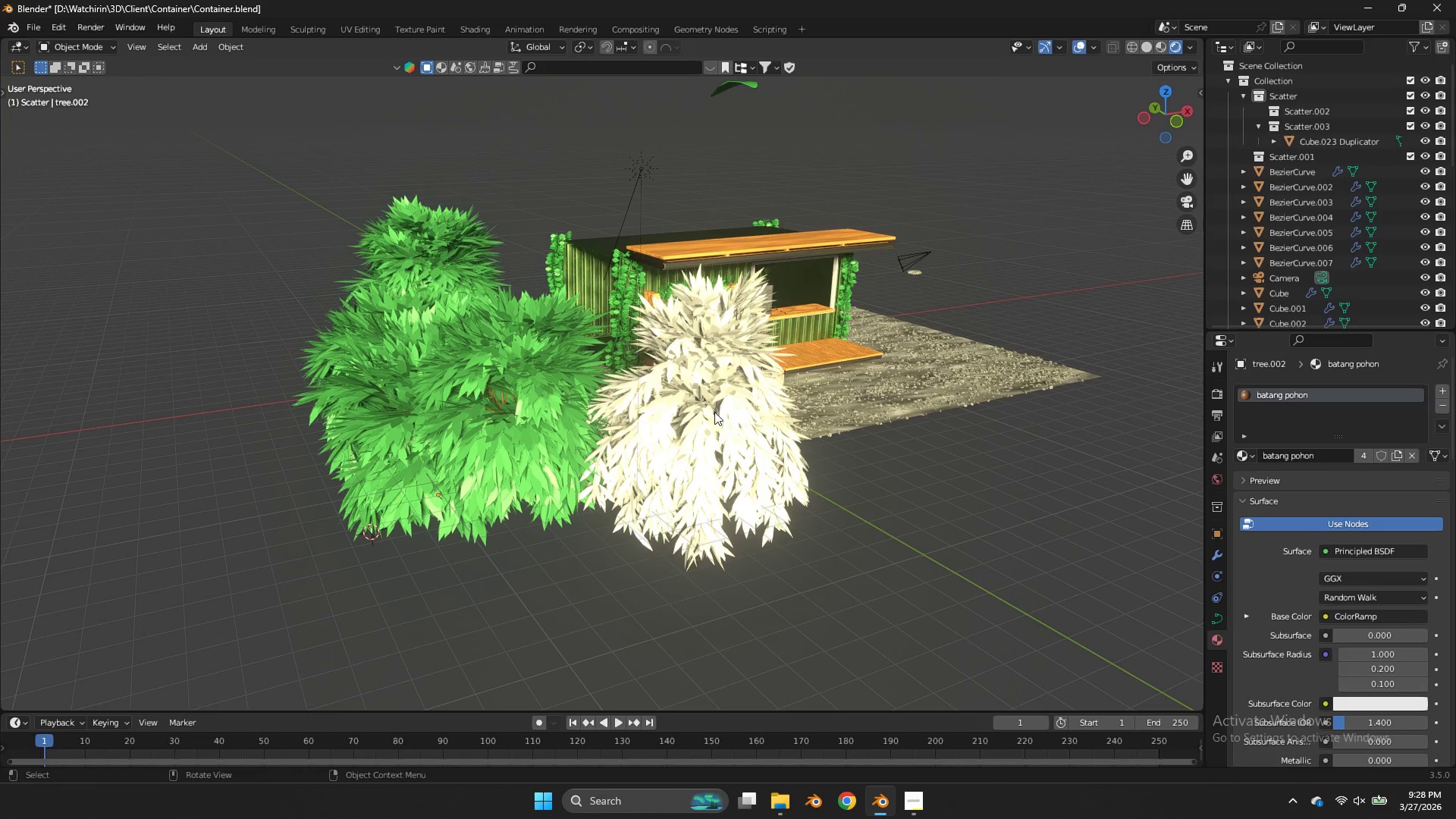 
double_click([714, 412])
 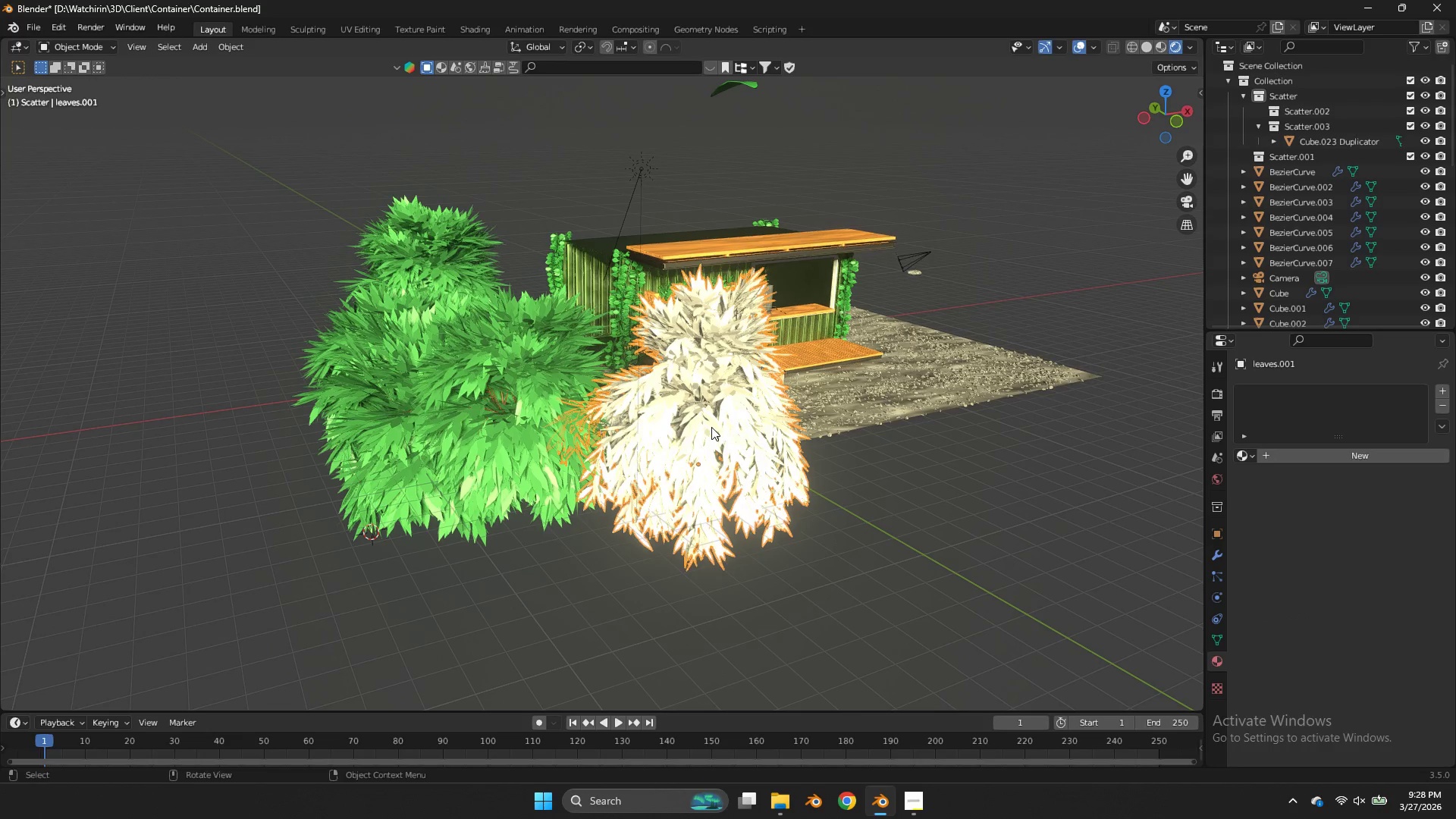 
left_click([711, 427])
 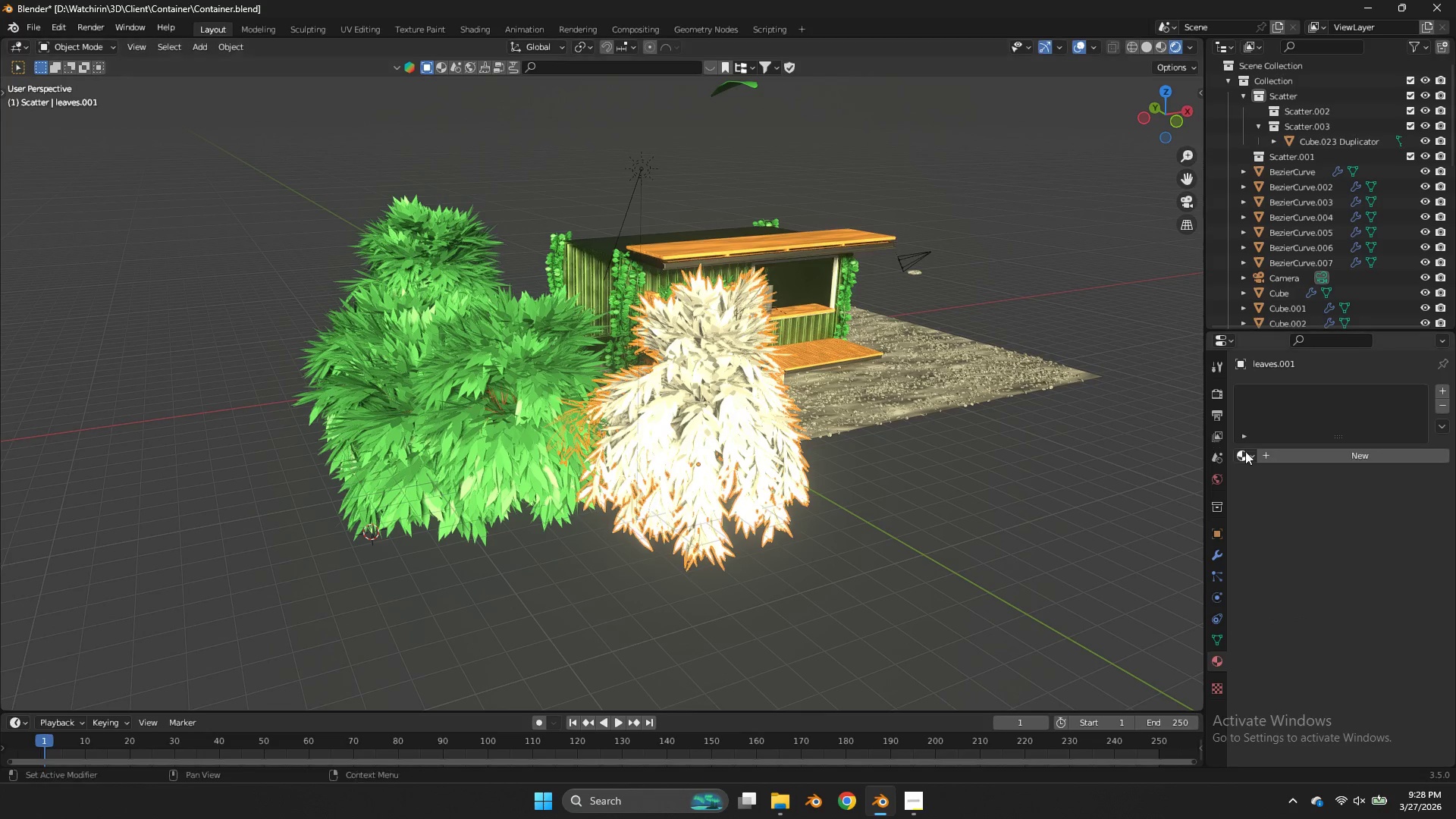 
left_click([1251, 454])
 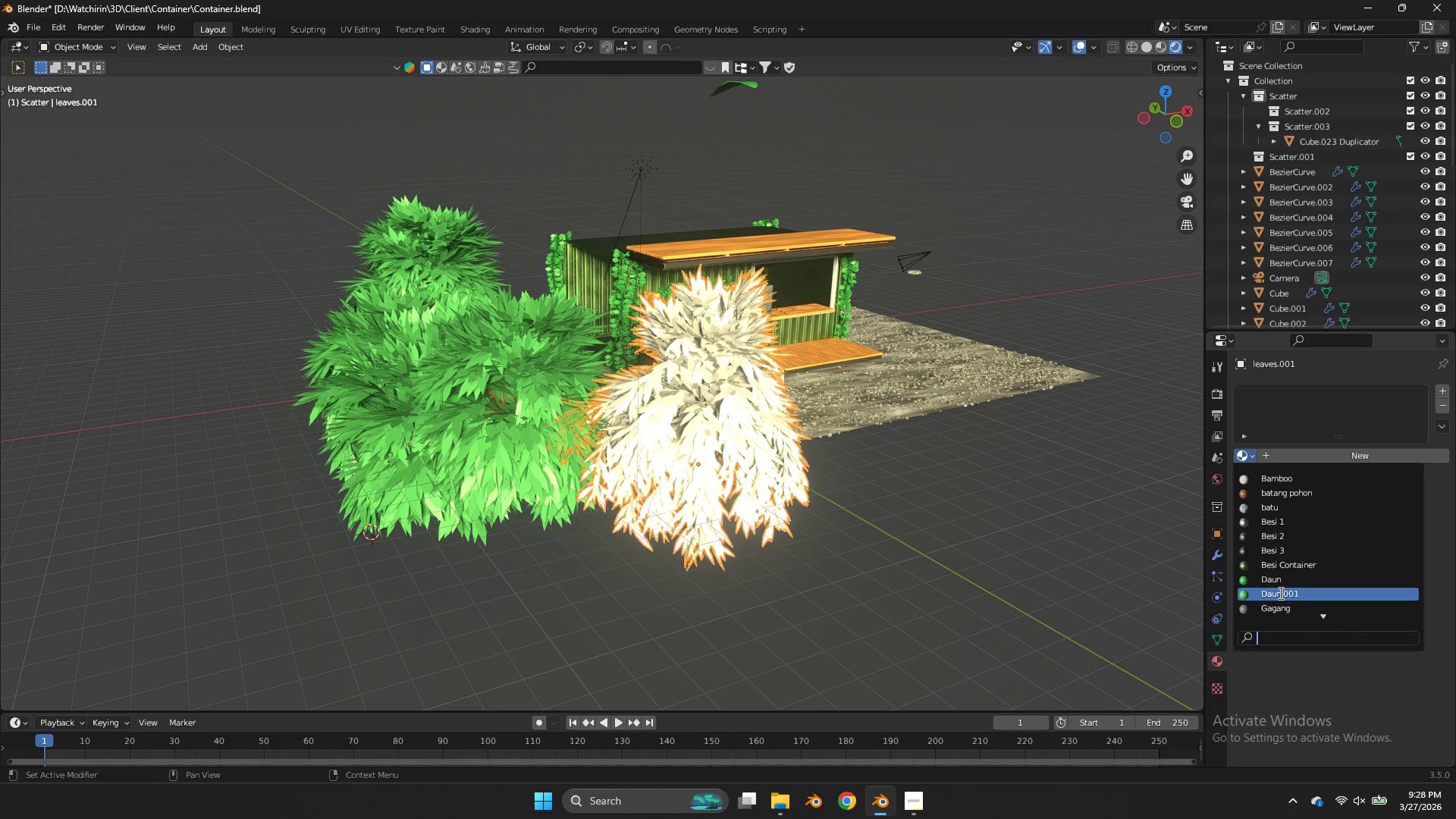 
left_click([1279, 595])
 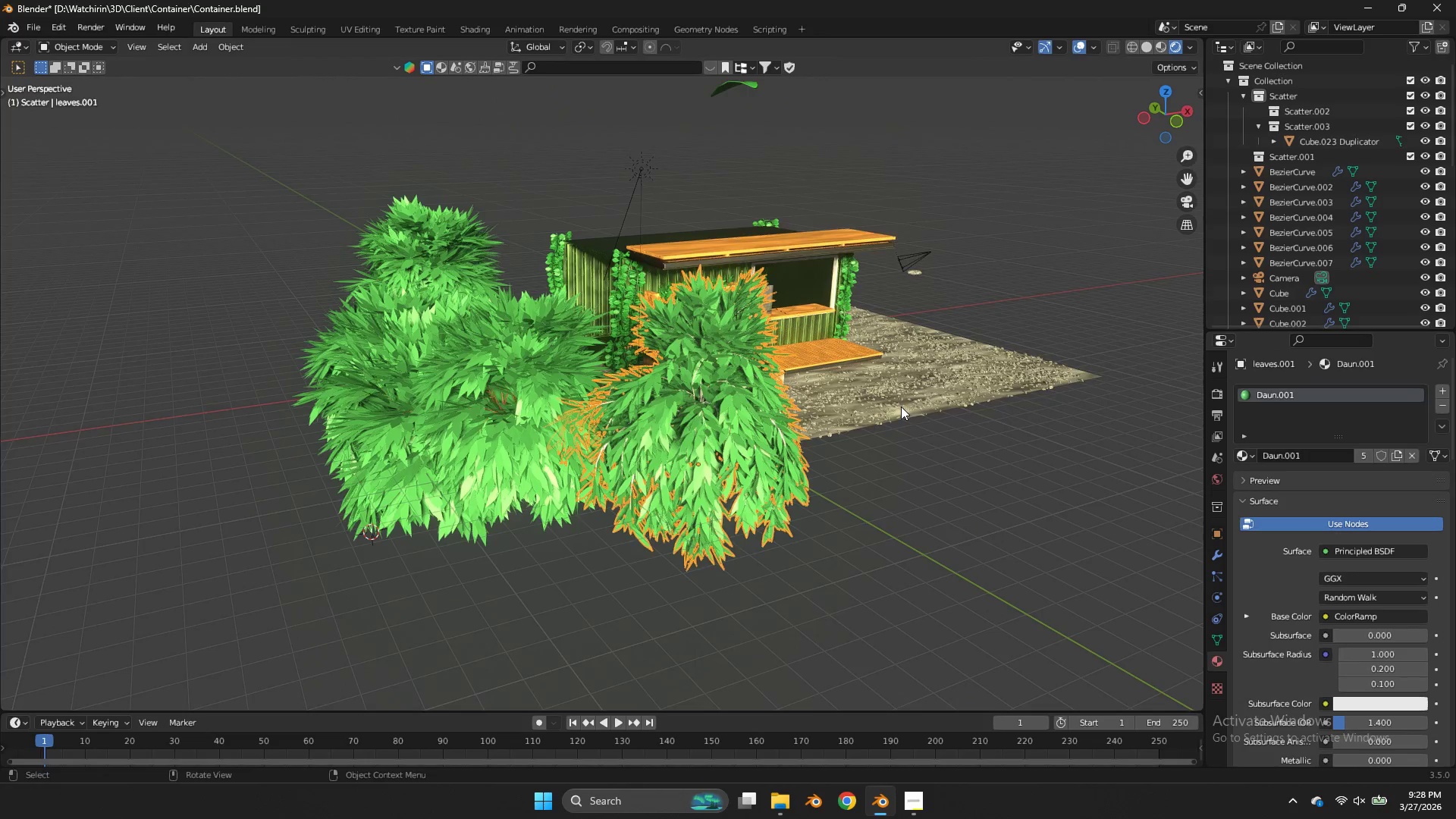 
left_click([856, 440])
 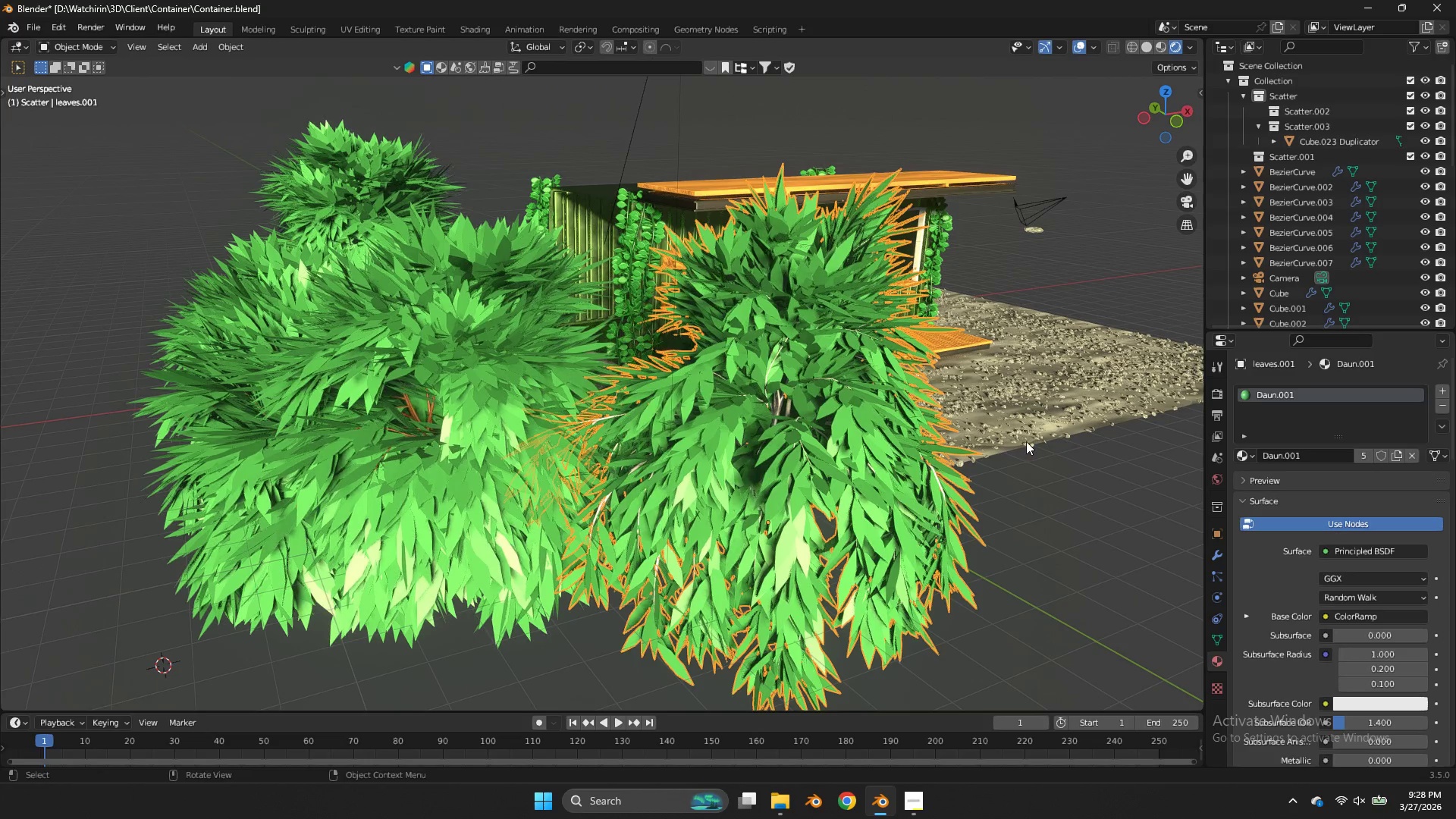 
scroll: coordinate [901, 406], scroll_direction: up, amount: 2.0
 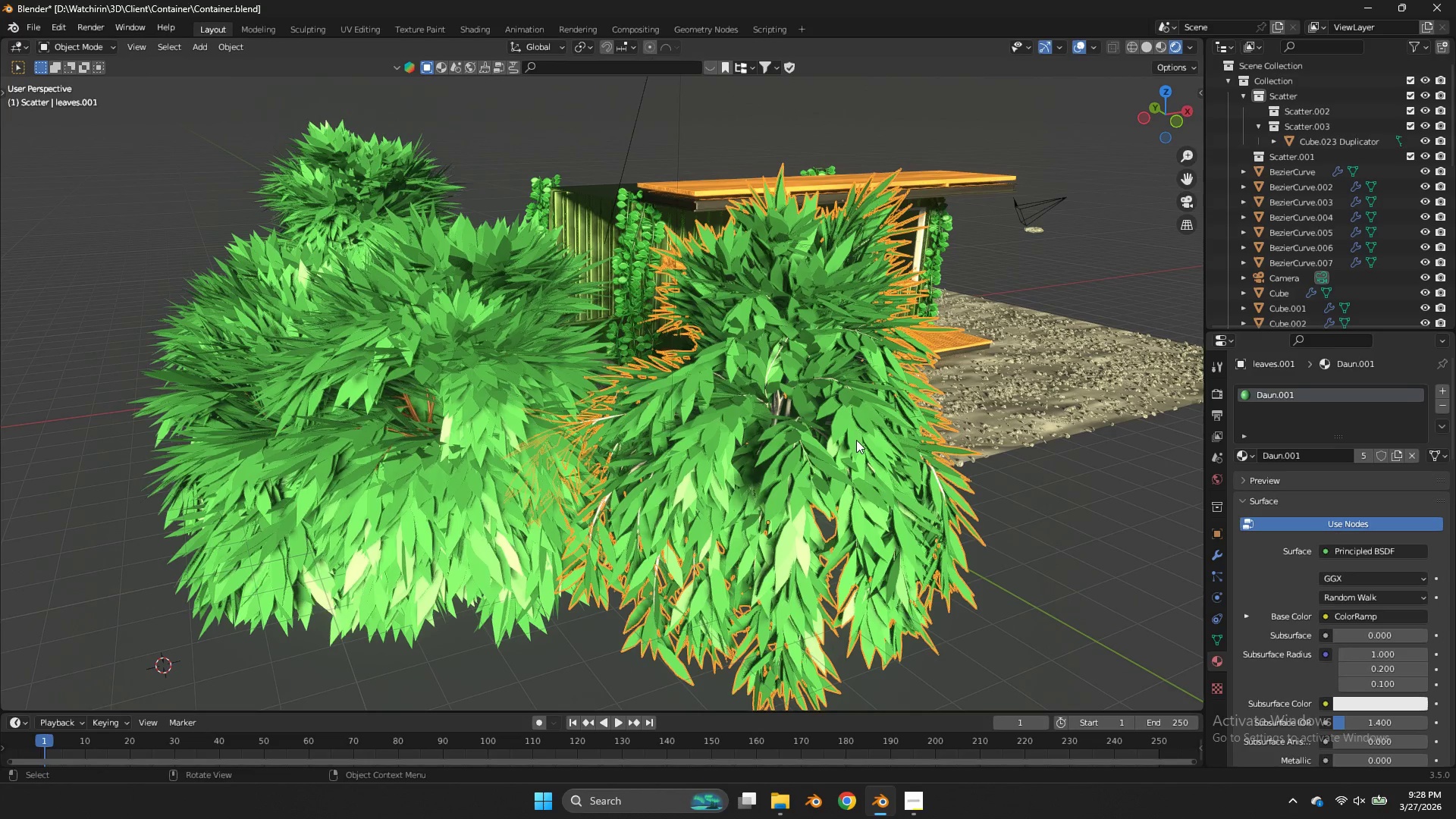 
key(Control+S)
 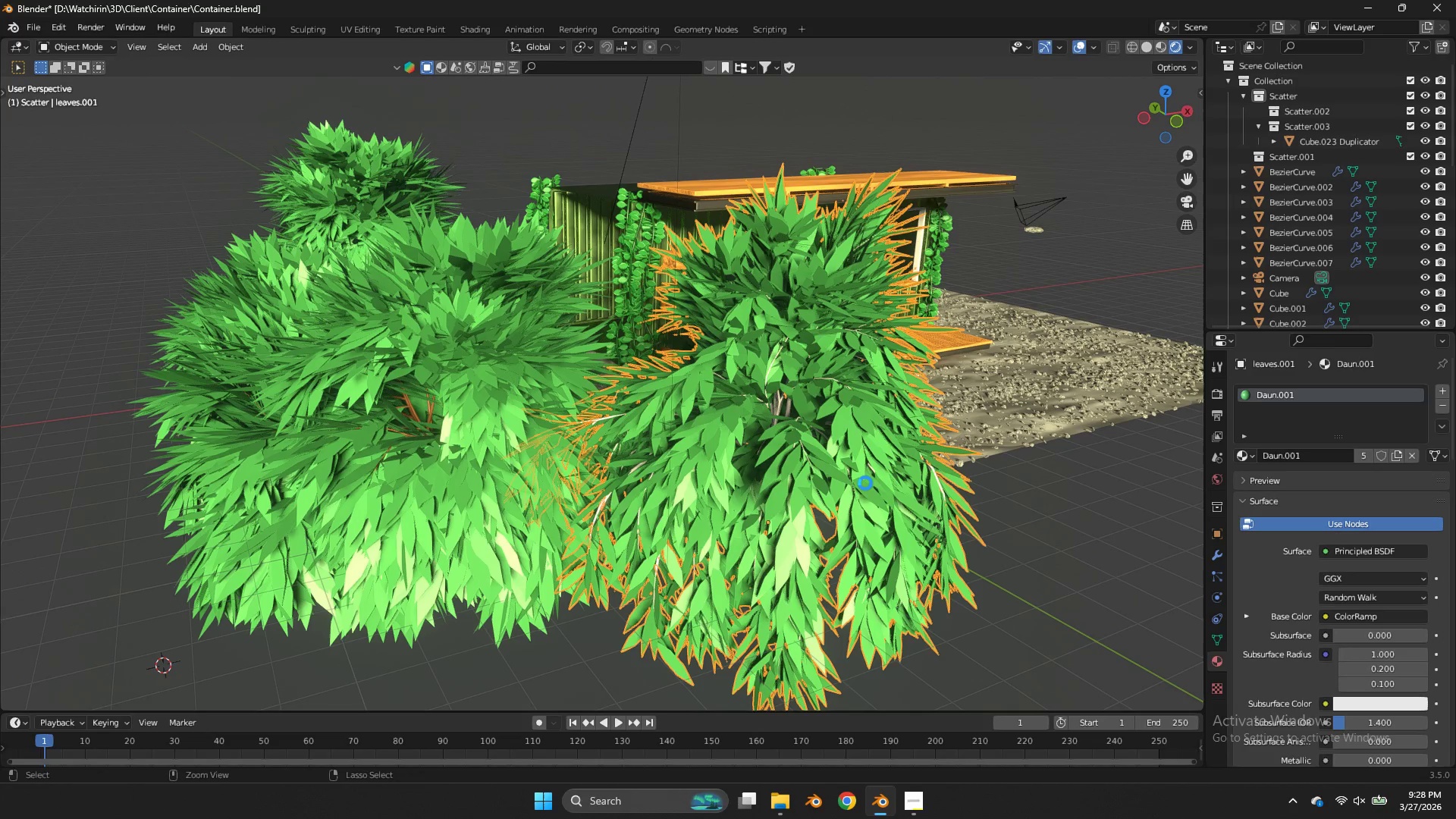 
left_click([865, 483])
 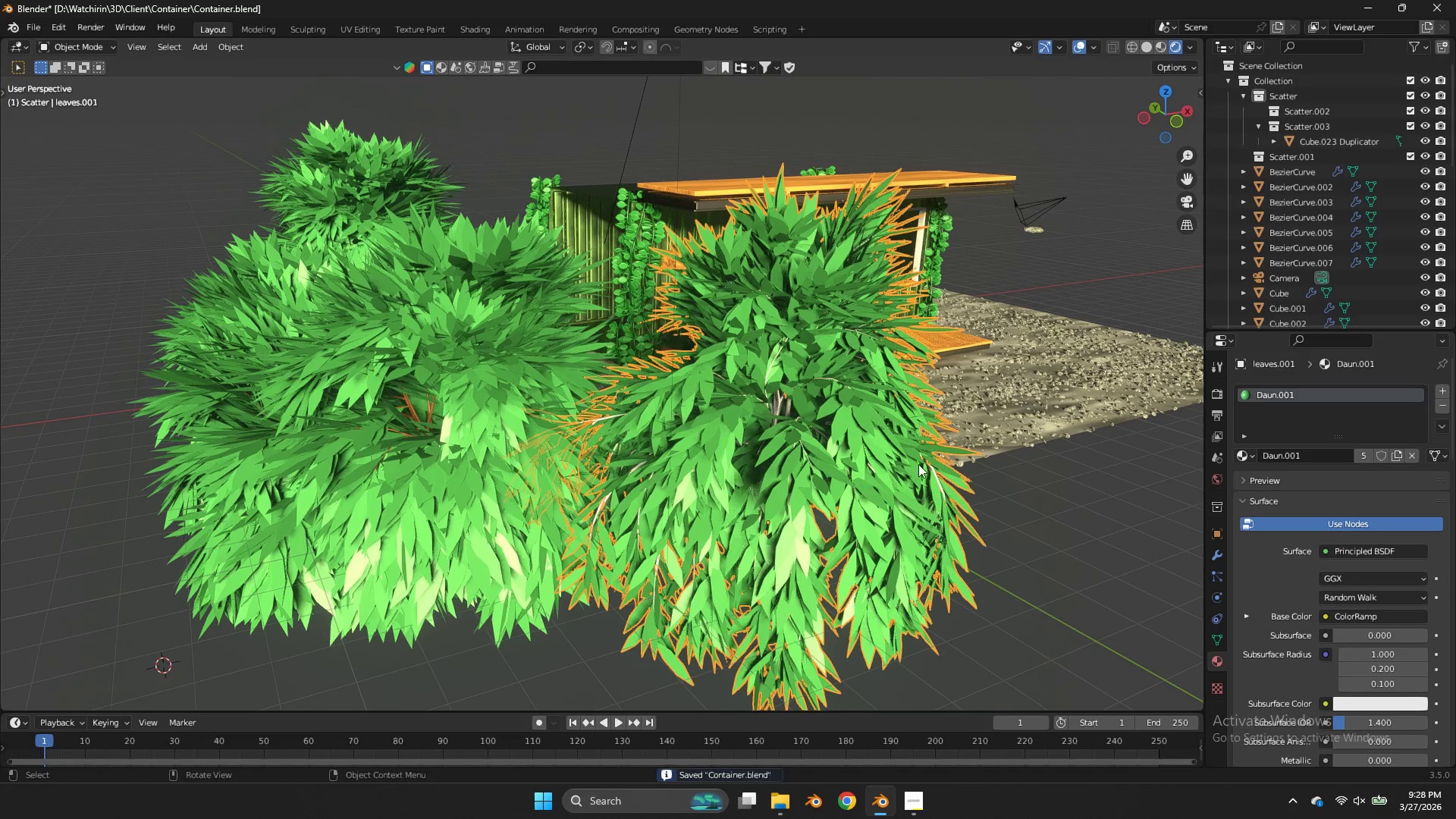 
left_click([918, 464])
 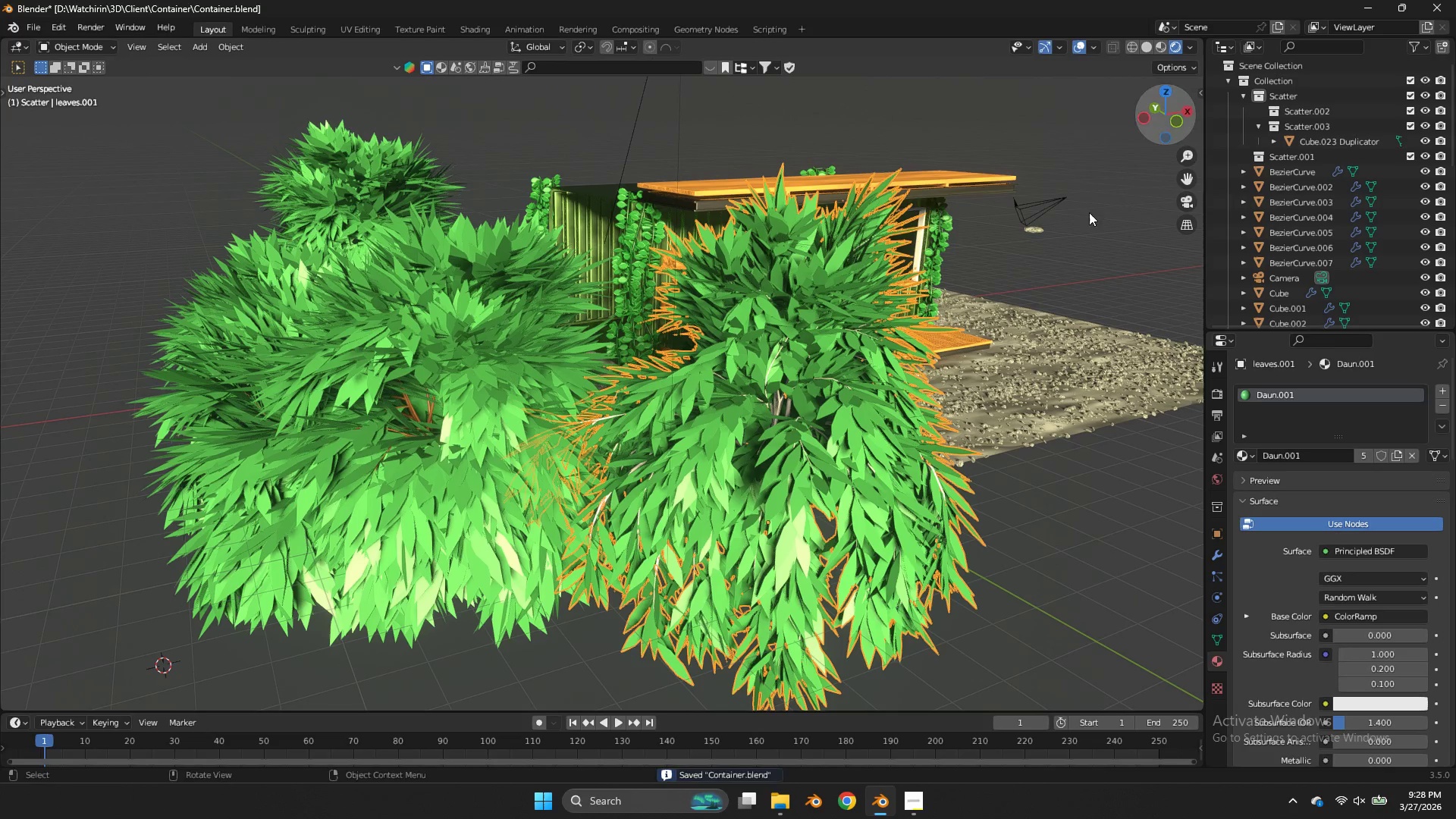 
key(S)
 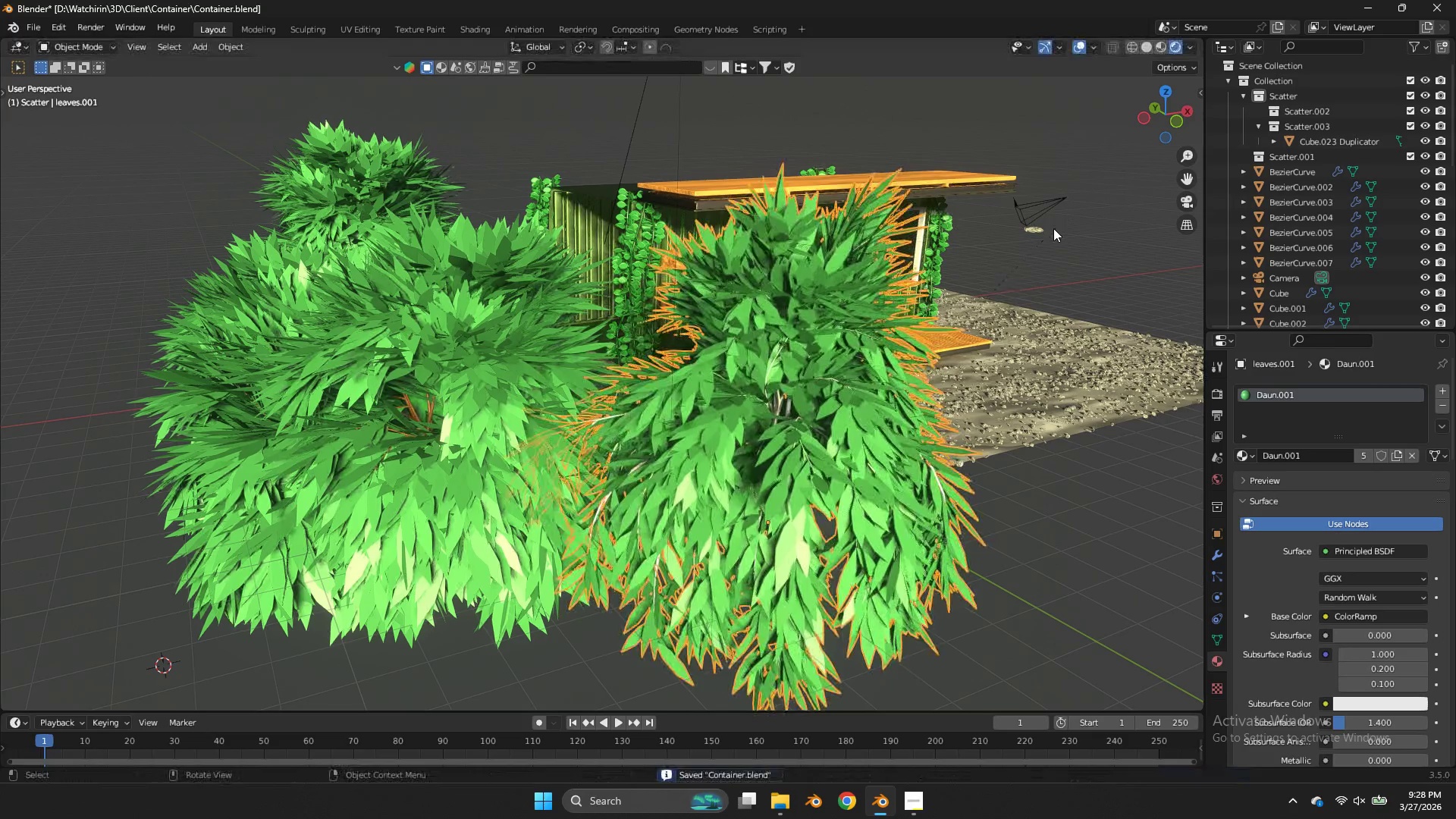 
key(Tab)
 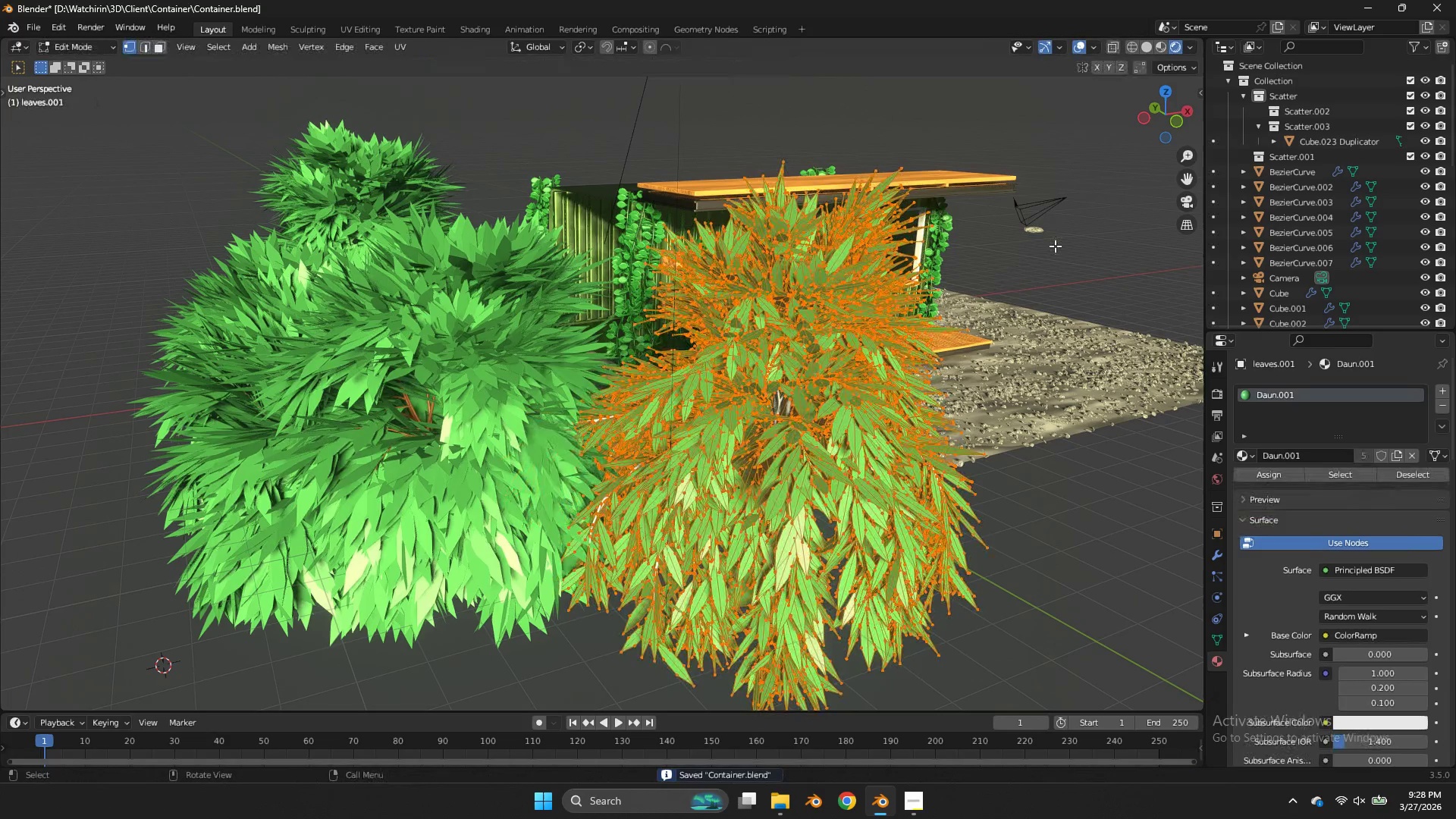 
key(A)
 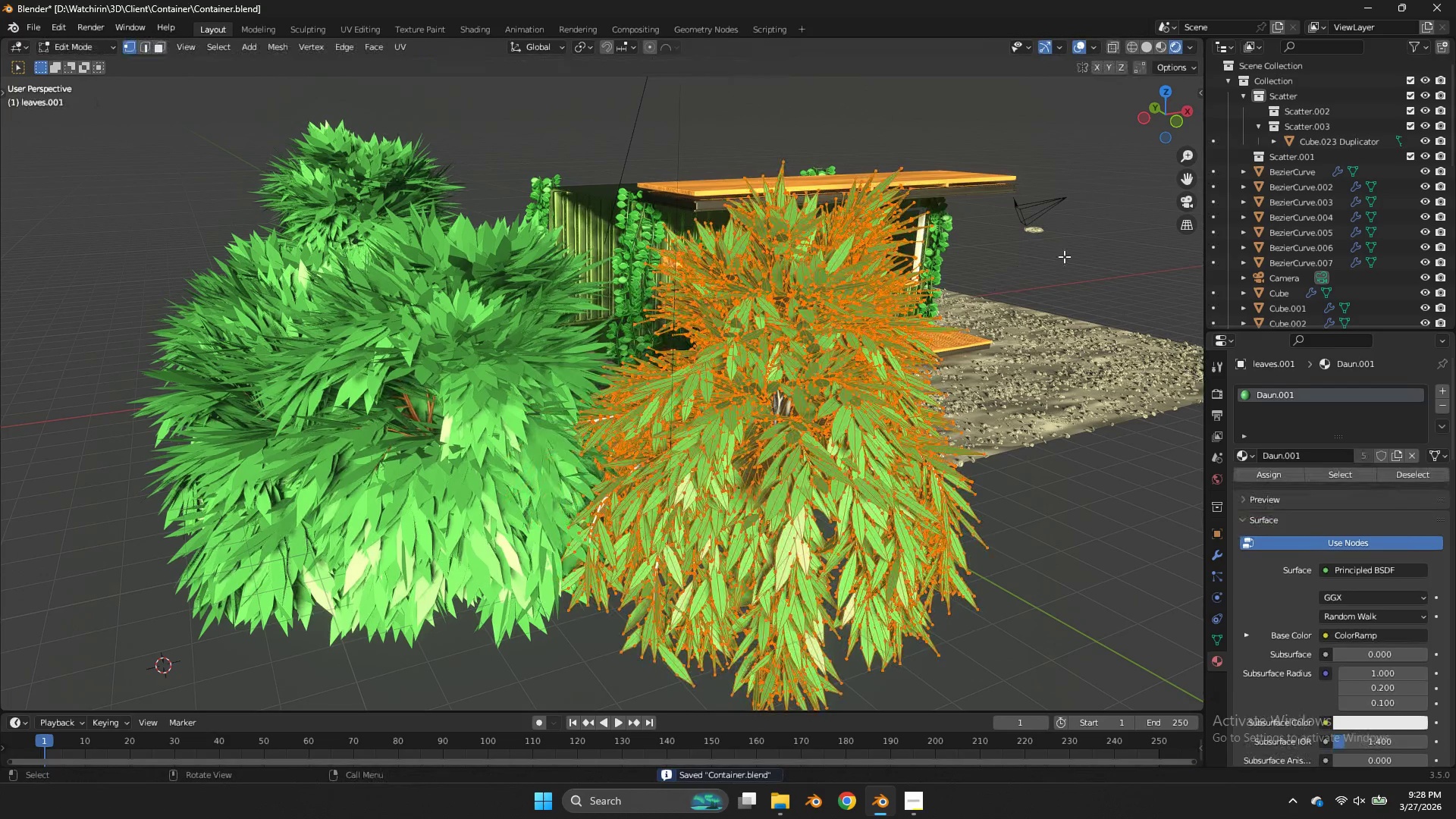 
key(Alt+AltLeft)
 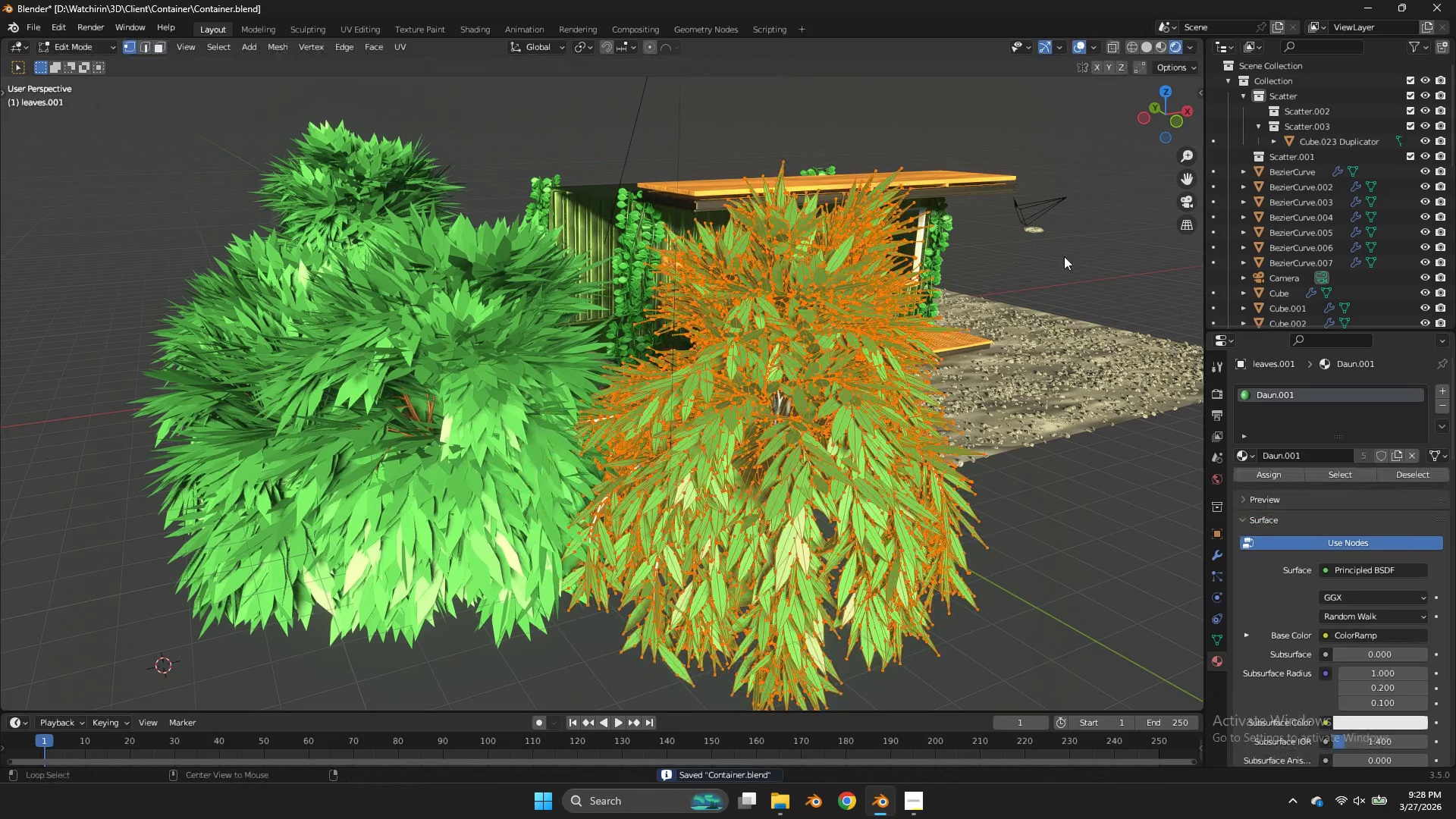 
key(Alt+S)
 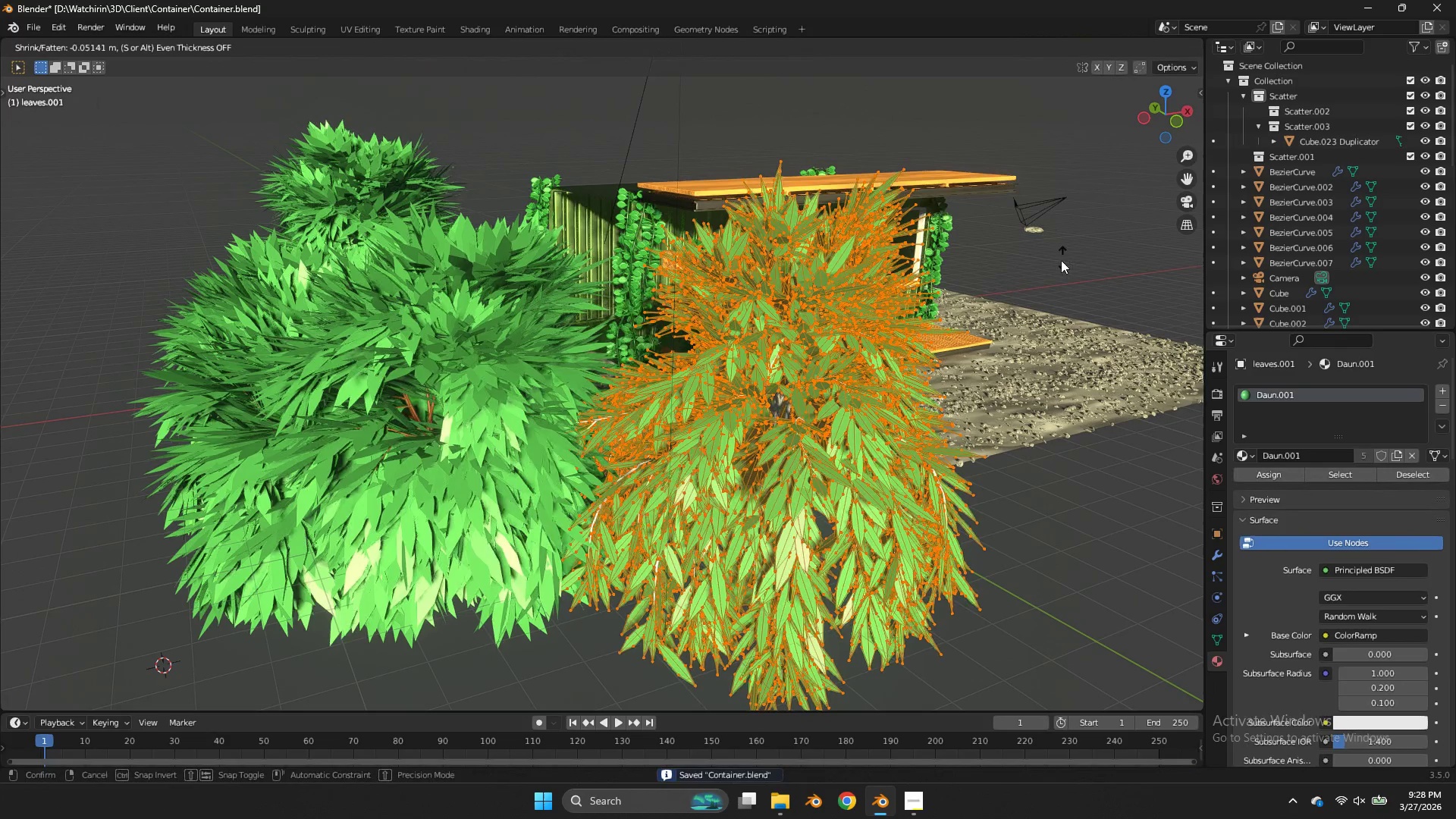 
hold_key(key=ShiftLeft, duration=1.81)
 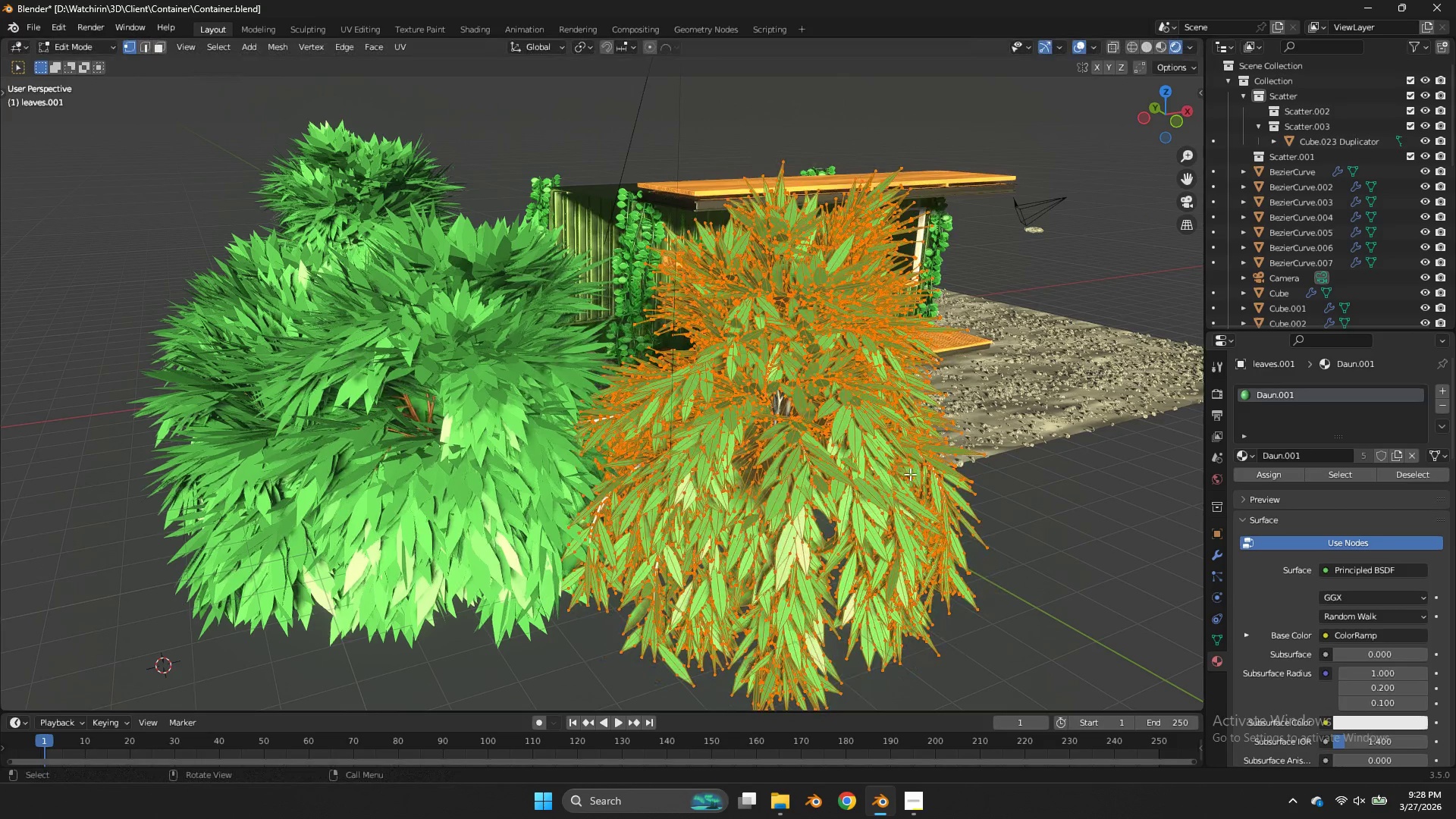 
key(Tab)
 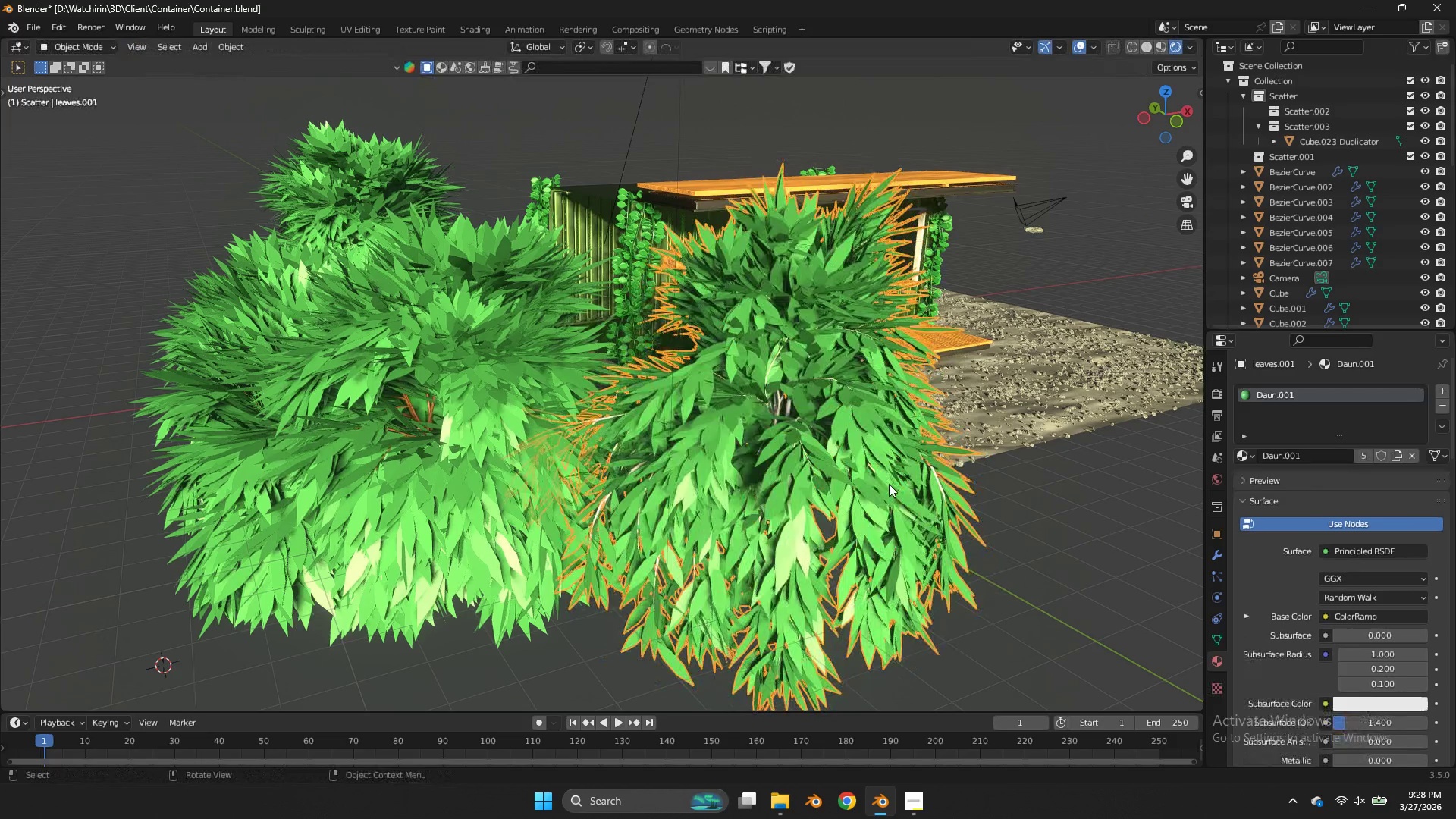 
hold_key(key=ShiftLeft, duration=0.88)
left_click([889, 484])
 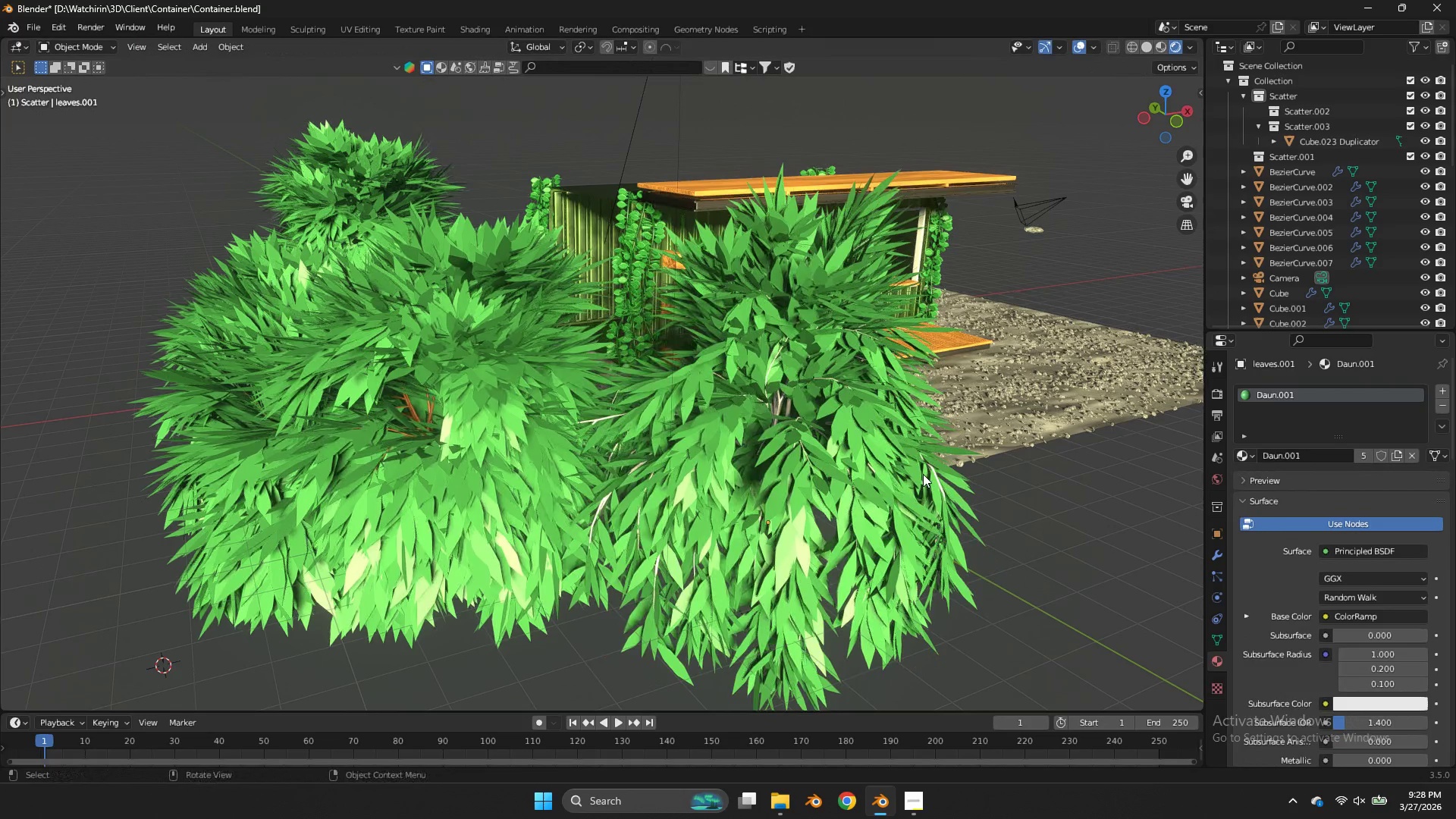 
double_click([936, 474])
 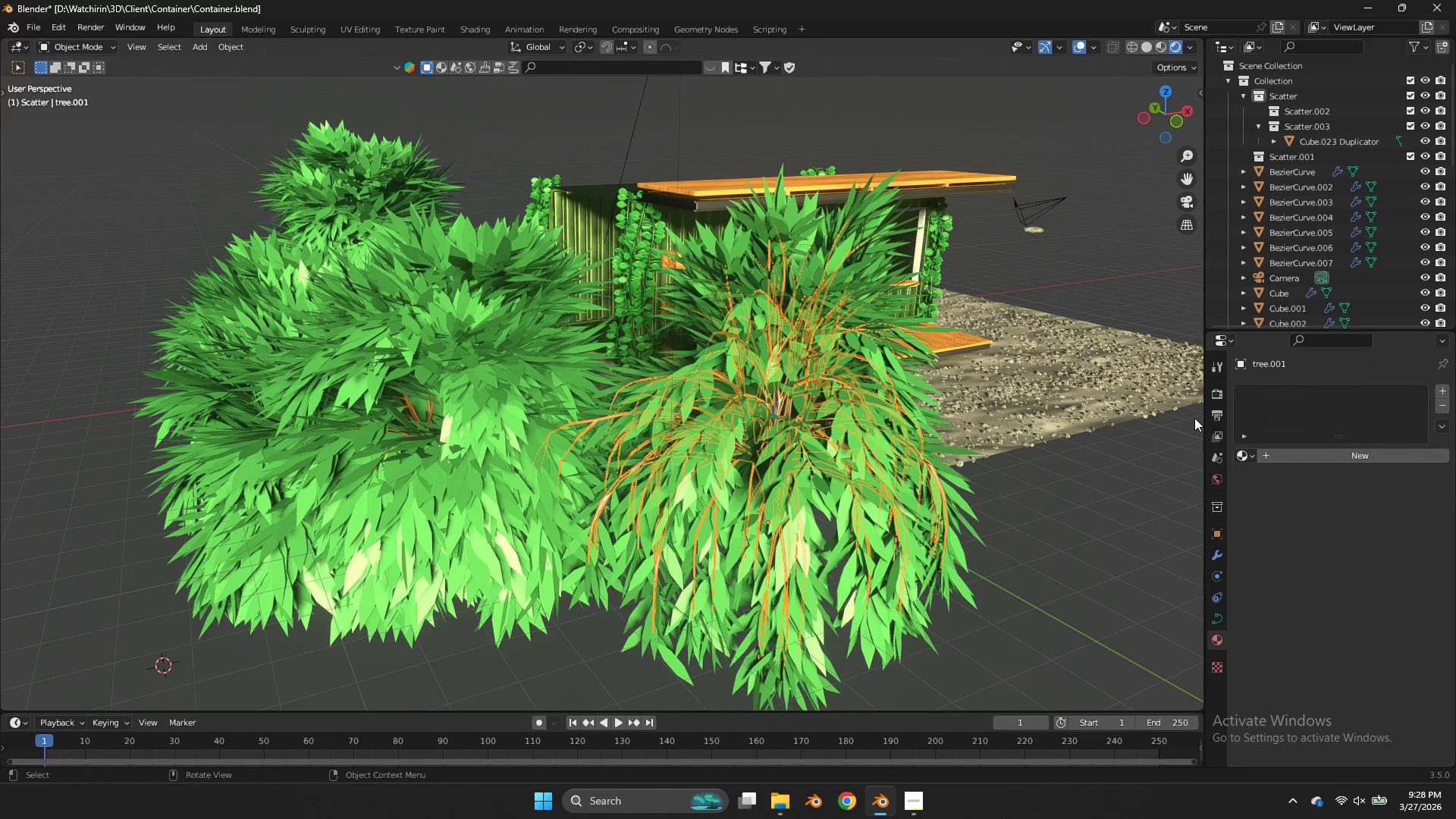 
left_click([1242, 463])
 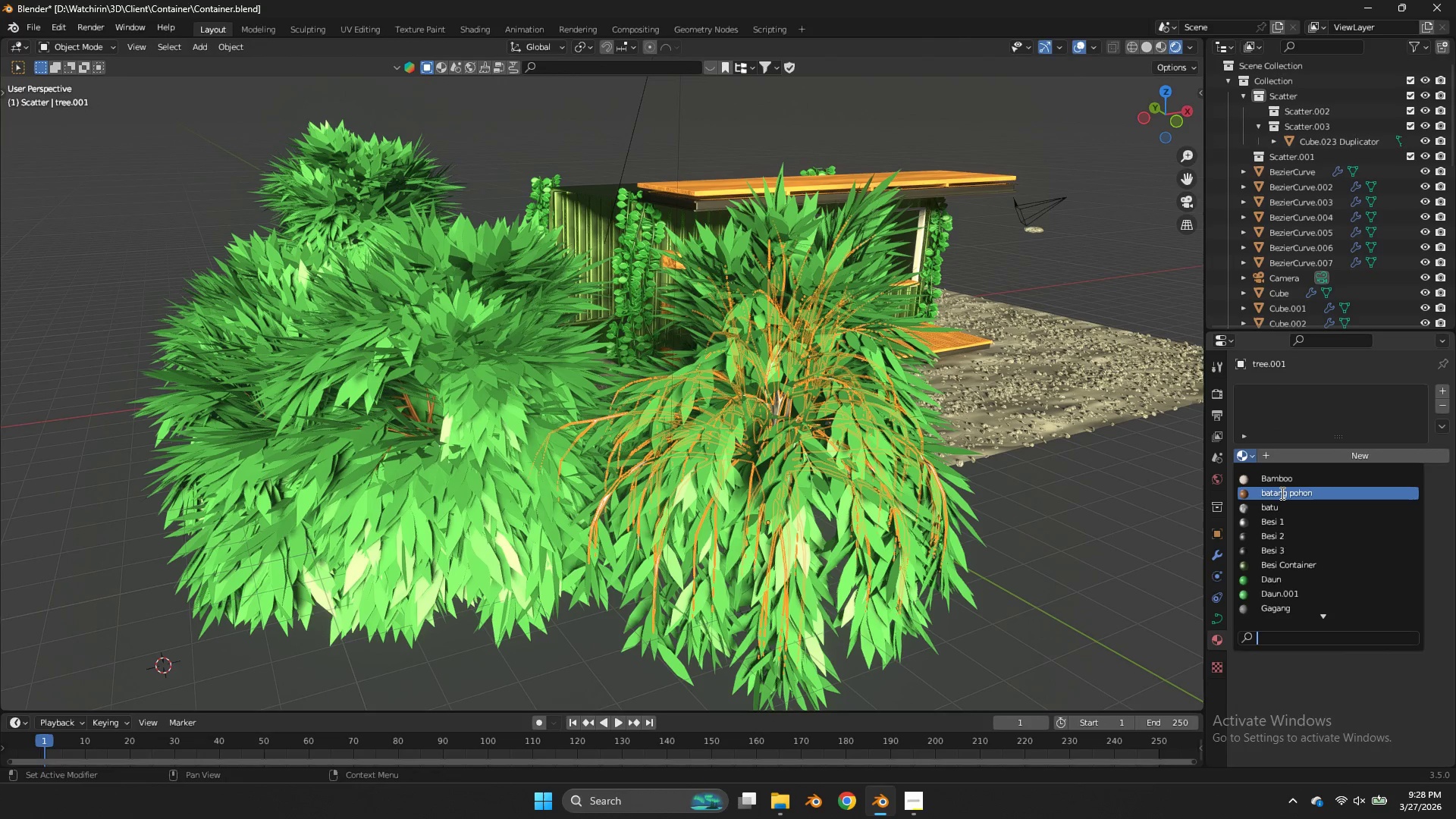 
double_click([1027, 470])
 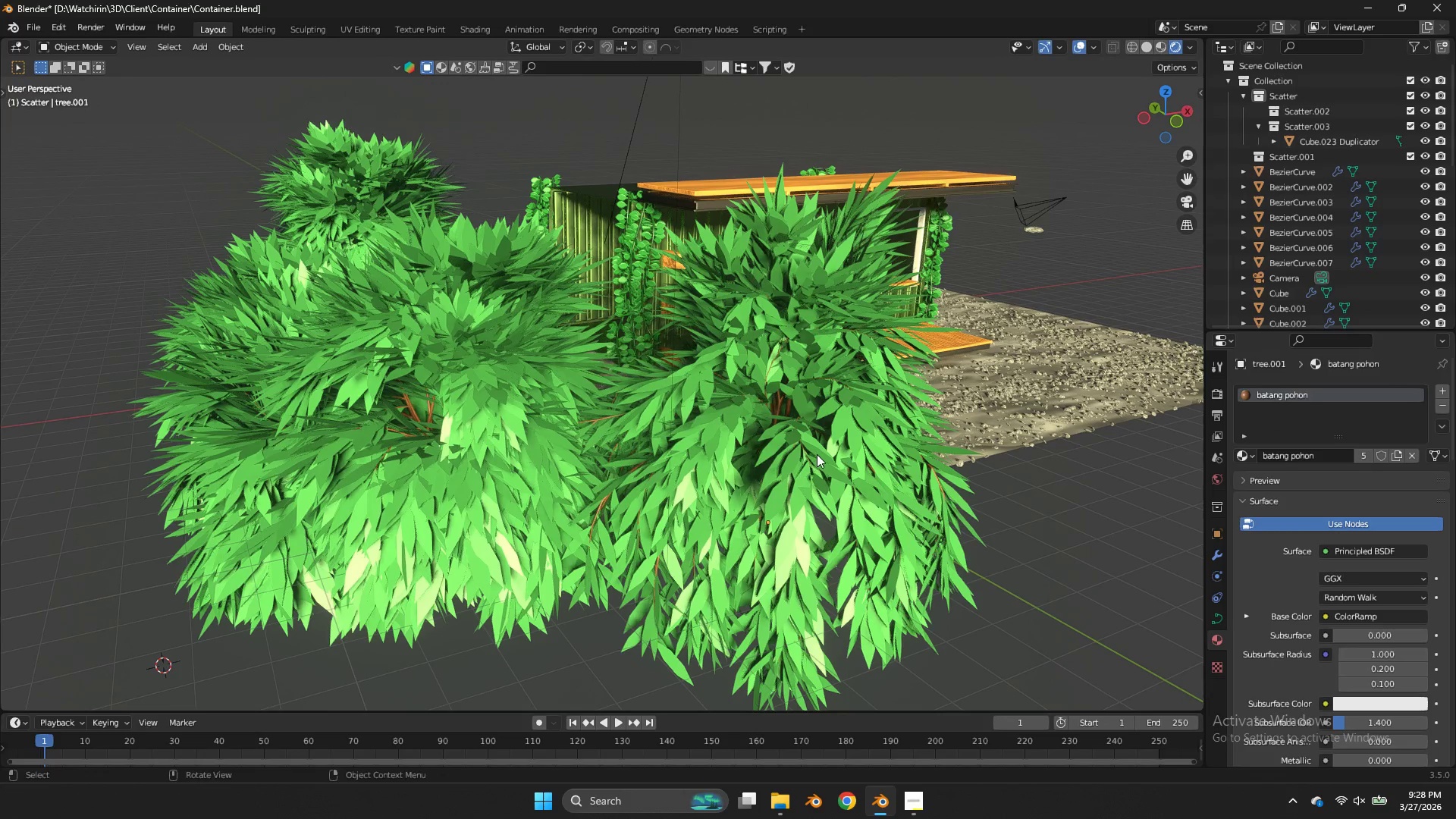 
double_click([817, 454])
 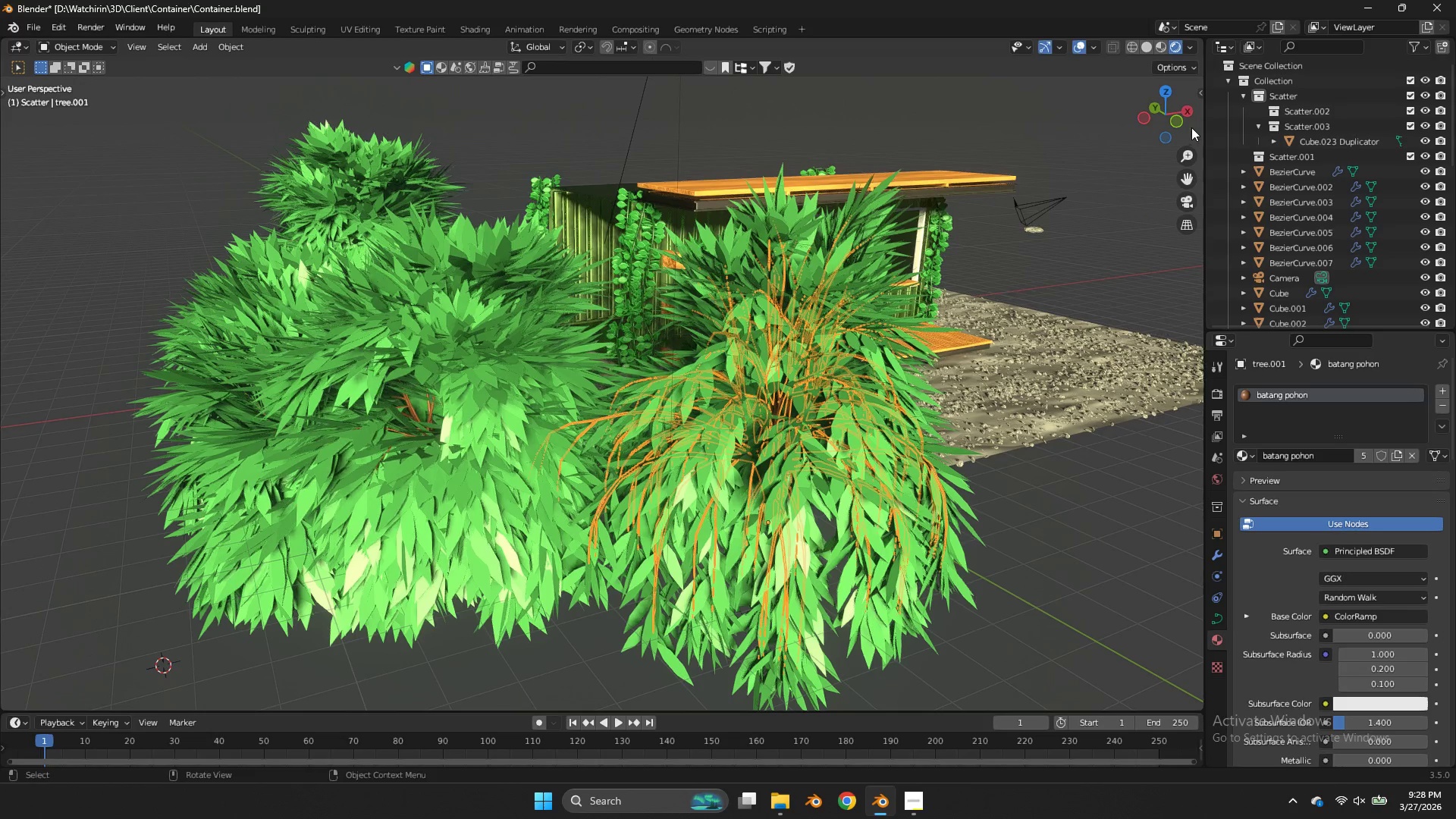 
left_click_drag(start_coordinate=[1174, 121], to_coordinate=[1094, 111])
 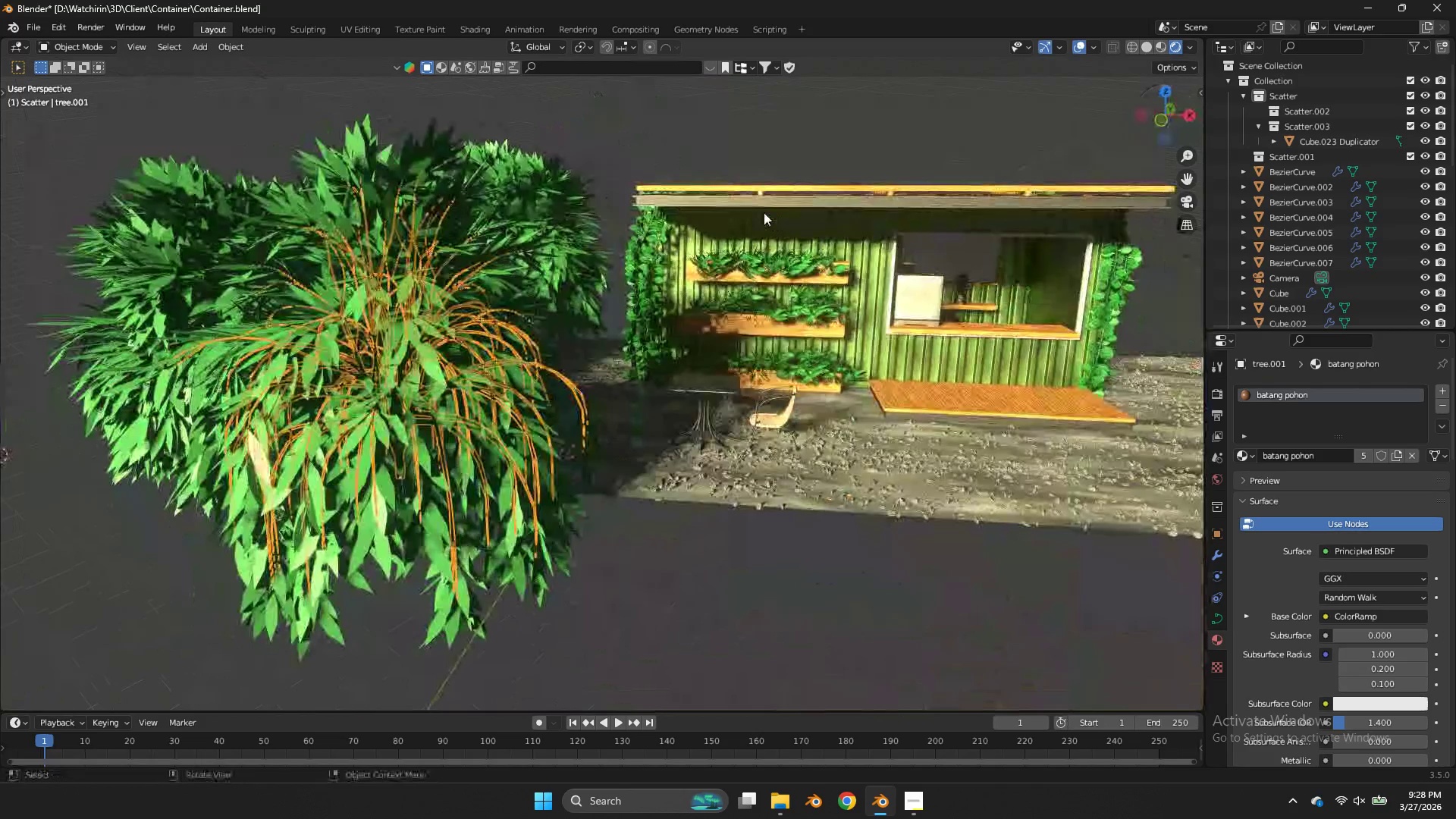 
type(gz)
 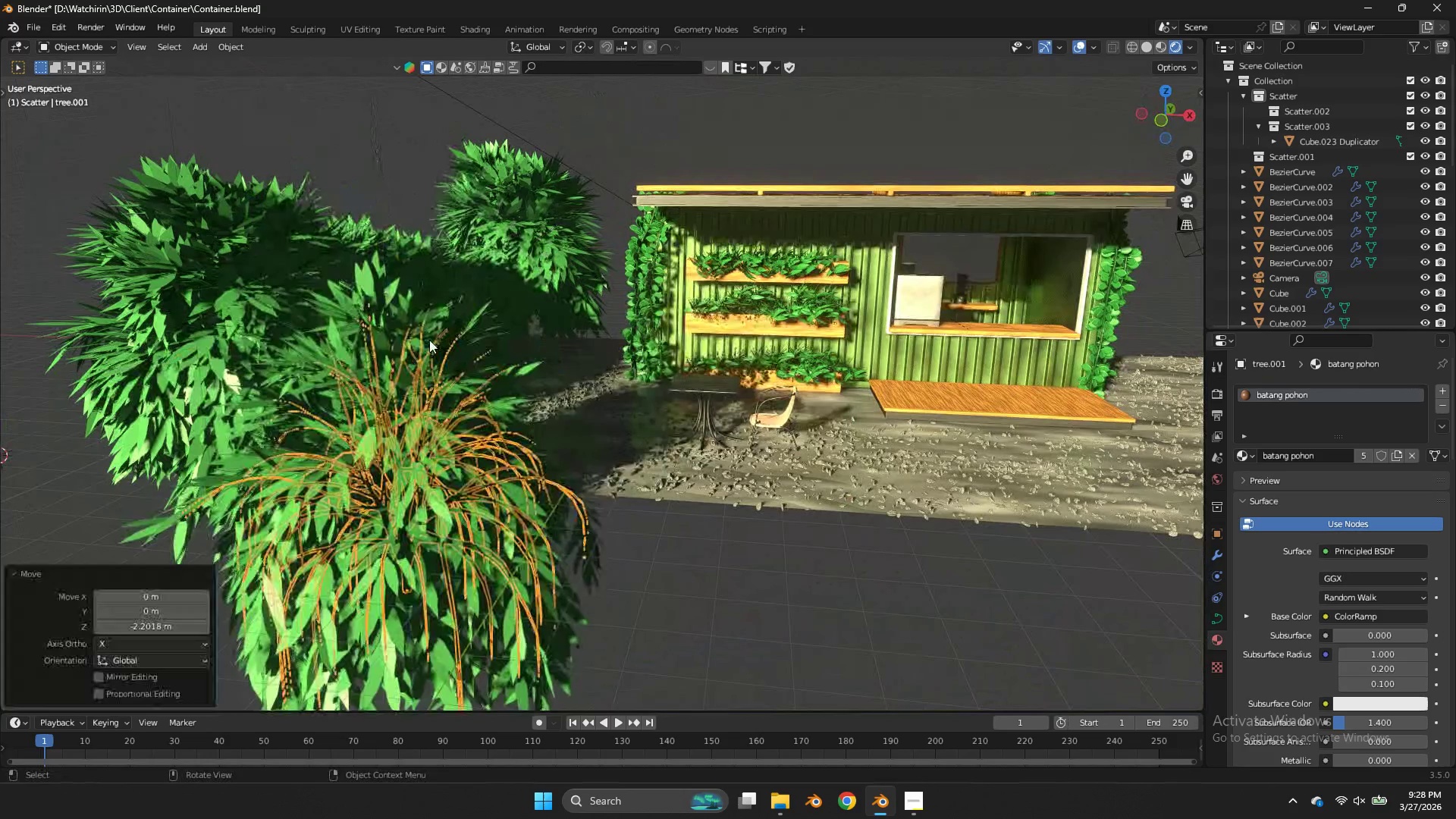 
double_click([213, 281])
 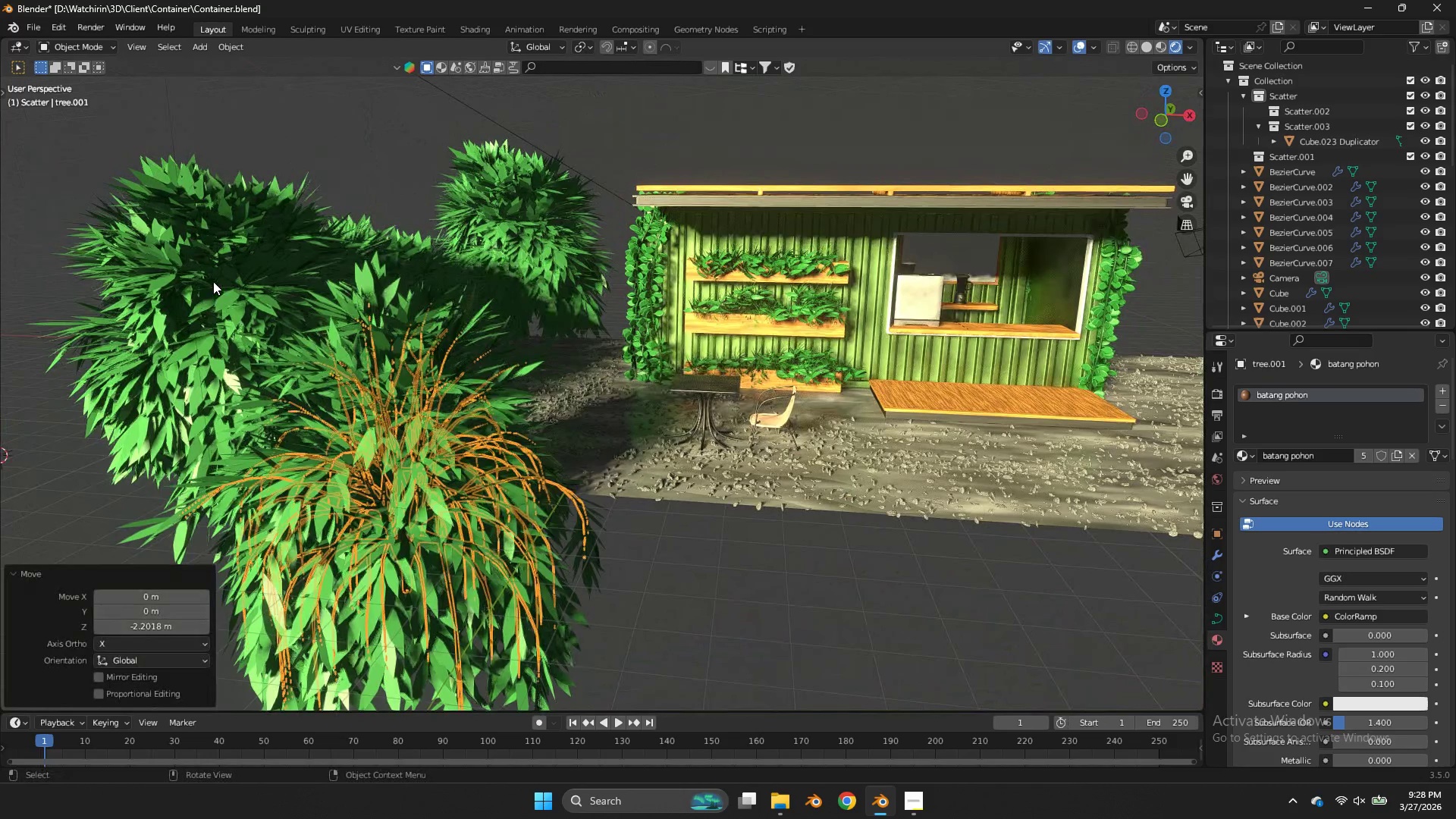 
triple_click([213, 281])
 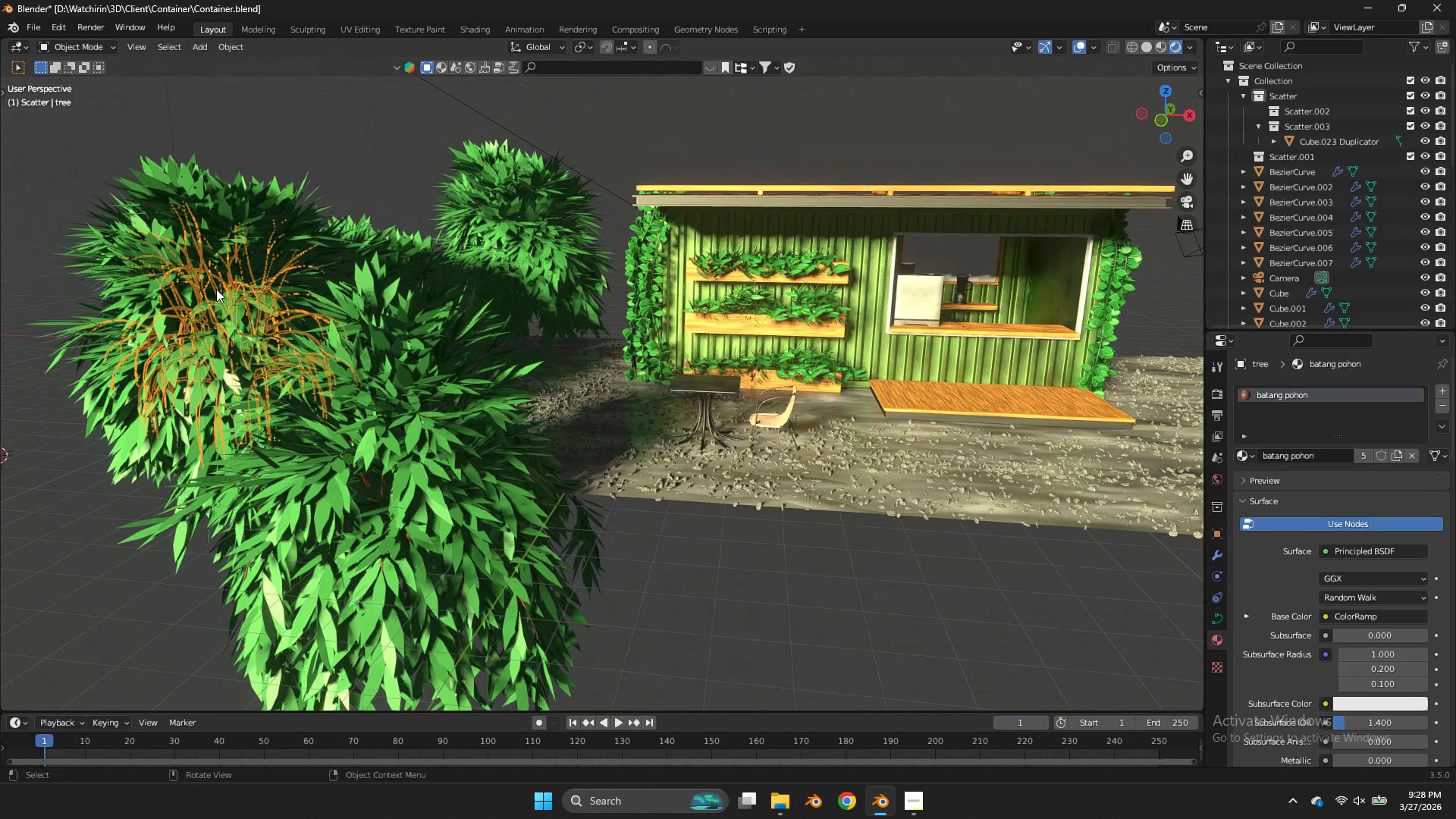 
type(gz)
 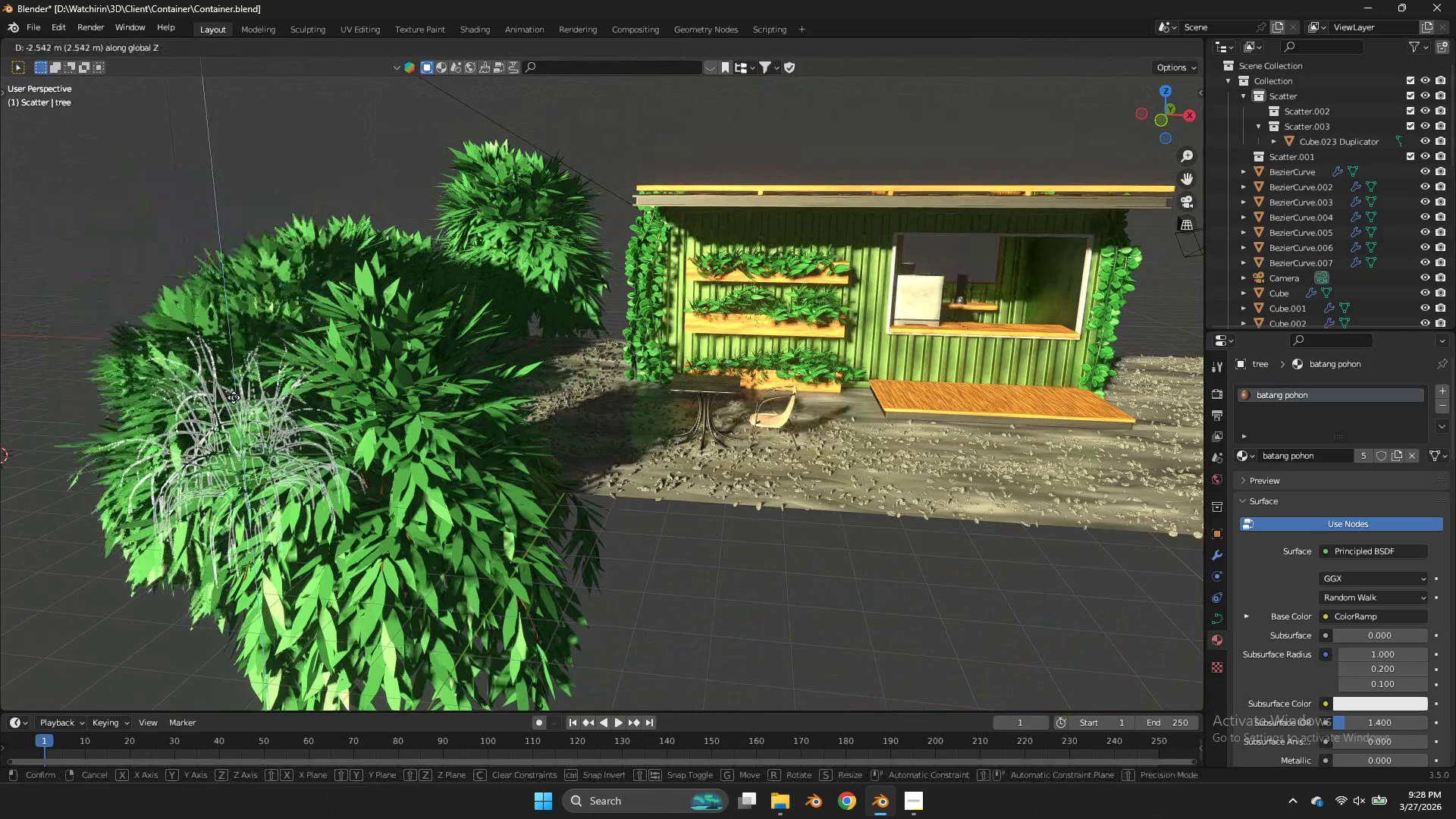 
left_click([234, 397])
 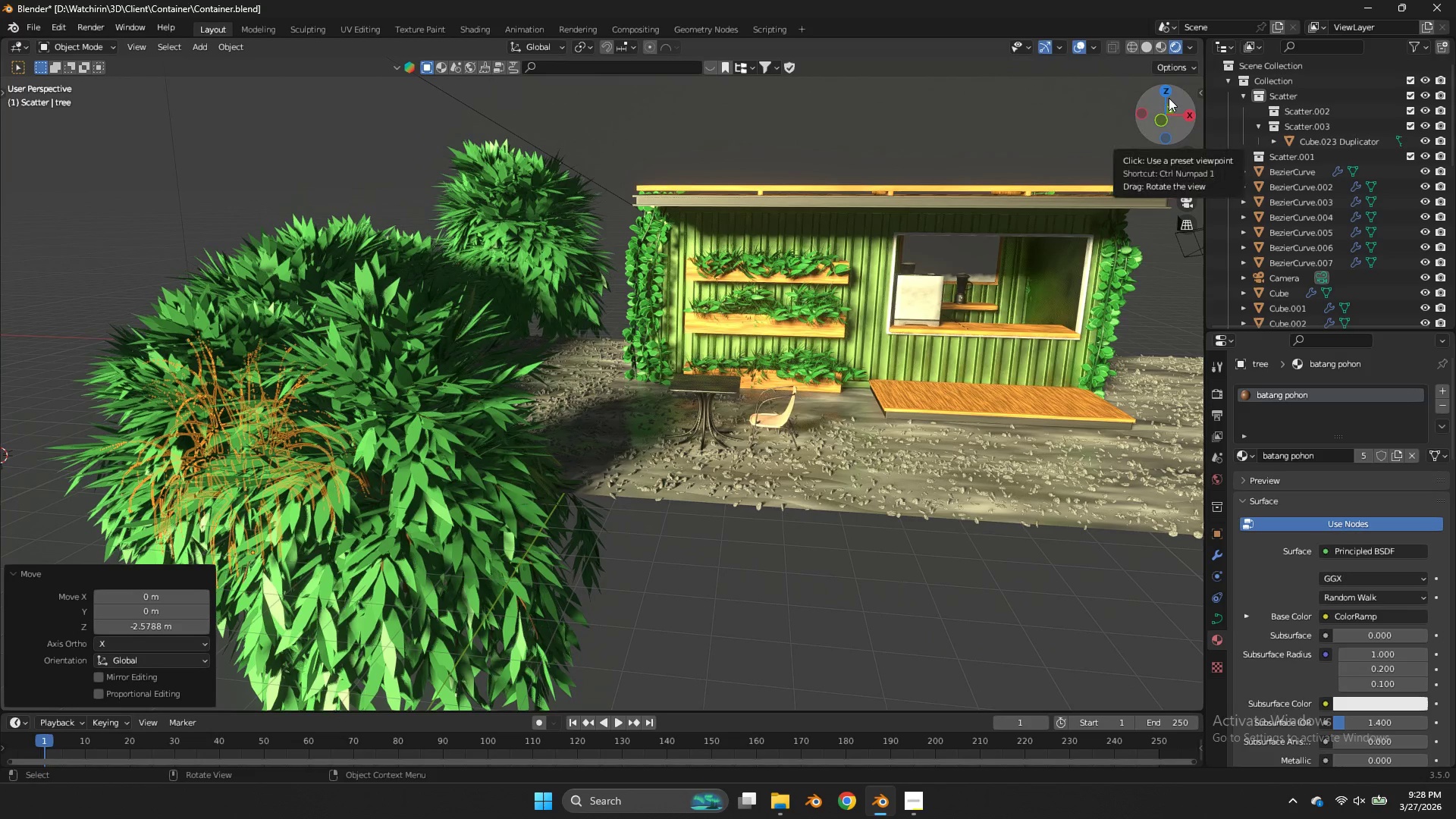 
left_click_drag(start_coordinate=[1169, 98], to_coordinate=[145, 118])
 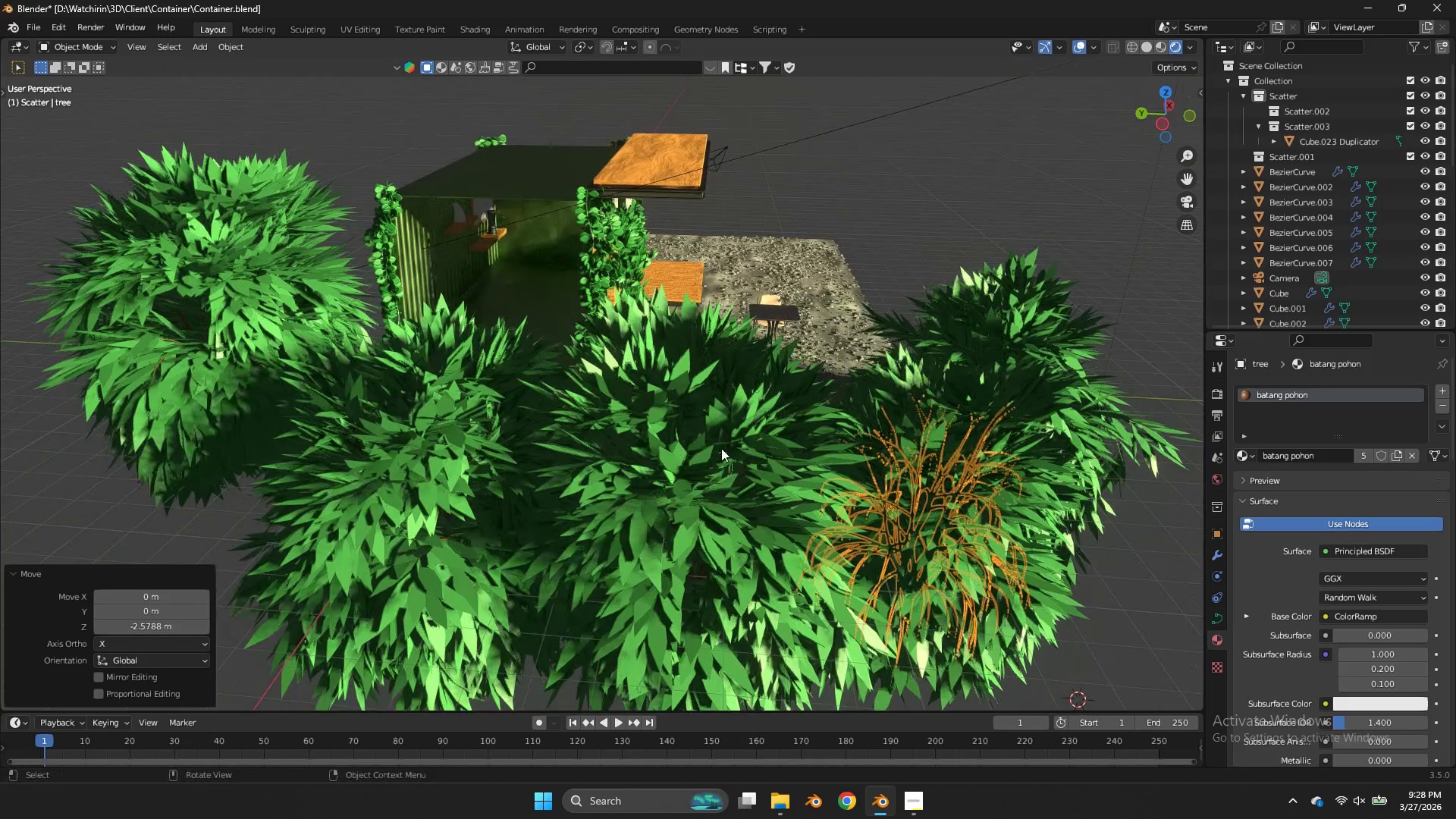 
double_click([721, 448])
 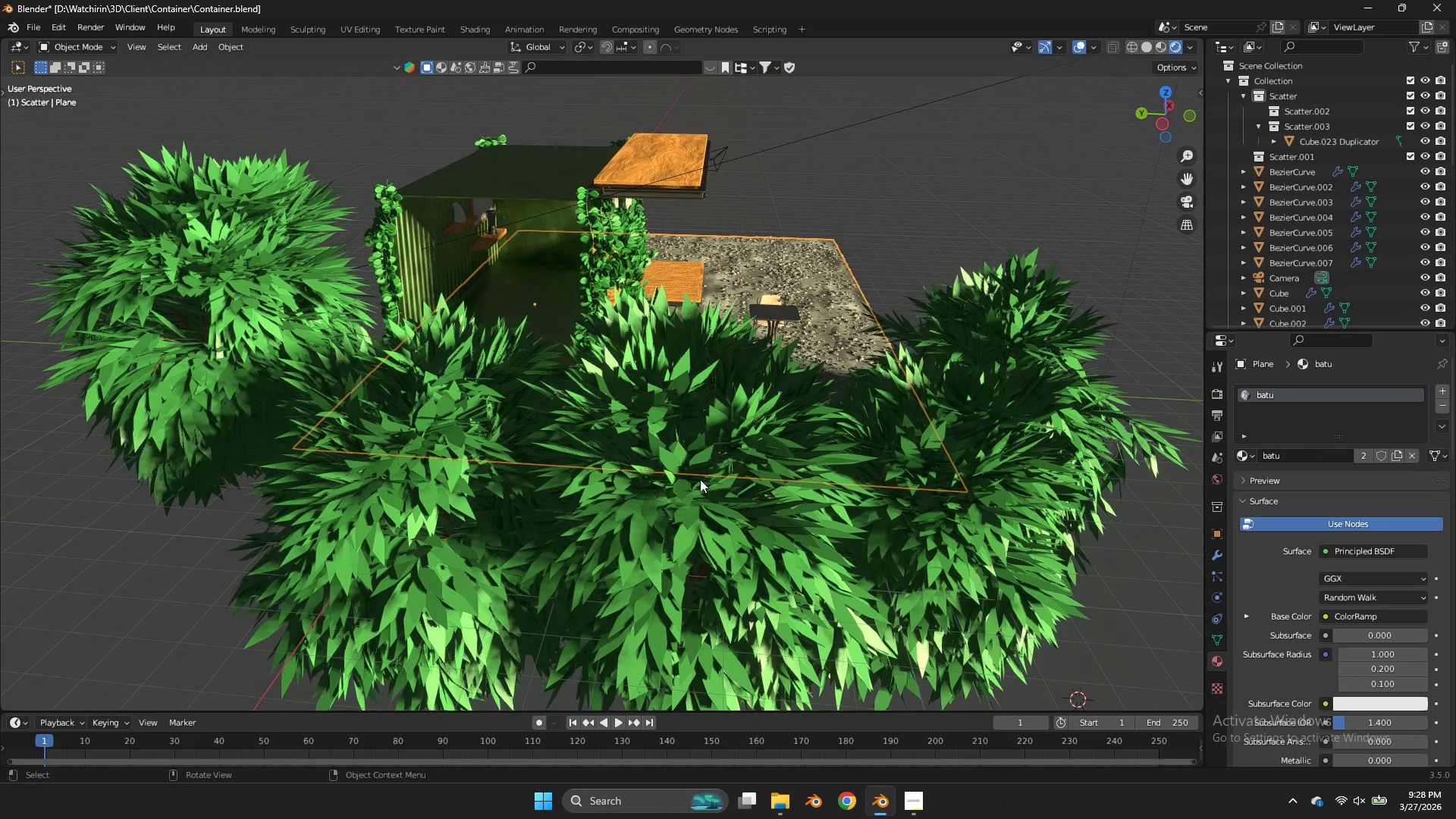 
double_click([686, 501])
 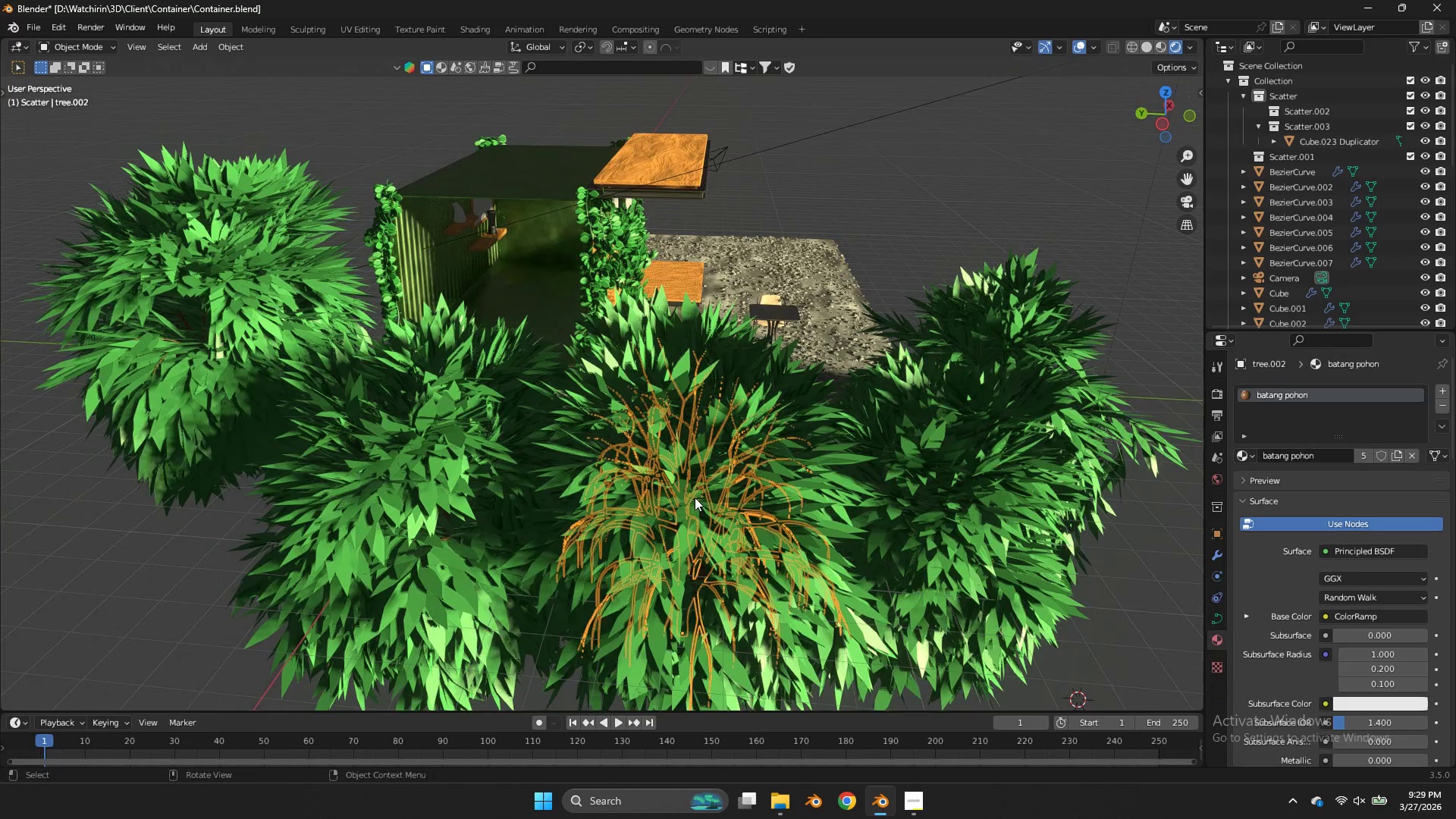 
type(gz)
 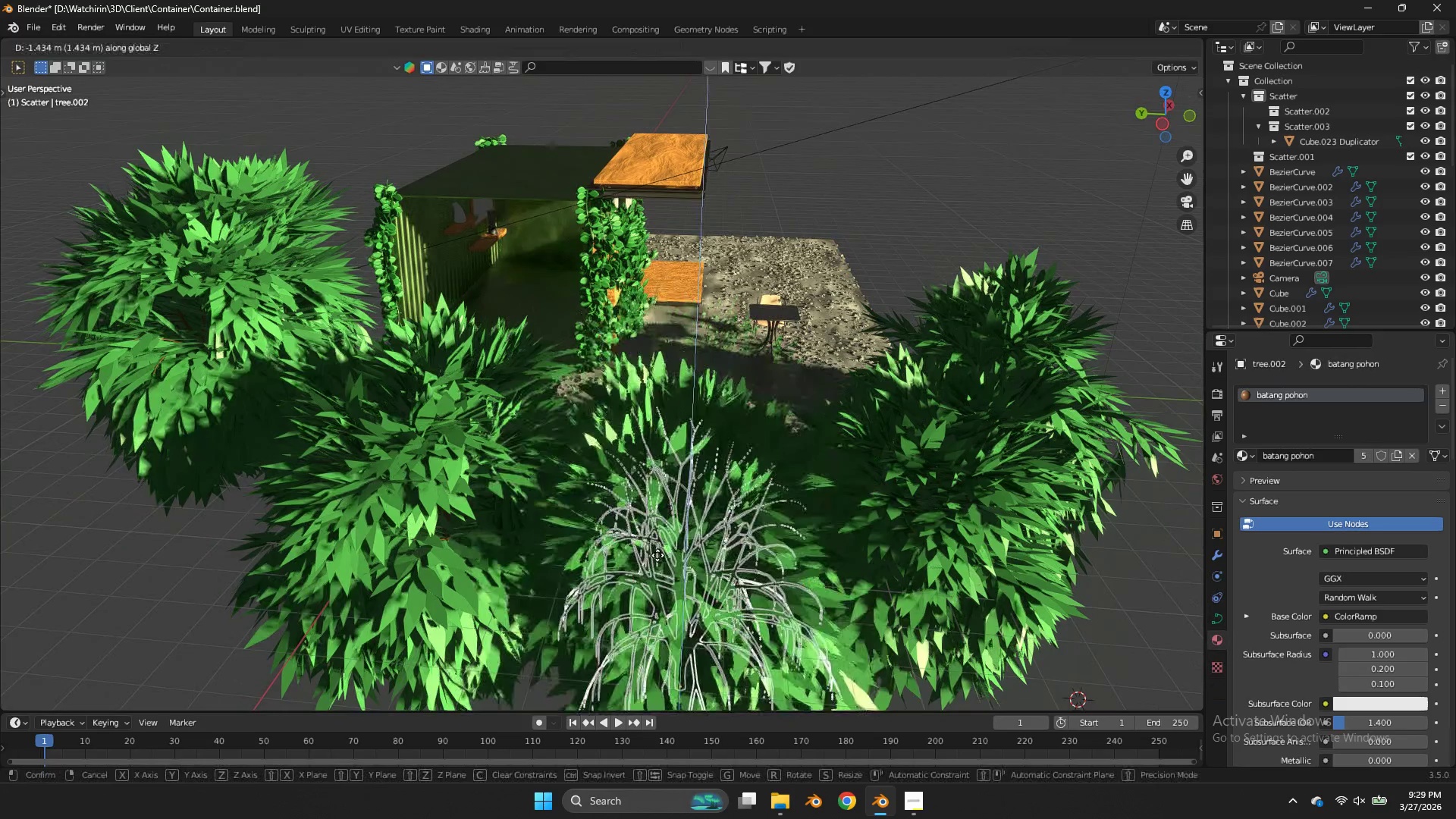 
left_click([657, 560])
 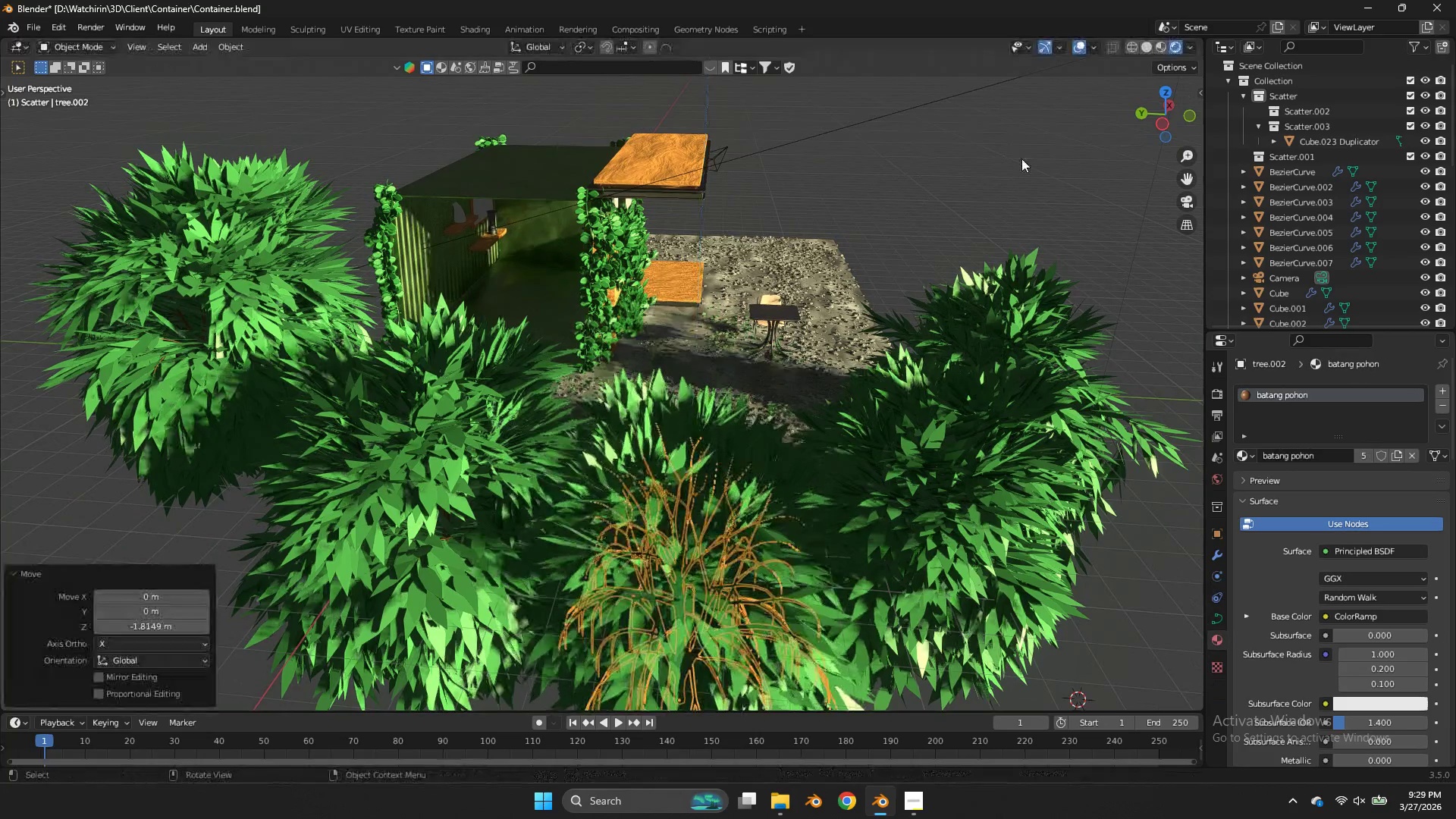 
key(Control+ControlLeft)
 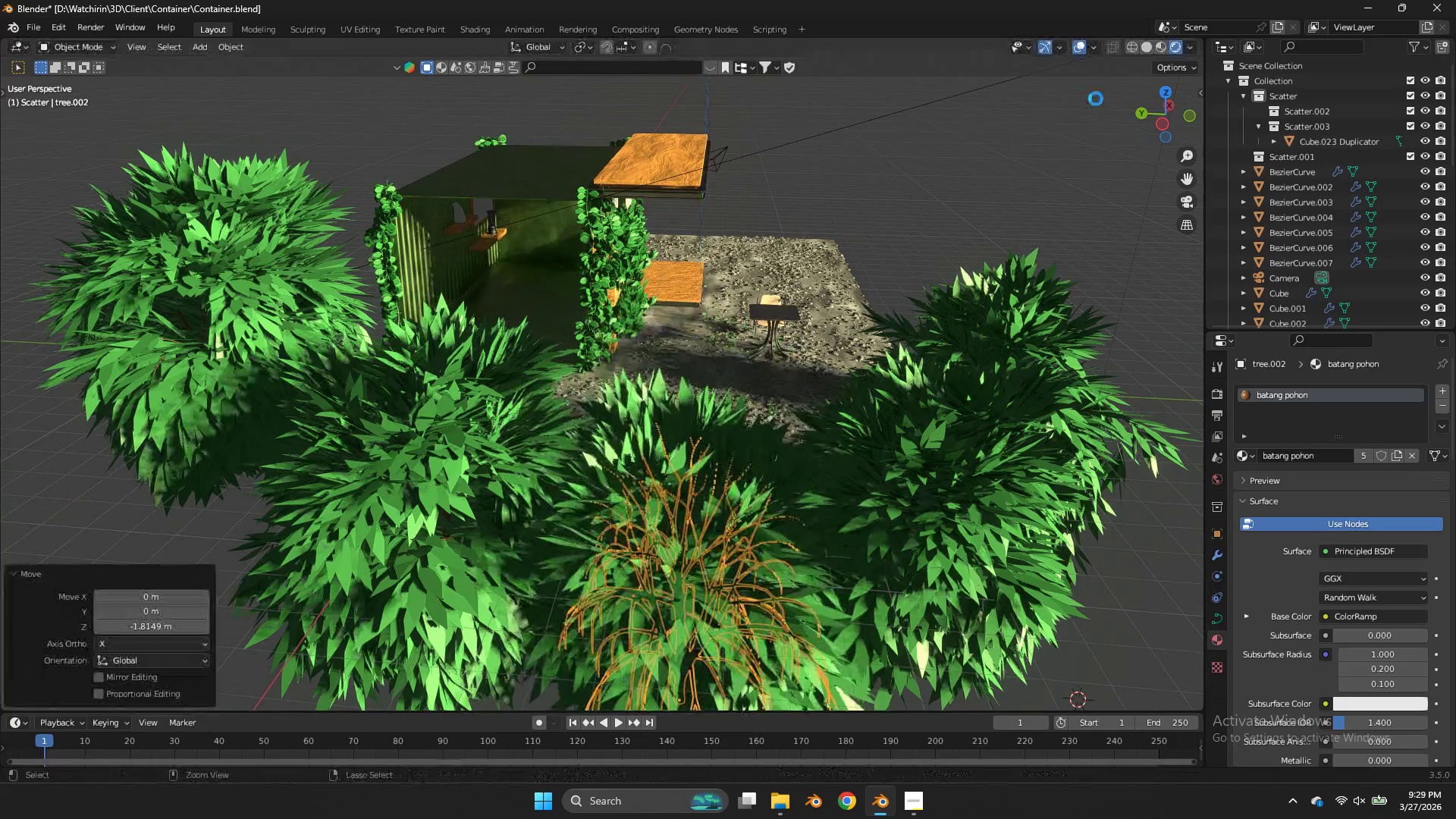 
key(Control+S)
 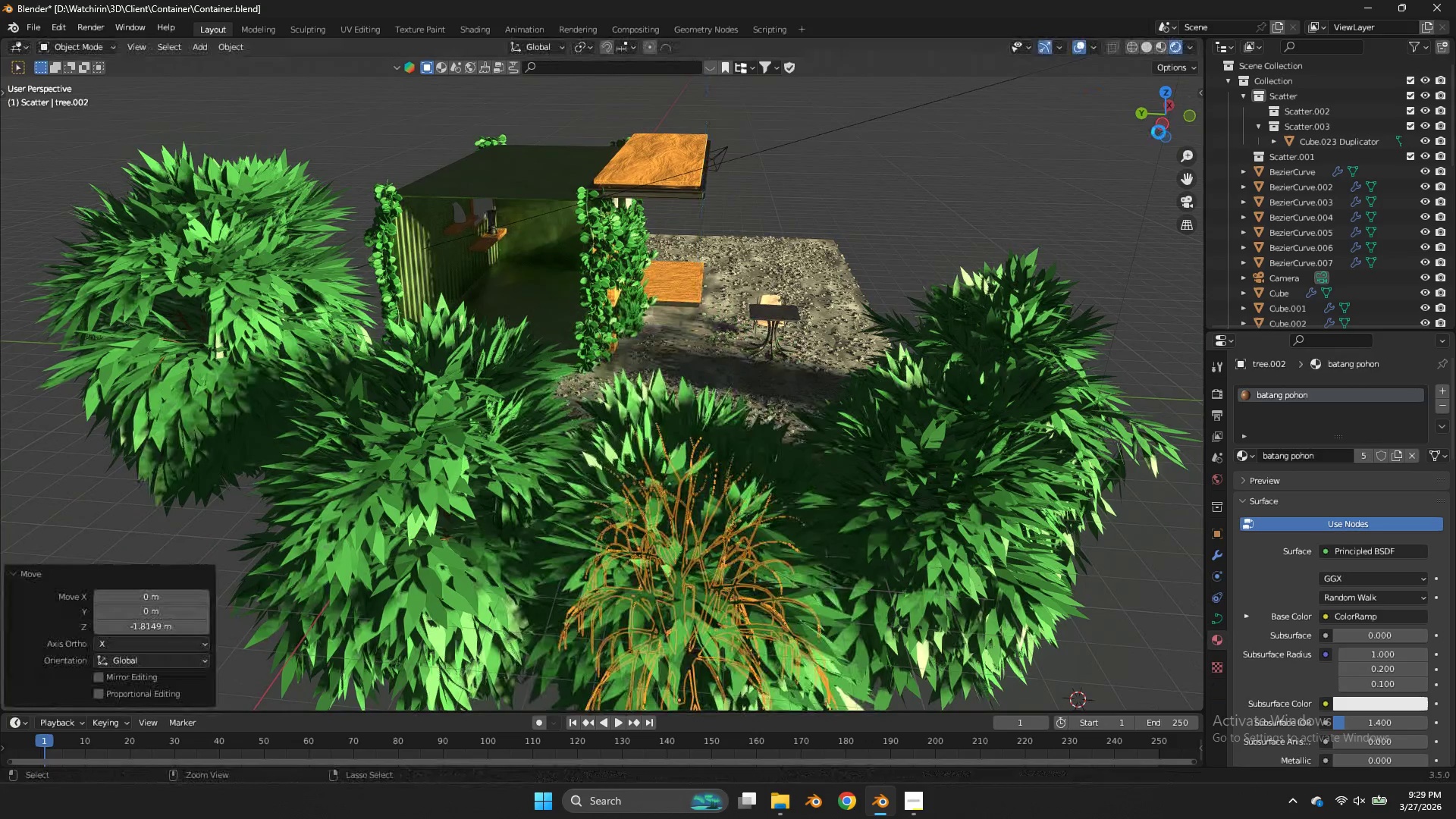 
left_click_drag(start_coordinate=[1160, 133], to_coordinate=[1238, 154])
 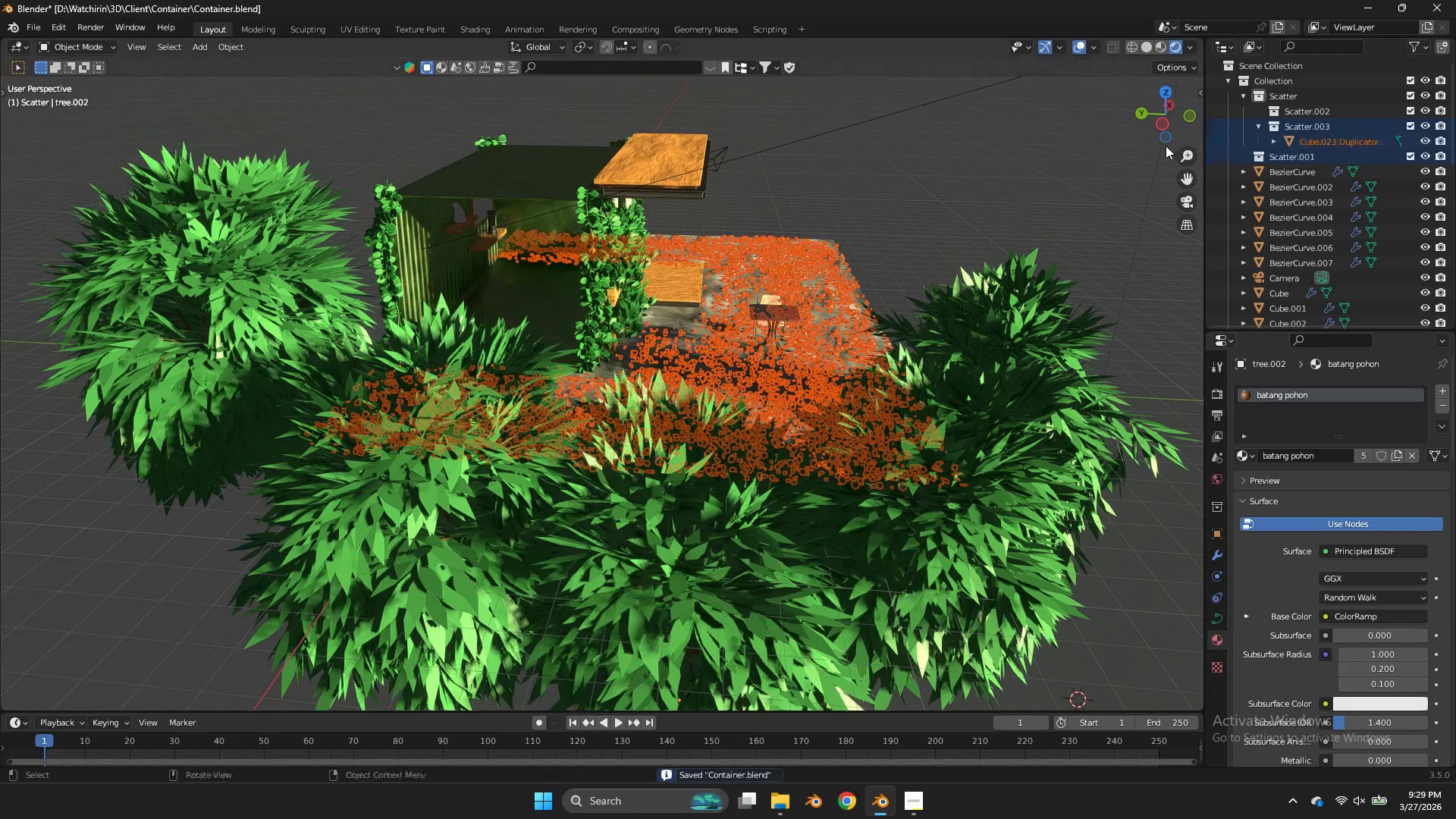 
left_click_drag(start_coordinate=[1166, 146], to_coordinate=[1220, 131])
 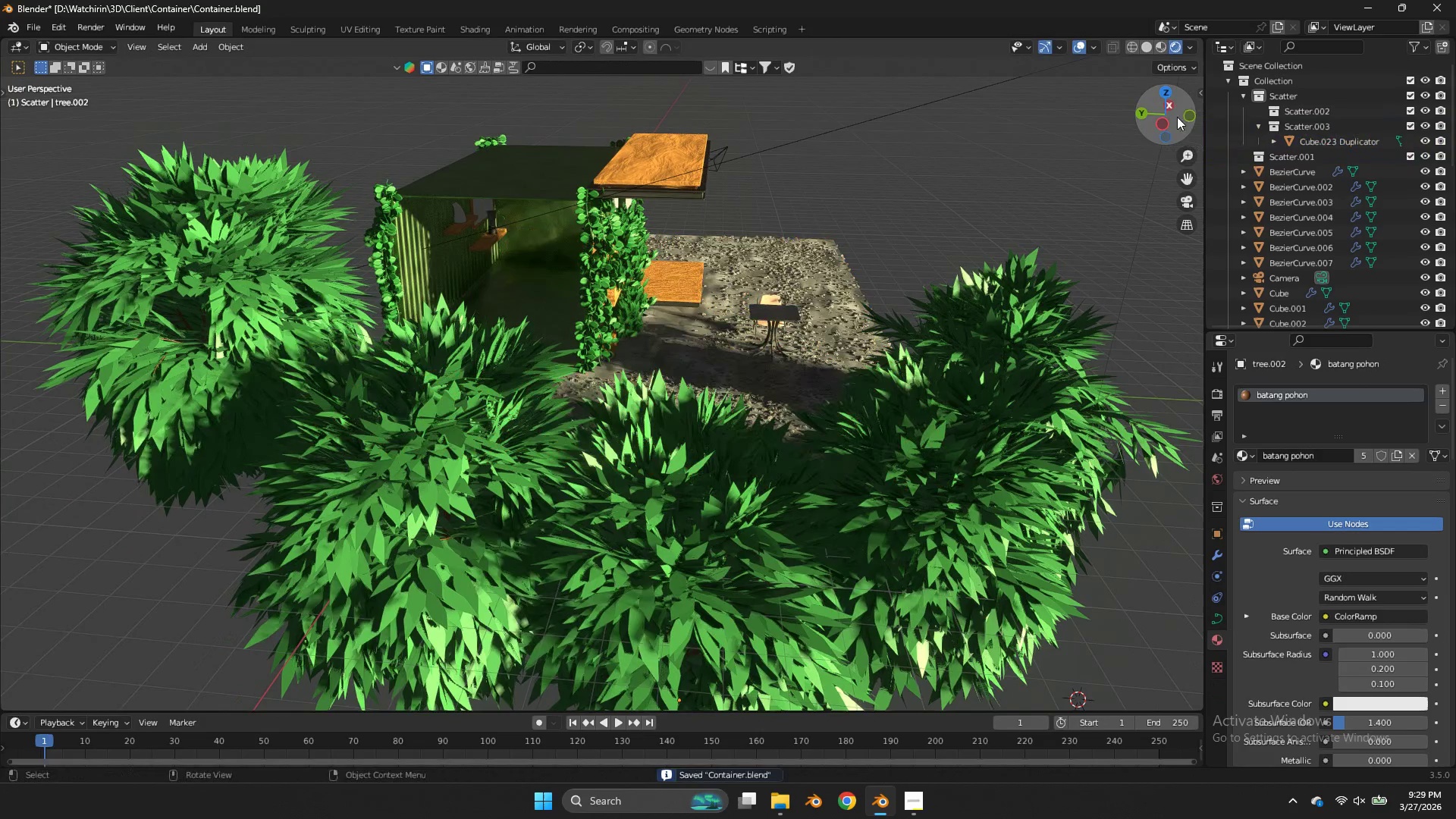 
left_click_drag(start_coordinate=[1177, 117], to_coordinate=[165, 92])
 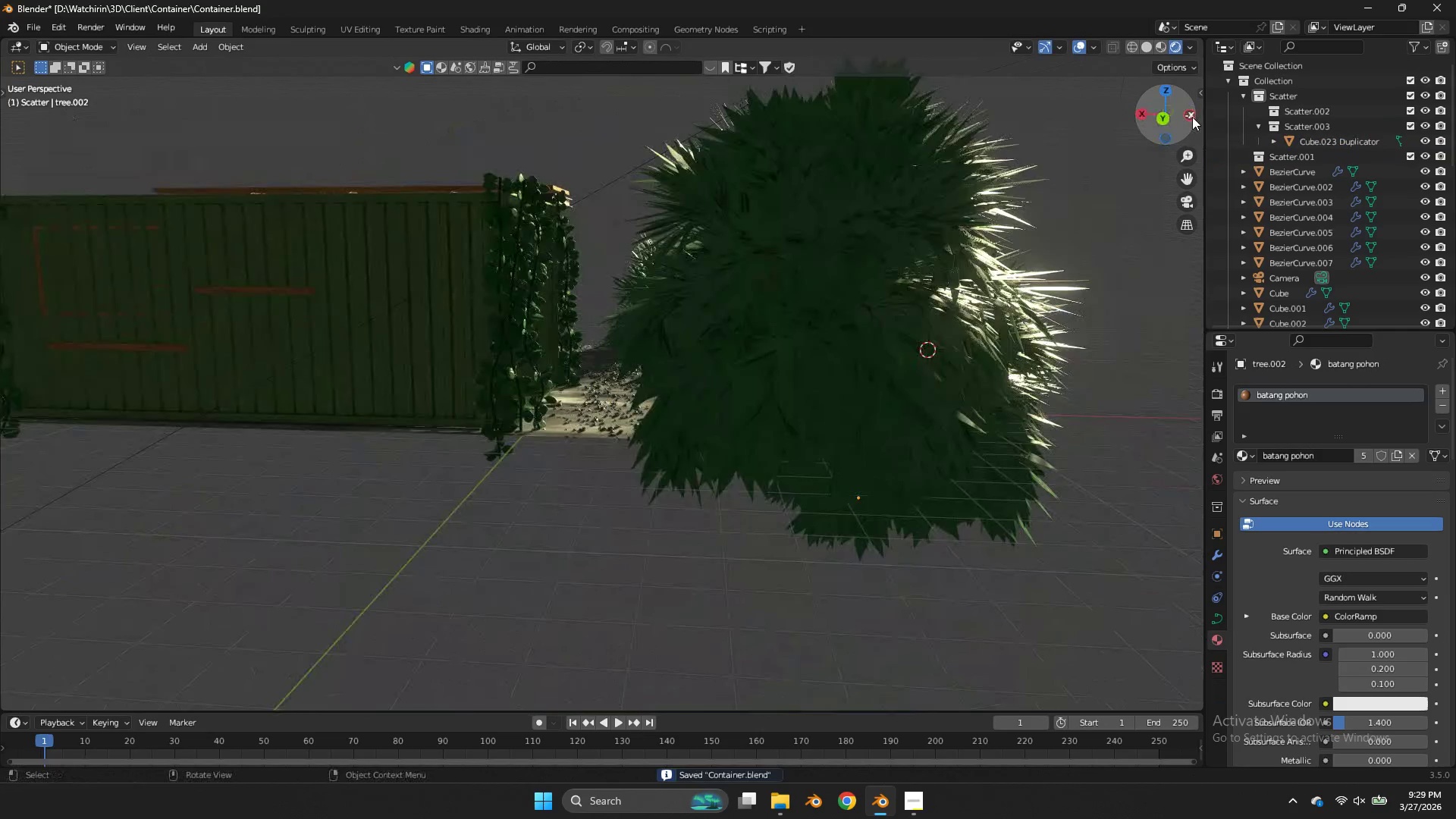 
scroll: coordinate [1192, 117], scroll_direction: down, amount: 2.0
 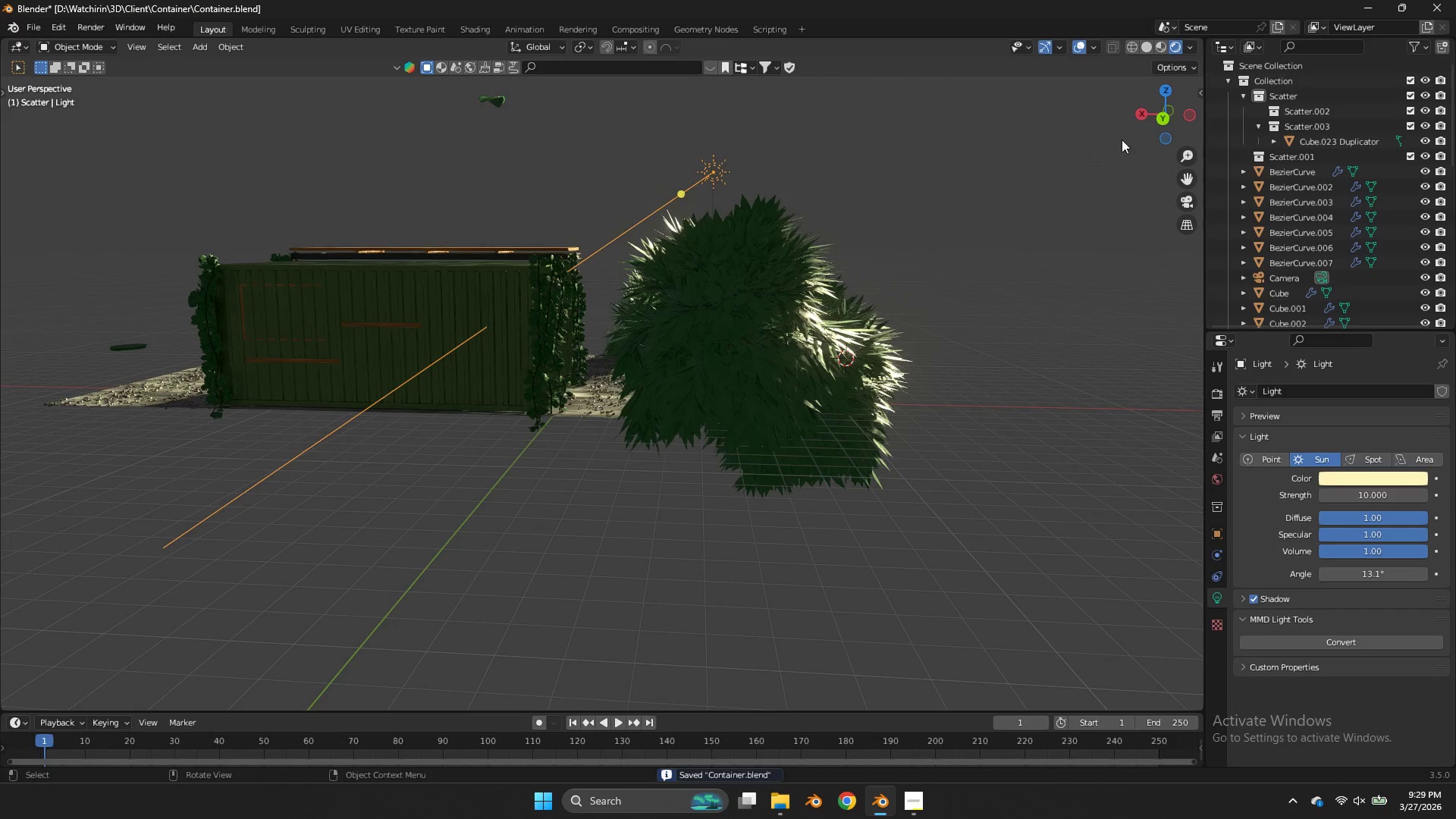 
left_click_drag(start_coordinate=[1159, 127], to_coordinate=[775, 149])
 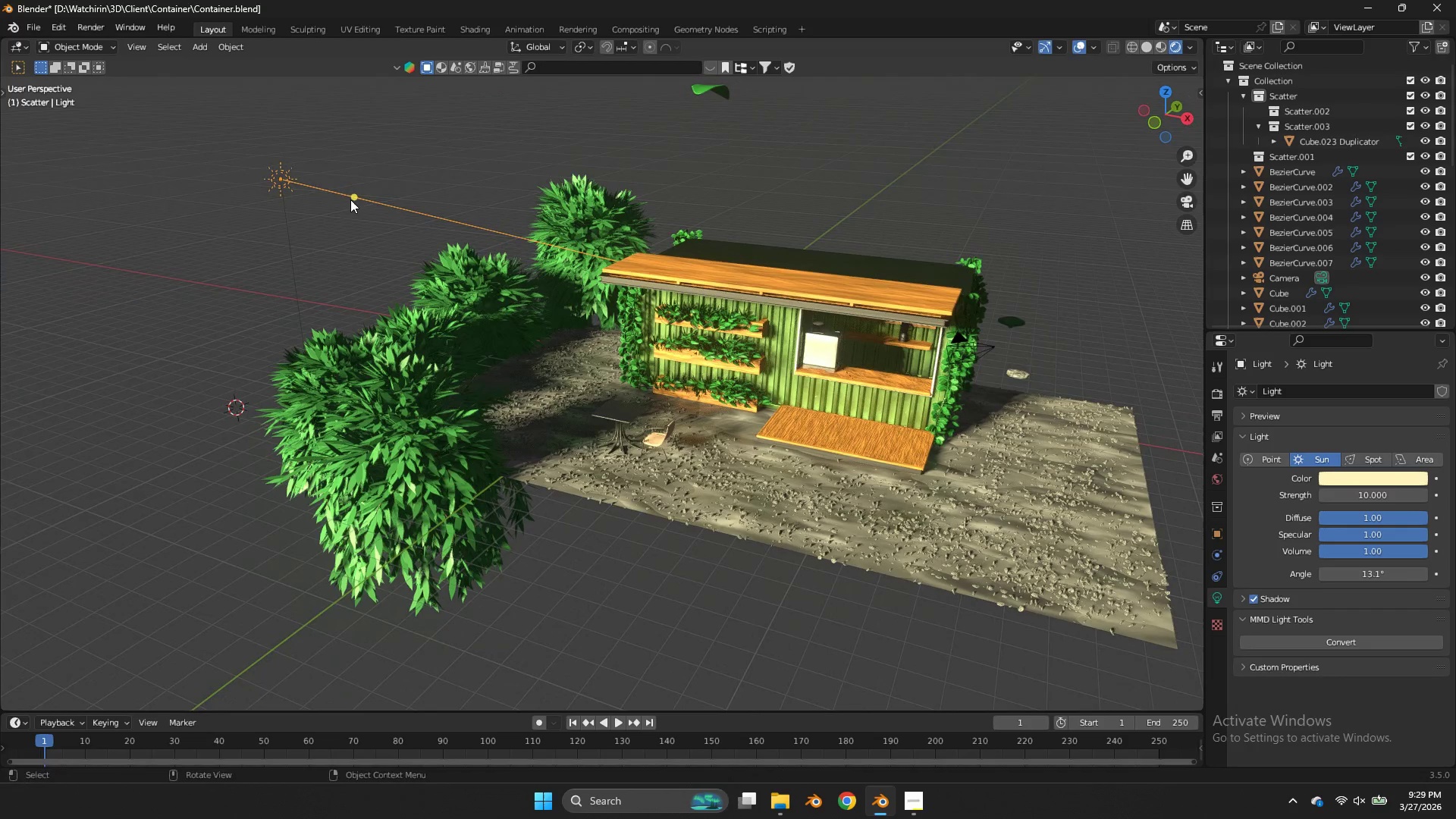 
left_click_drag(start_coordinate=[352, 199], to_coordinate=[359, 224])
 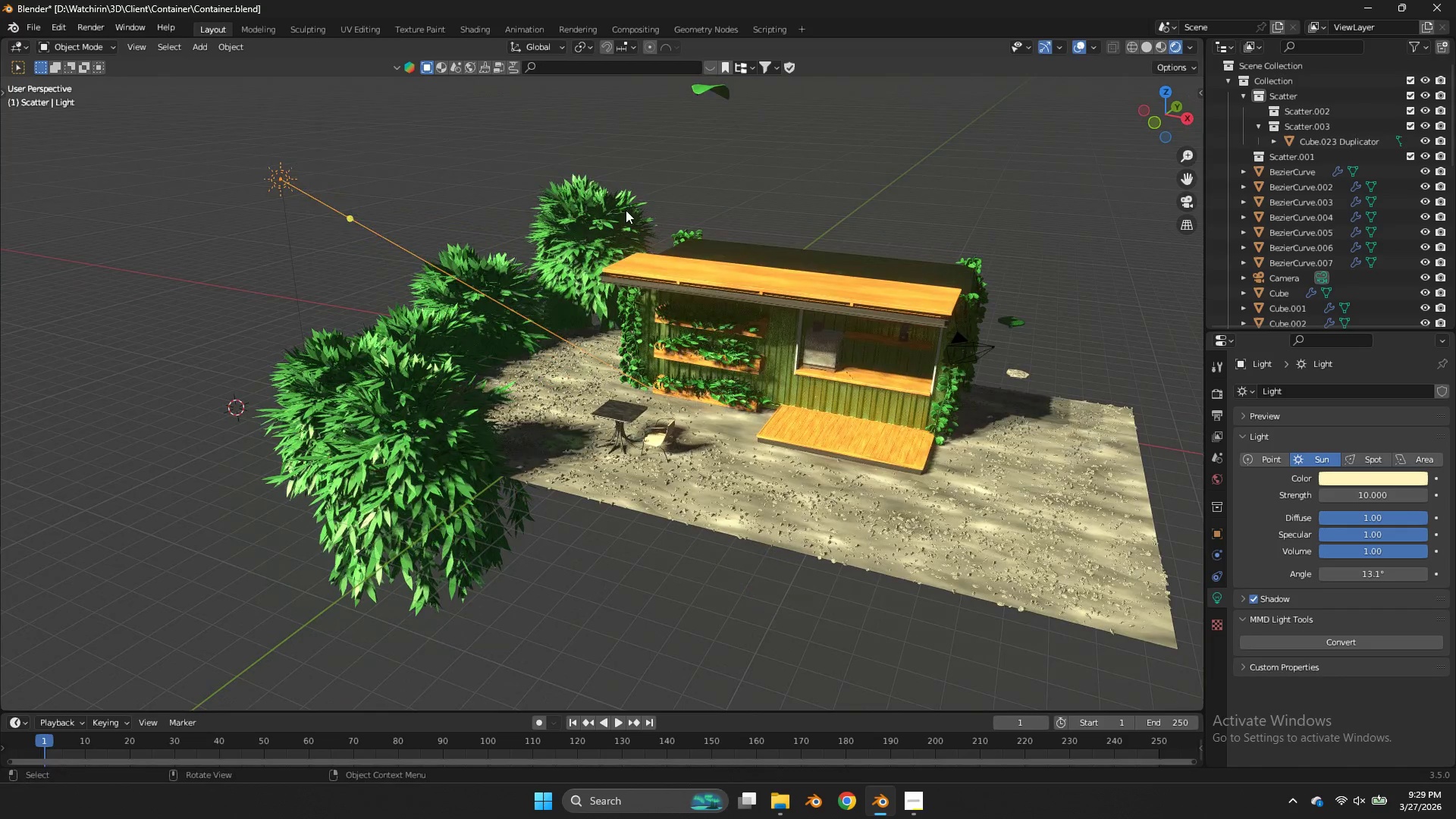 
scroll: coordinate [626, 210], scroll_direction: up, amount: 3.0
 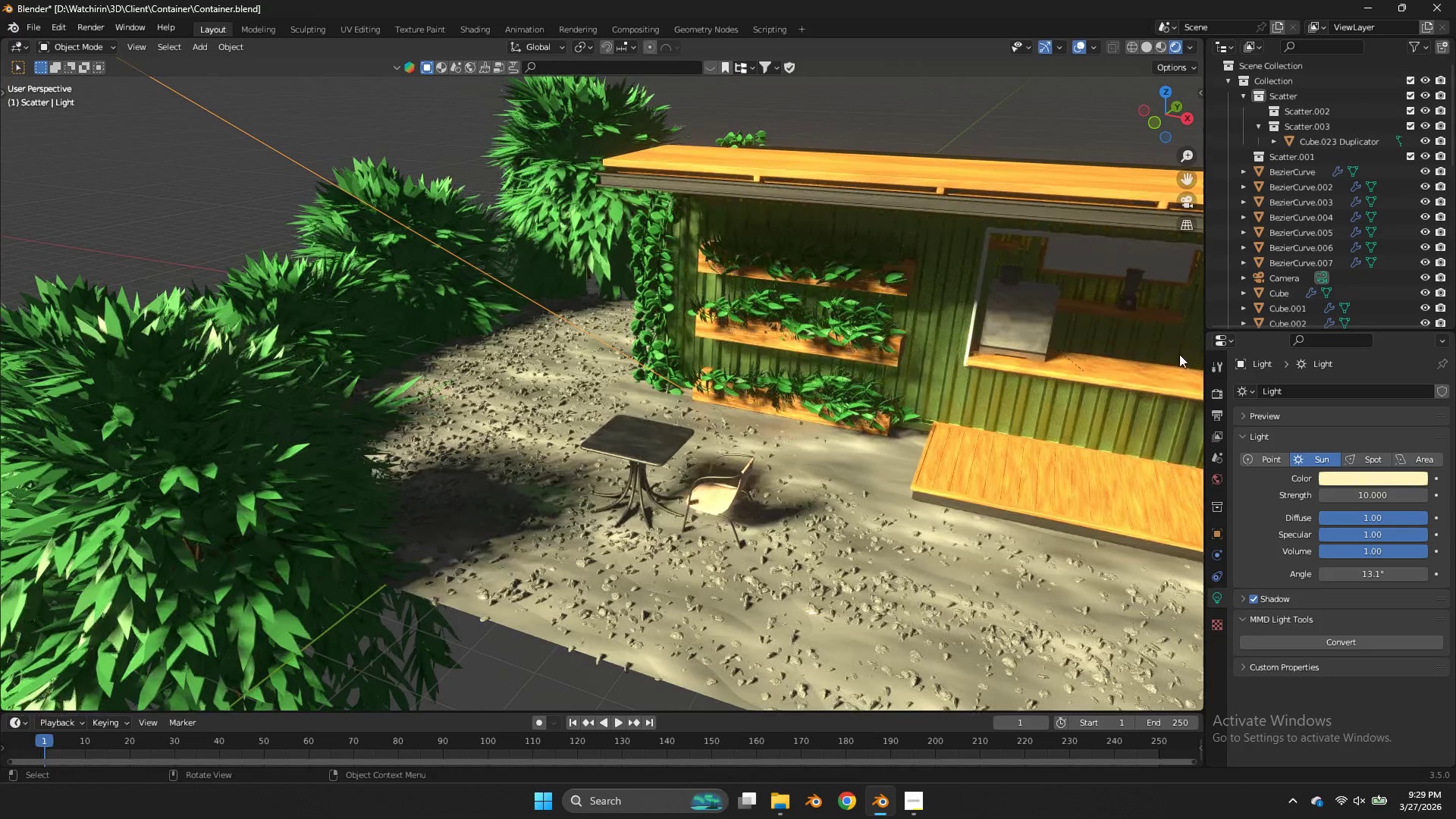 
key(Control+ControlLeft)
 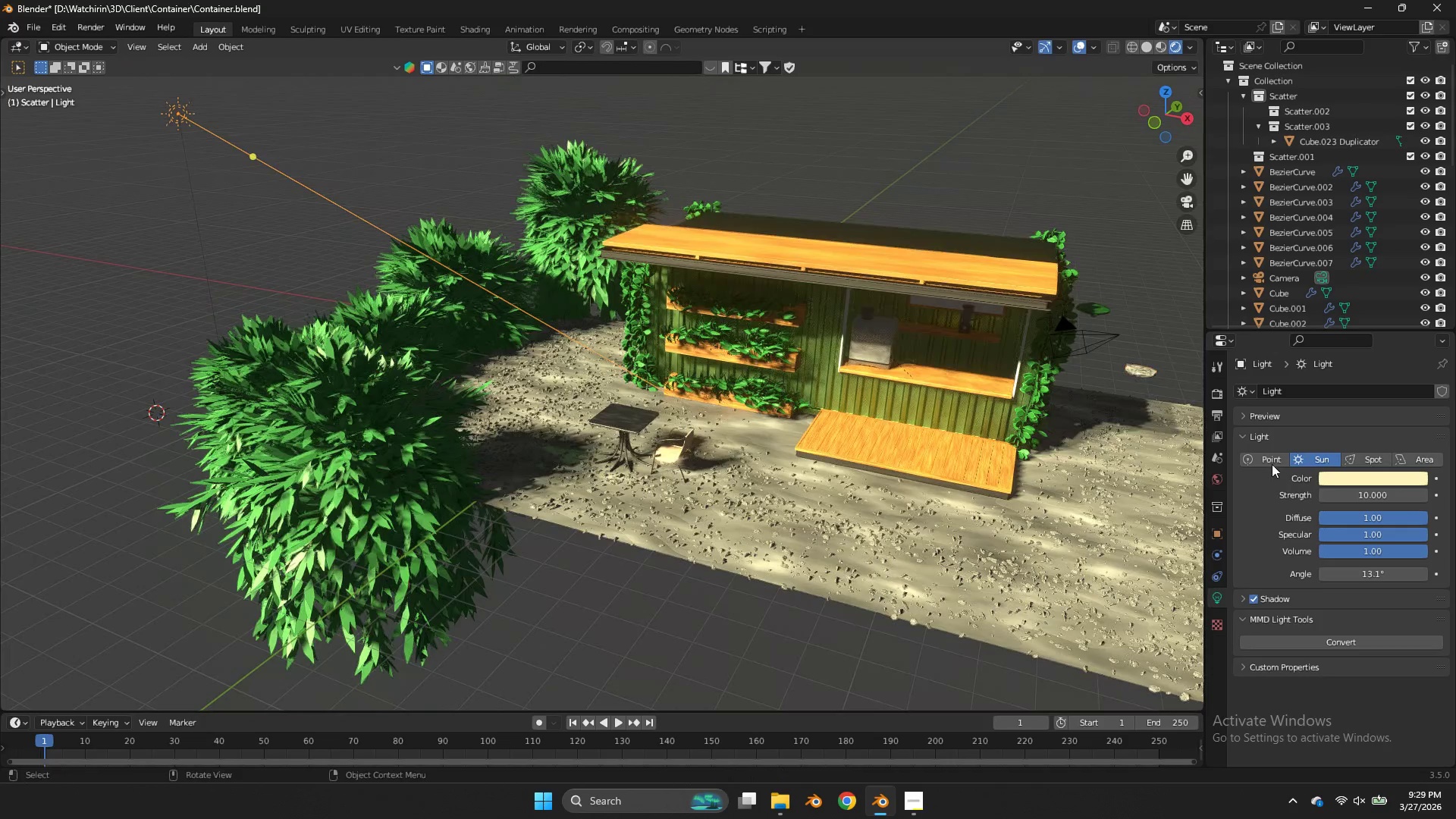 
key(Control+S)
 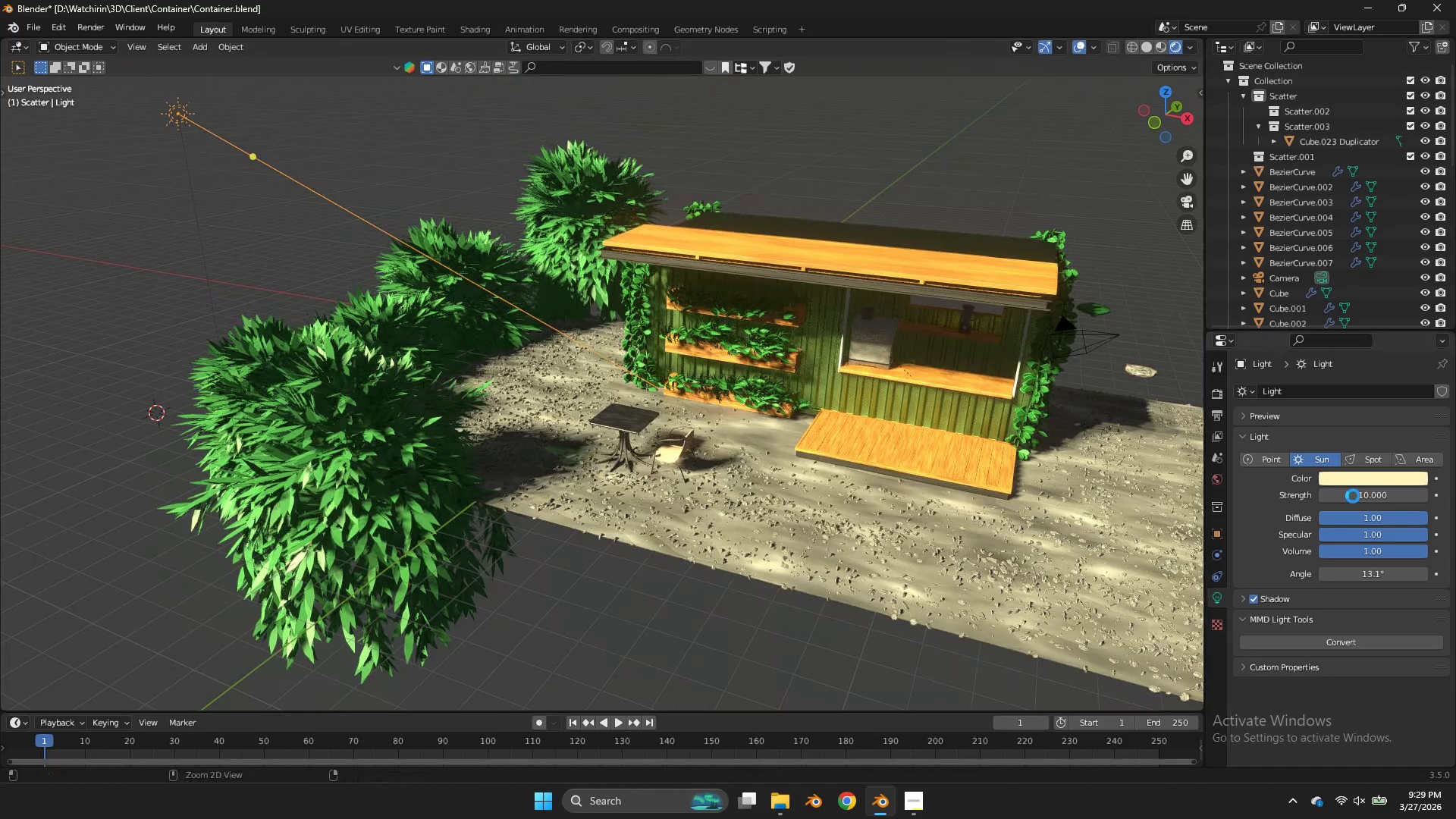 
scroll: coordinate [1172, 360], scroll_direction: down, amount: 2.0
 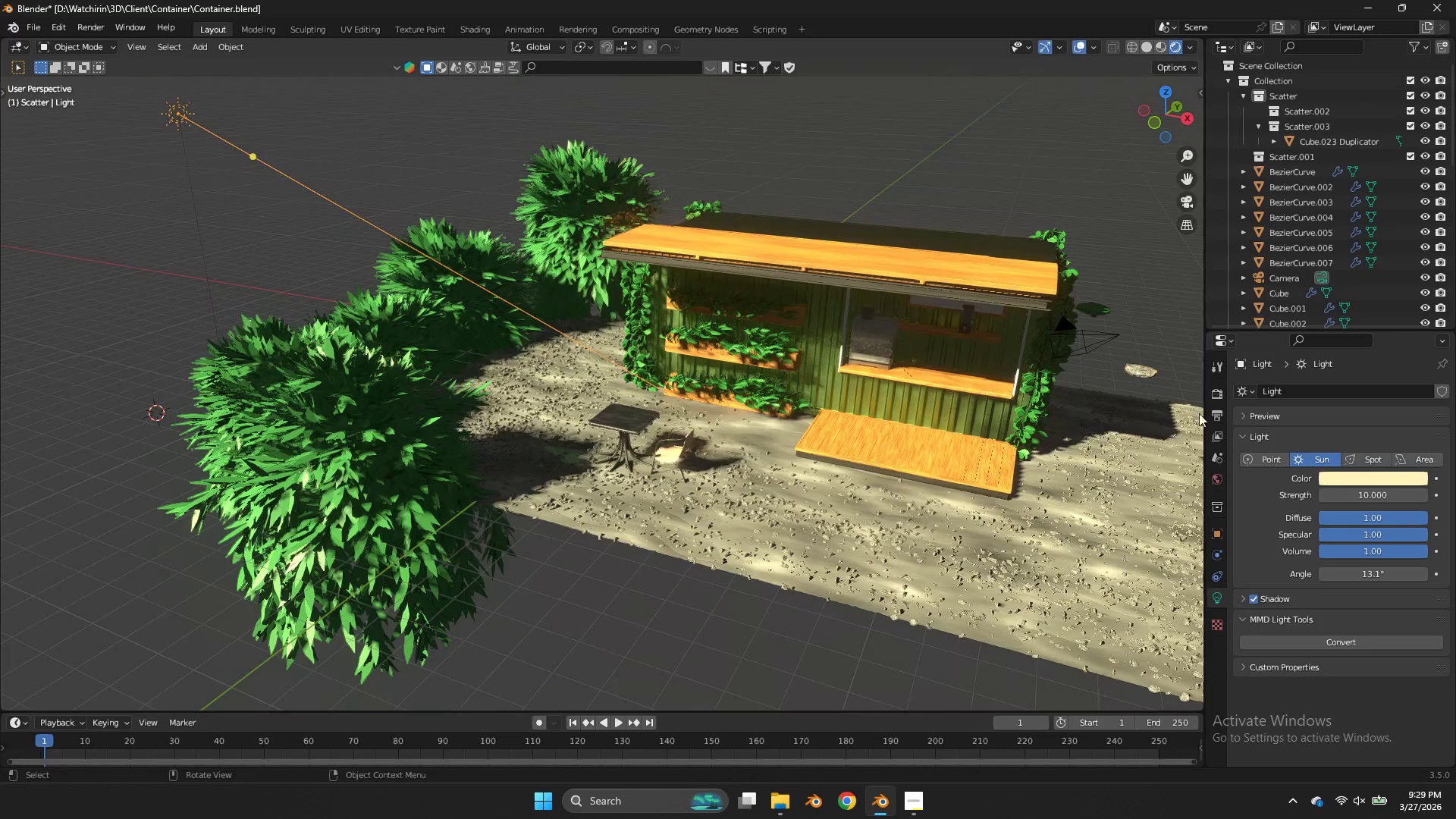 
left_click([1353, 496])
 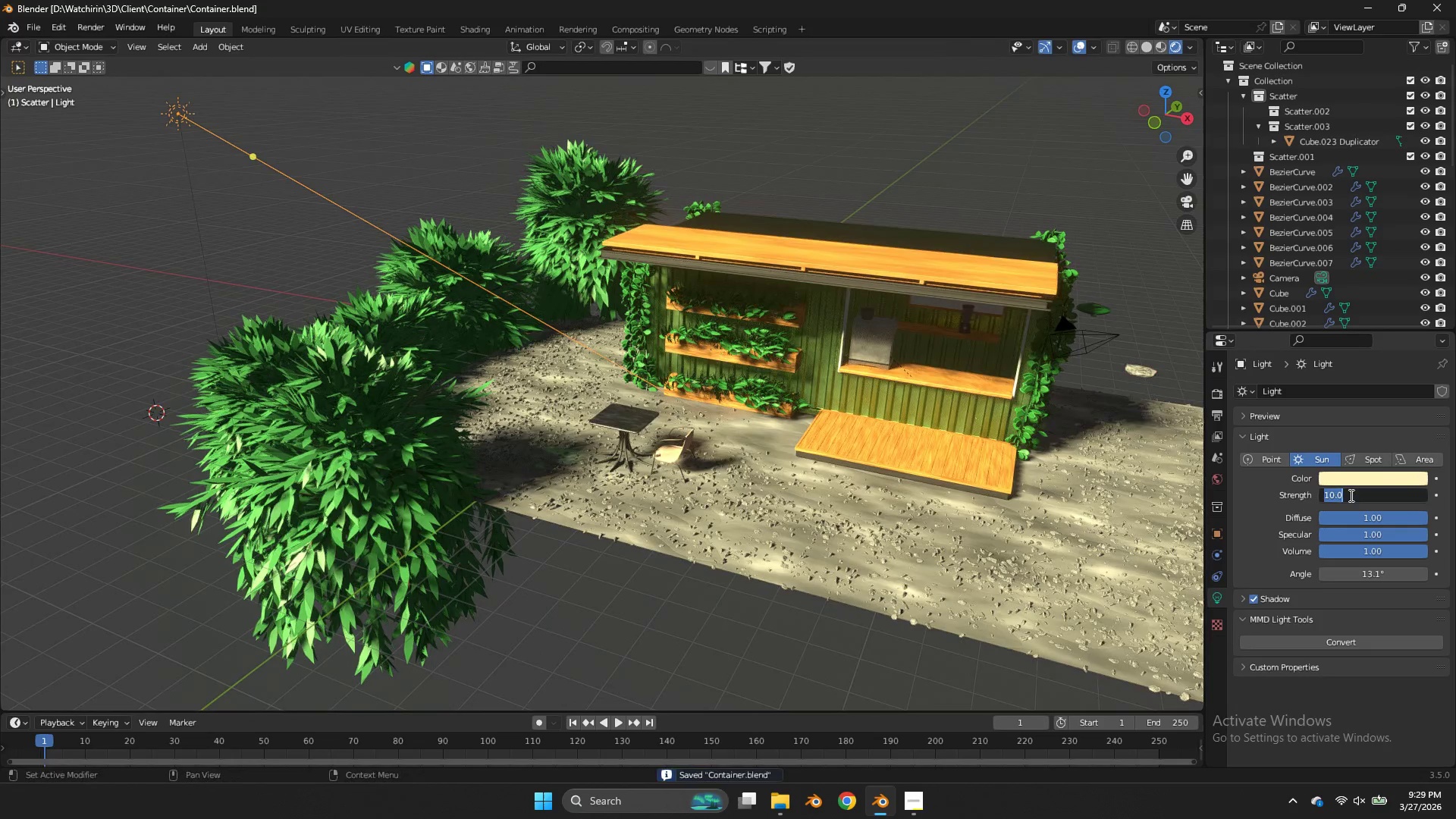 
key(5)
 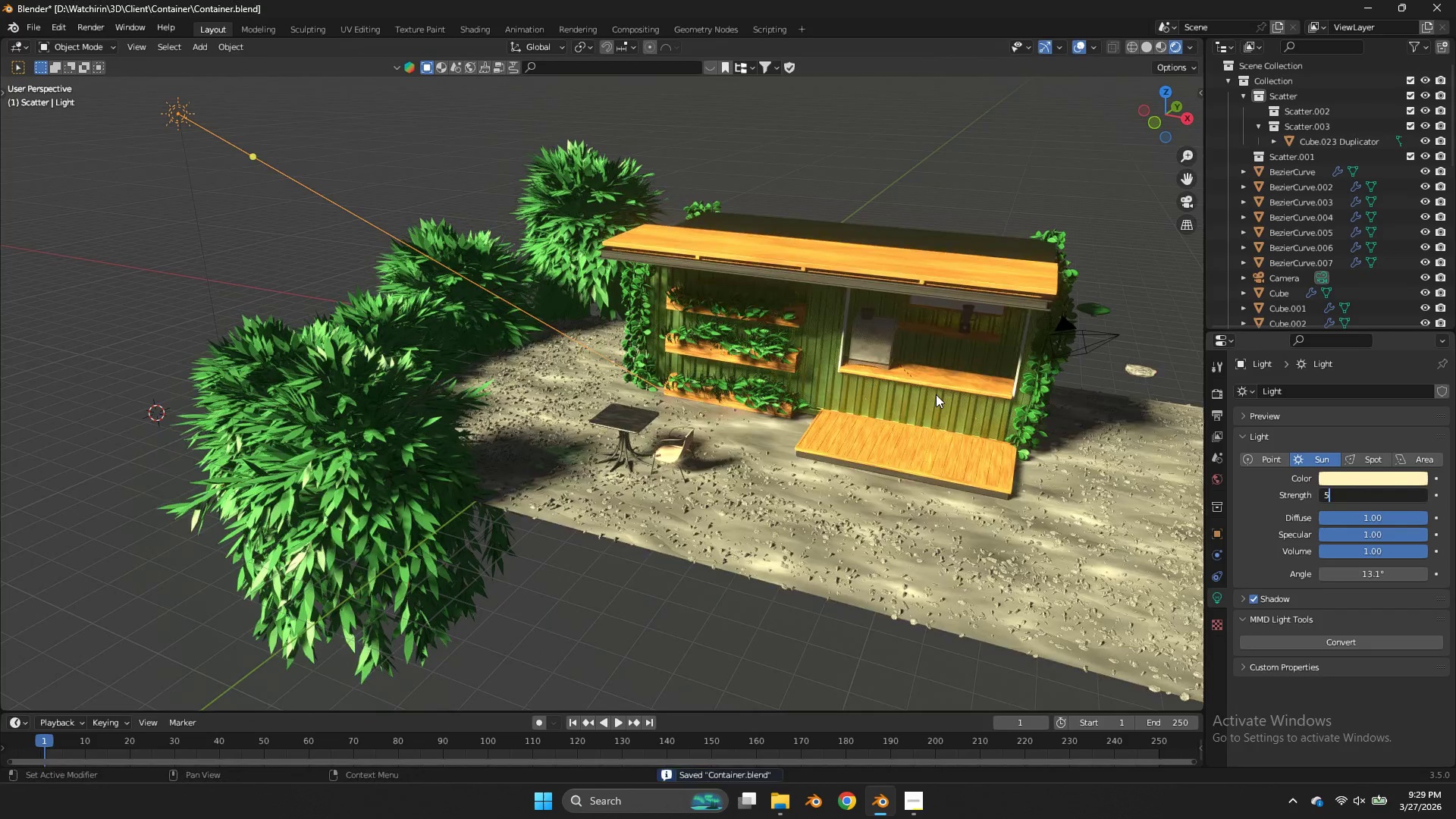 
left_click([936, 394])
 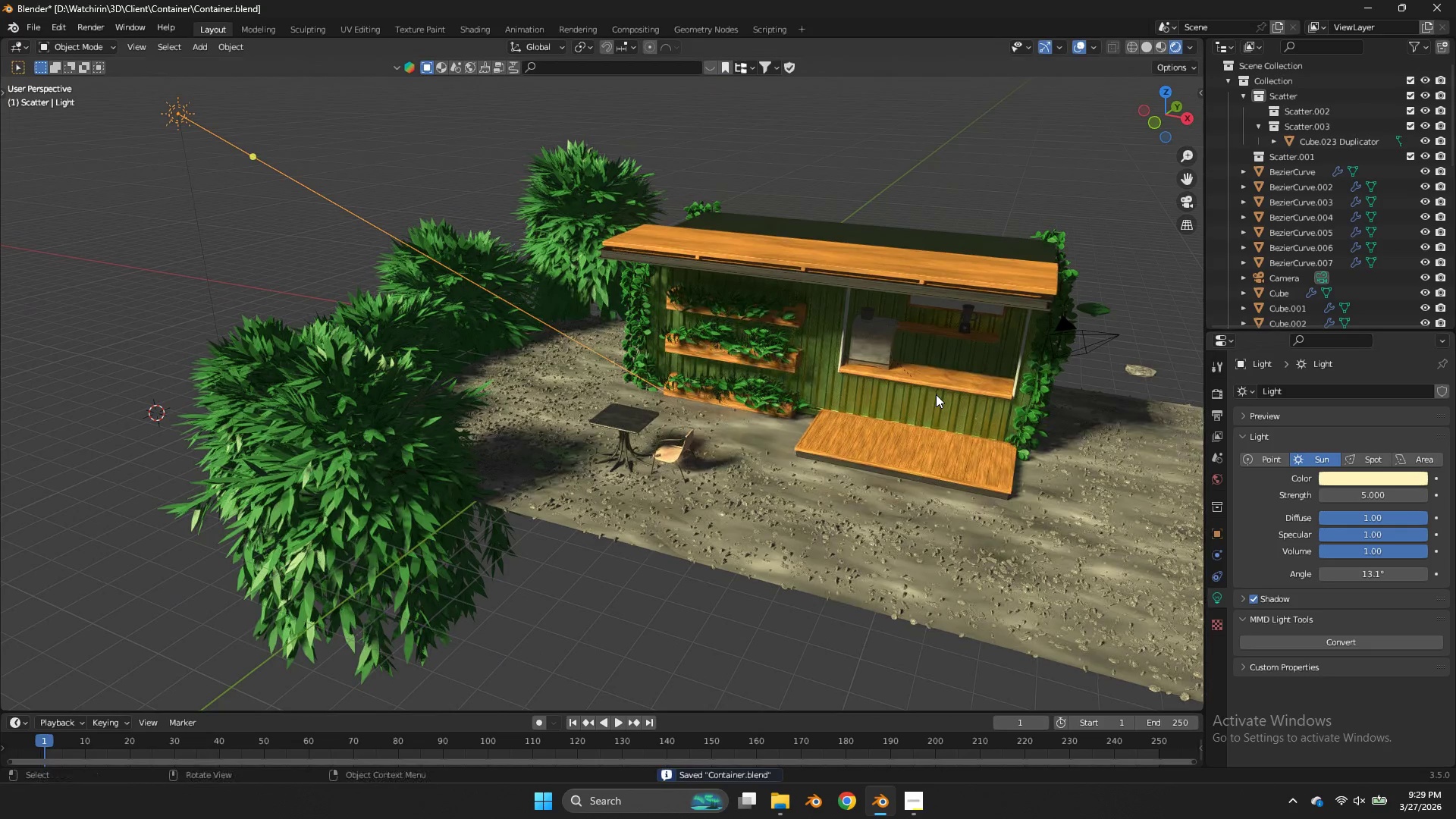 
key(Control+ControlLeft)
 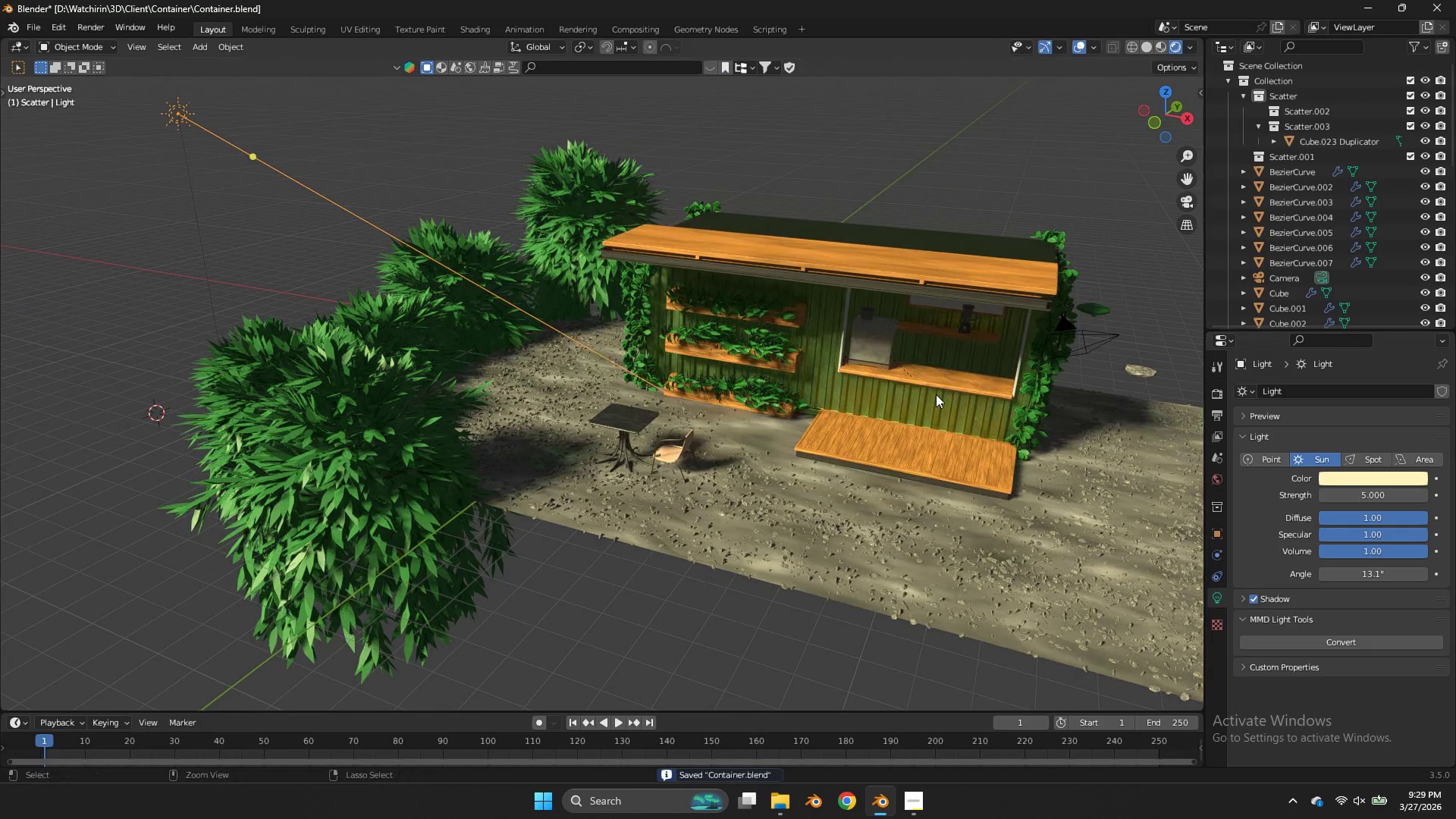 
key(Control+S)
 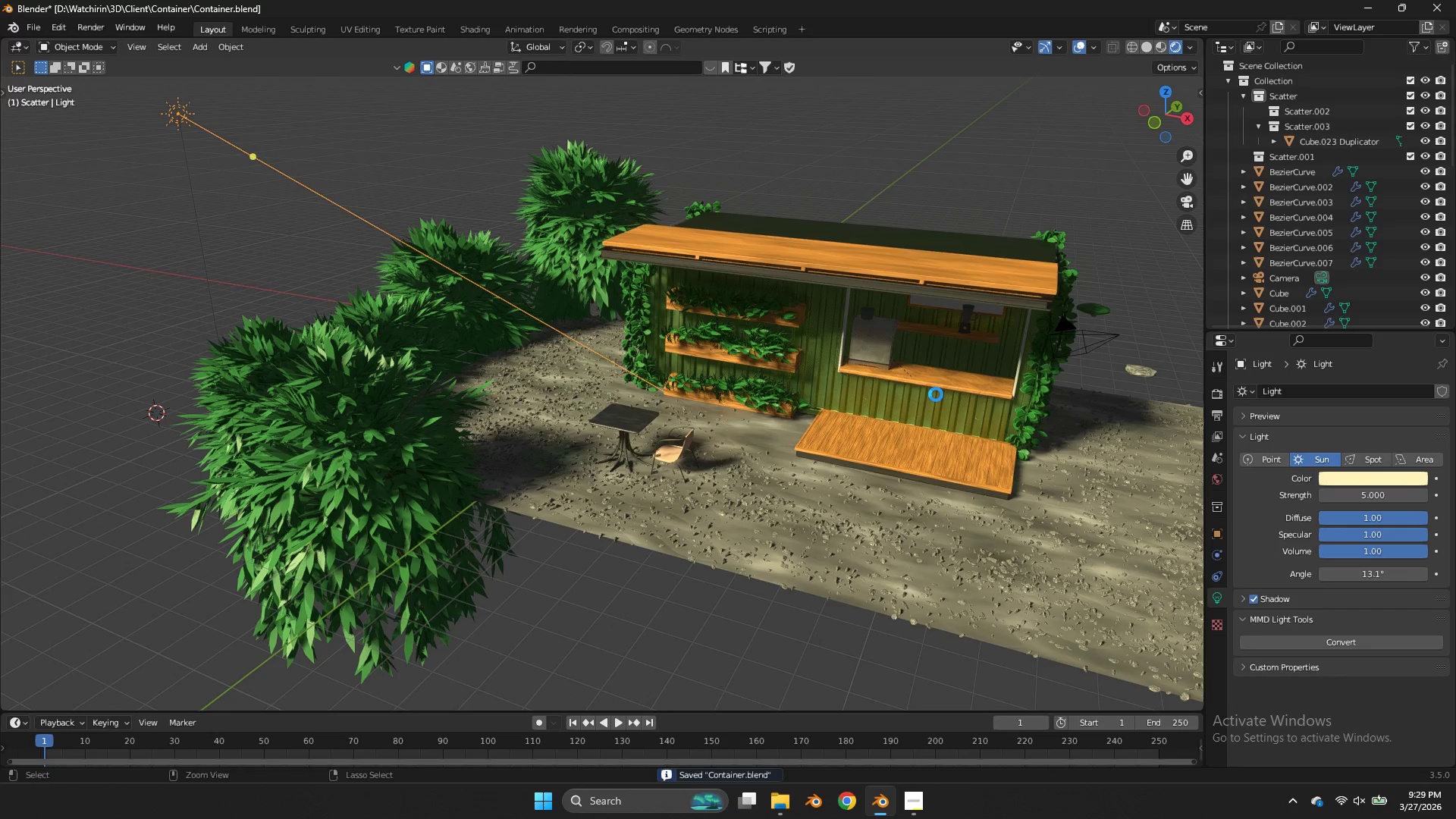 
scroll: coordinate [936, 394], scroll_direction: down, amount: 2.0
 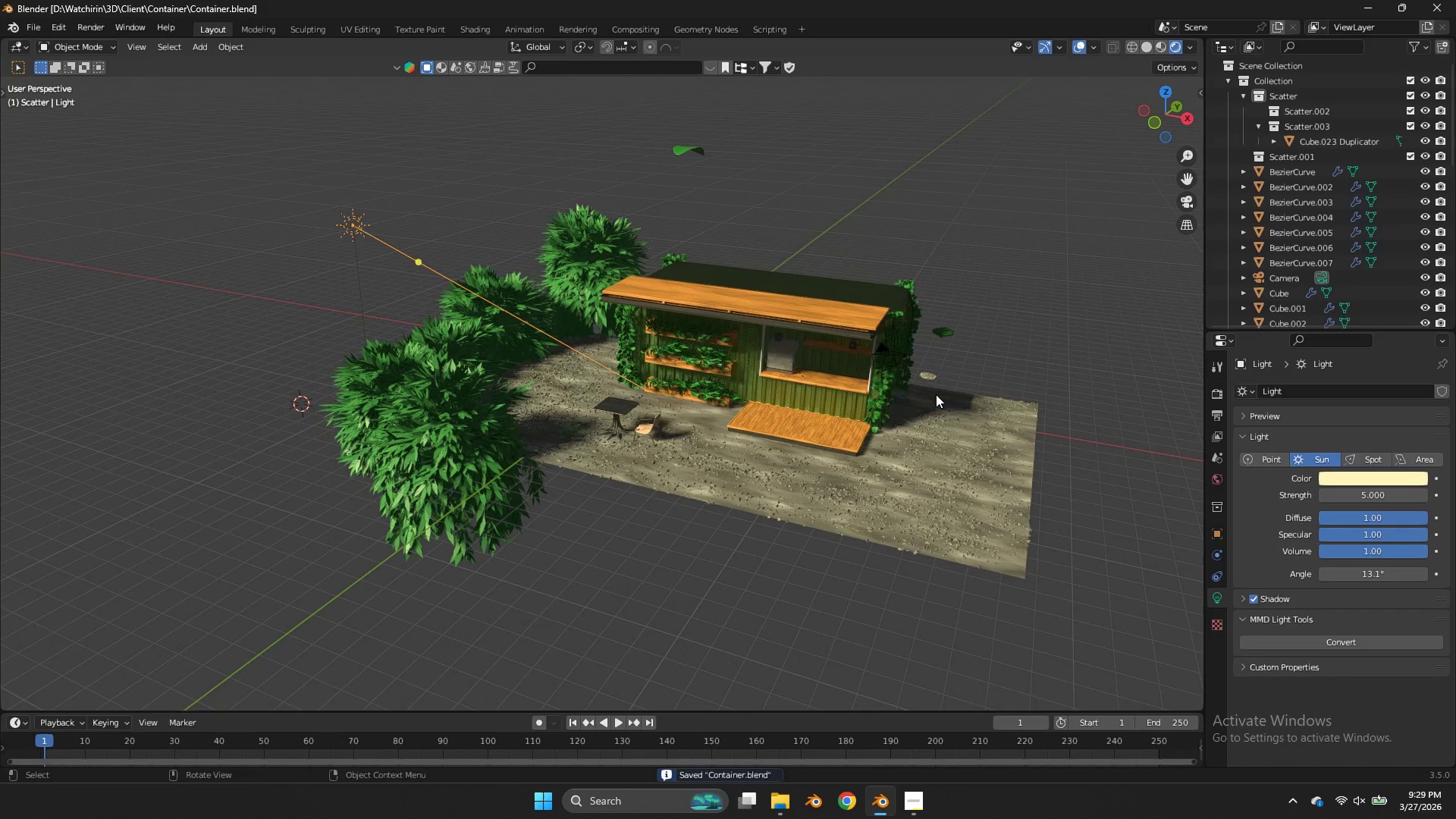 
scroll: coordinate [936, 394], scroll_direction: up, amount: 3.0
 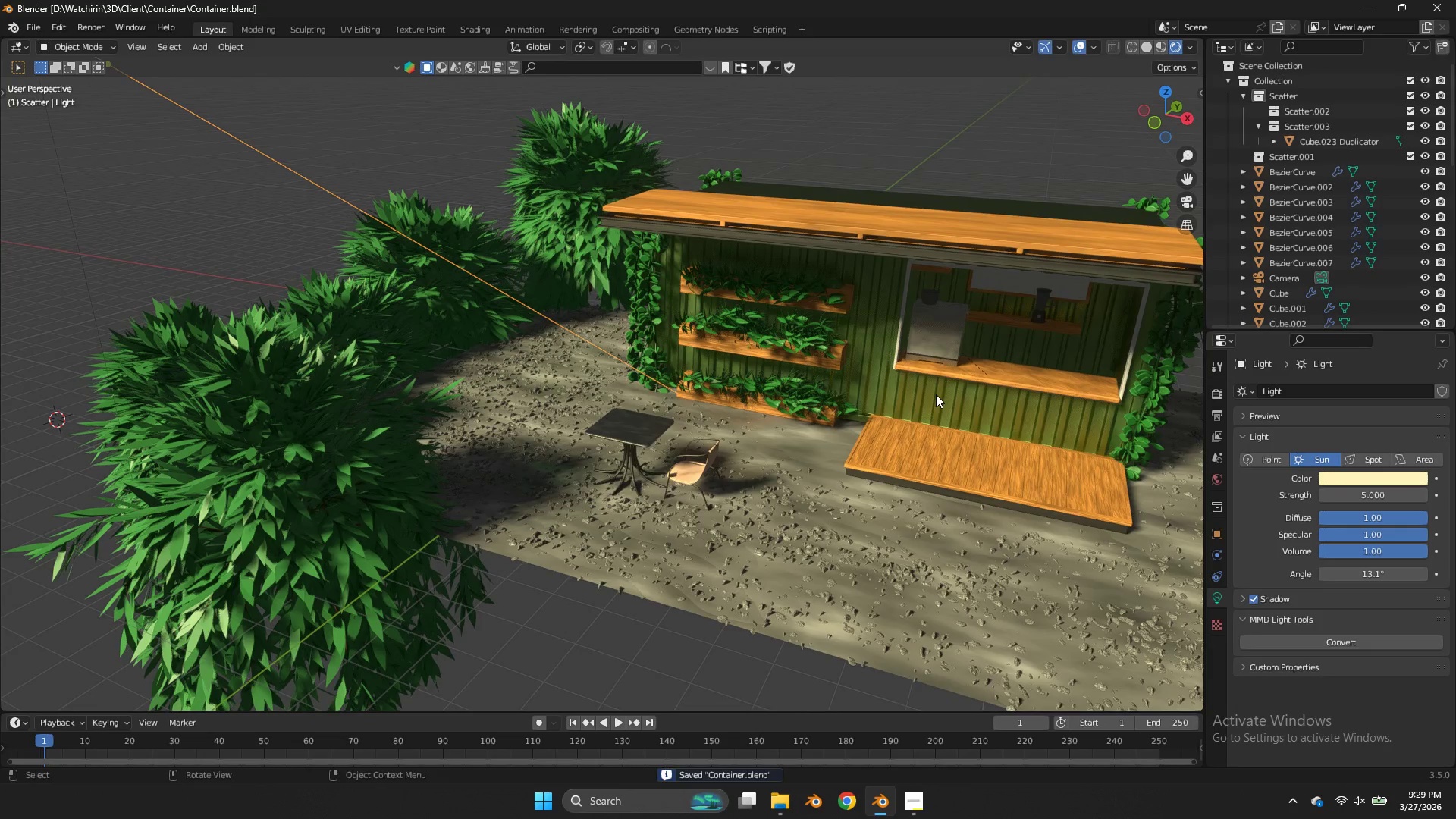 
key(Control+S)
 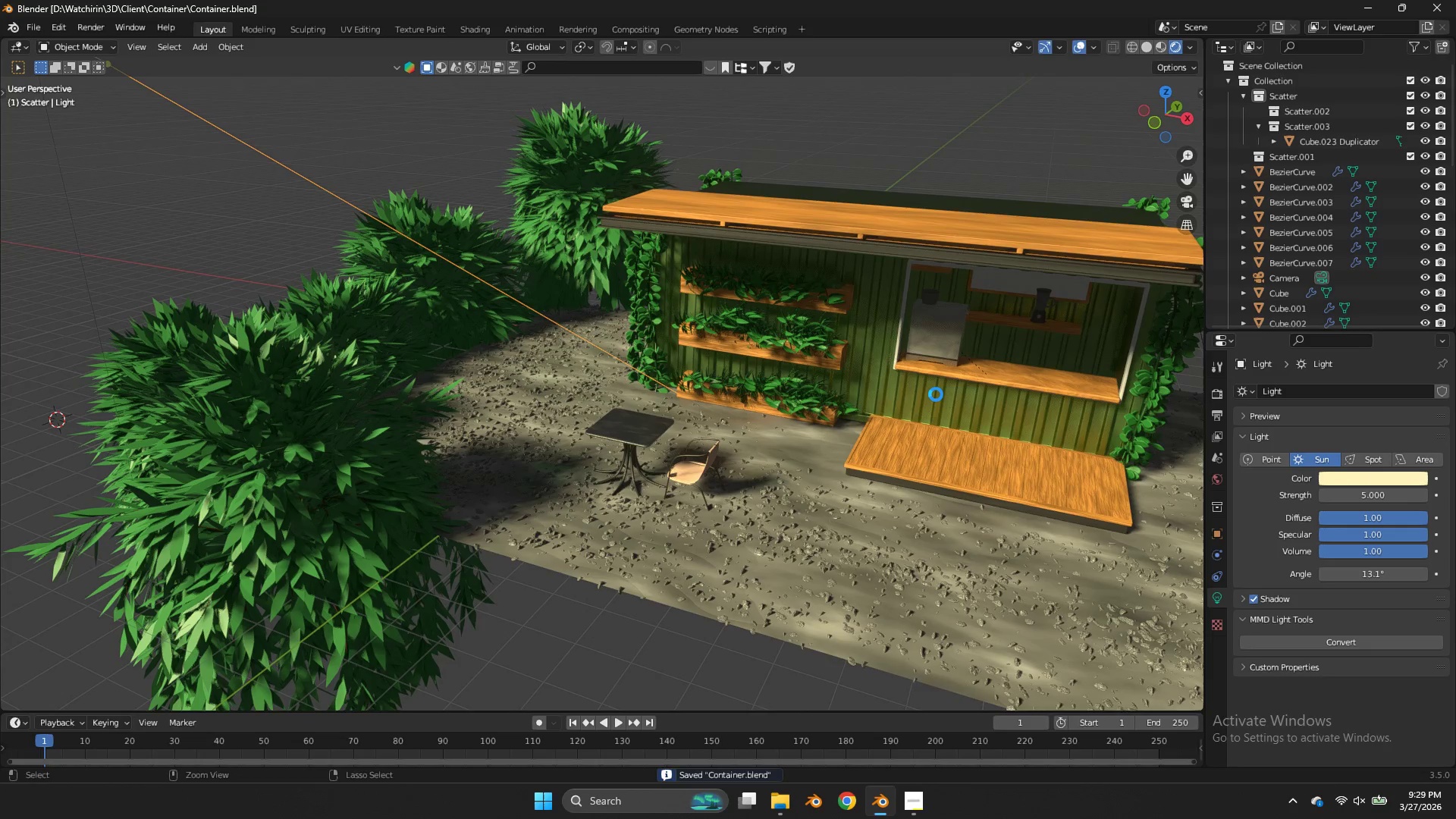 
scroll: coordinate [936, 394], scroll_direction: up, amount: 3.0
 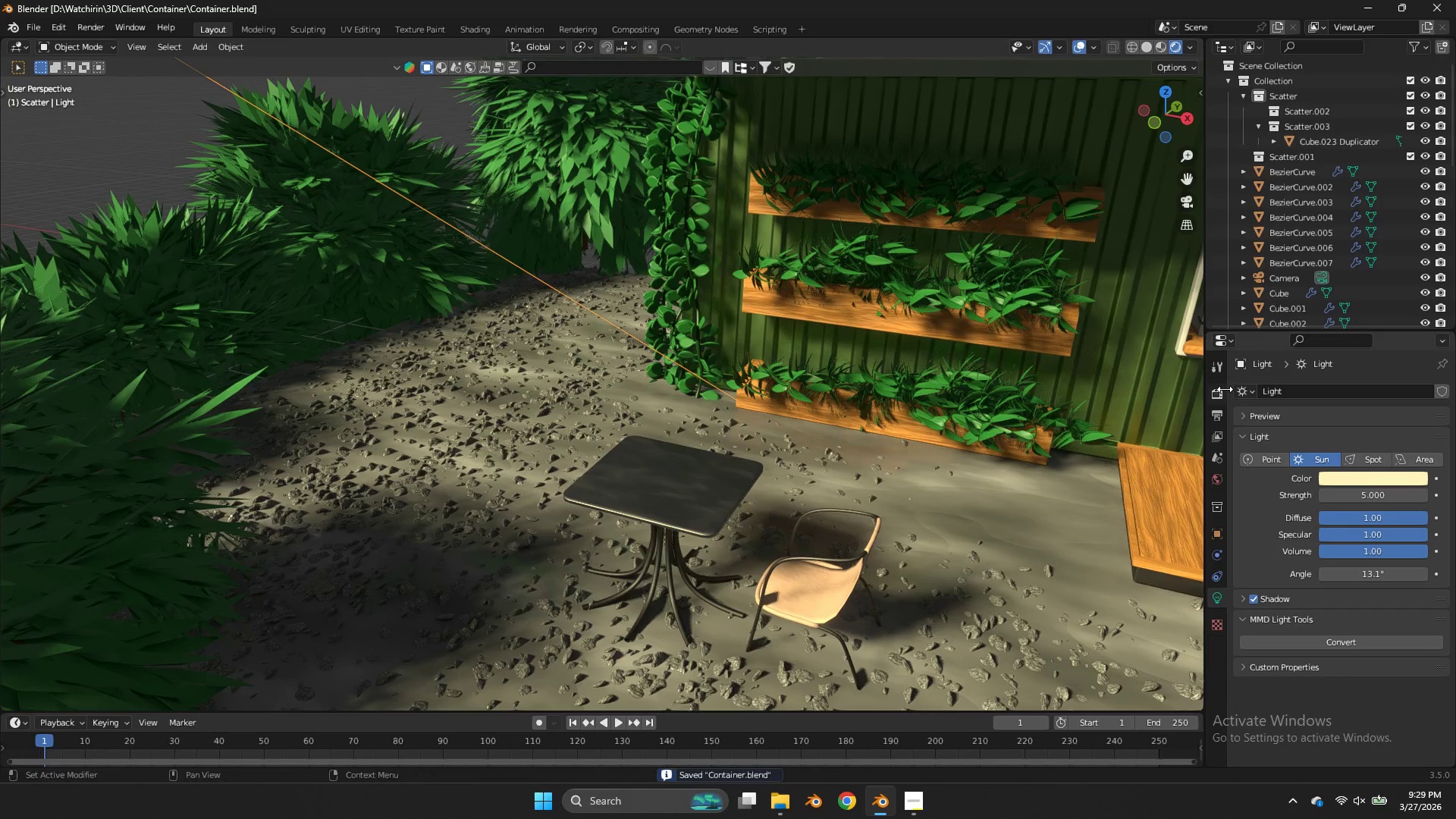 
double_click([1218, 384])
 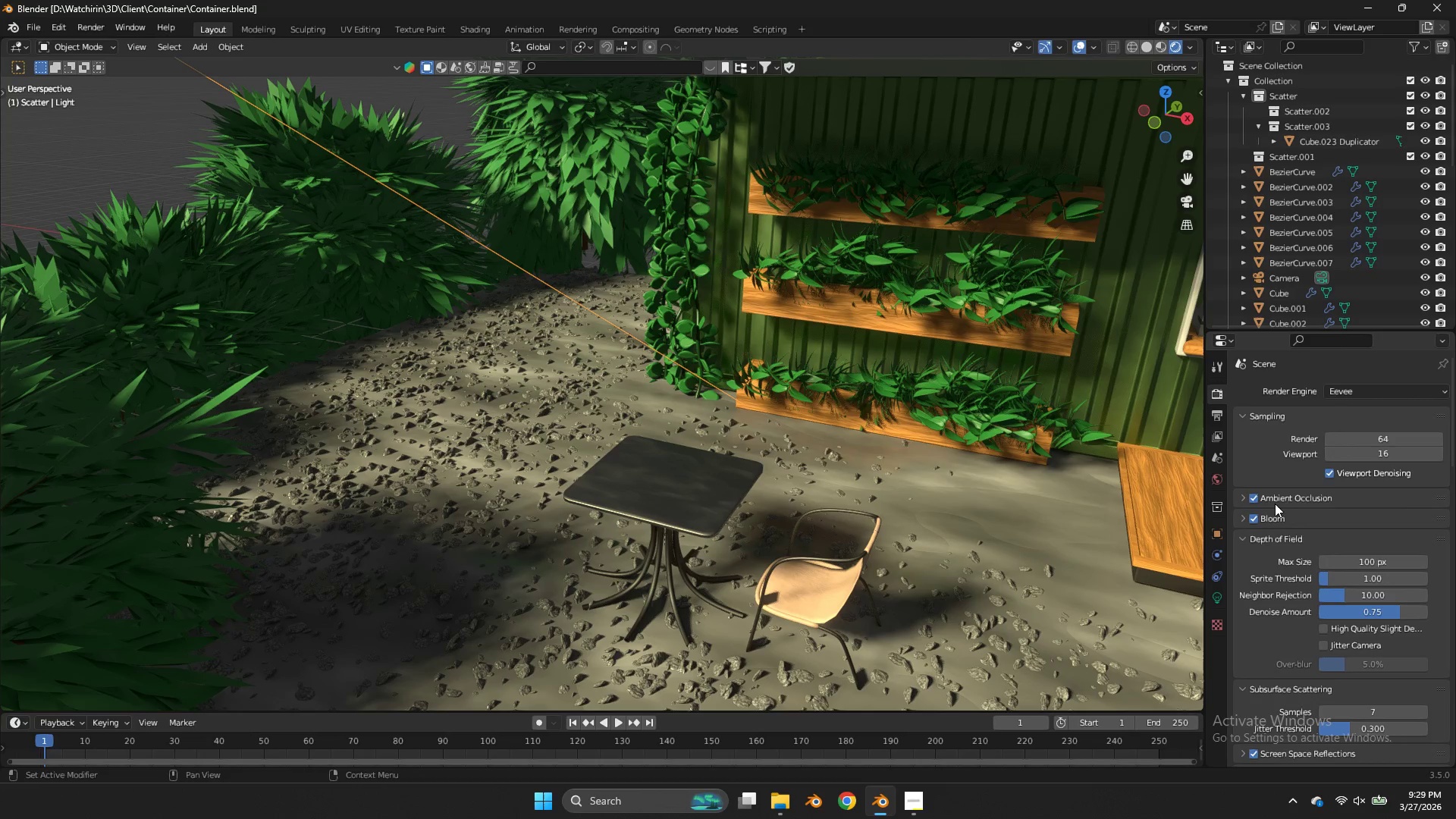 
scroll: coordinate [1310, 510], scroll_direction: down, amount: 1.0
 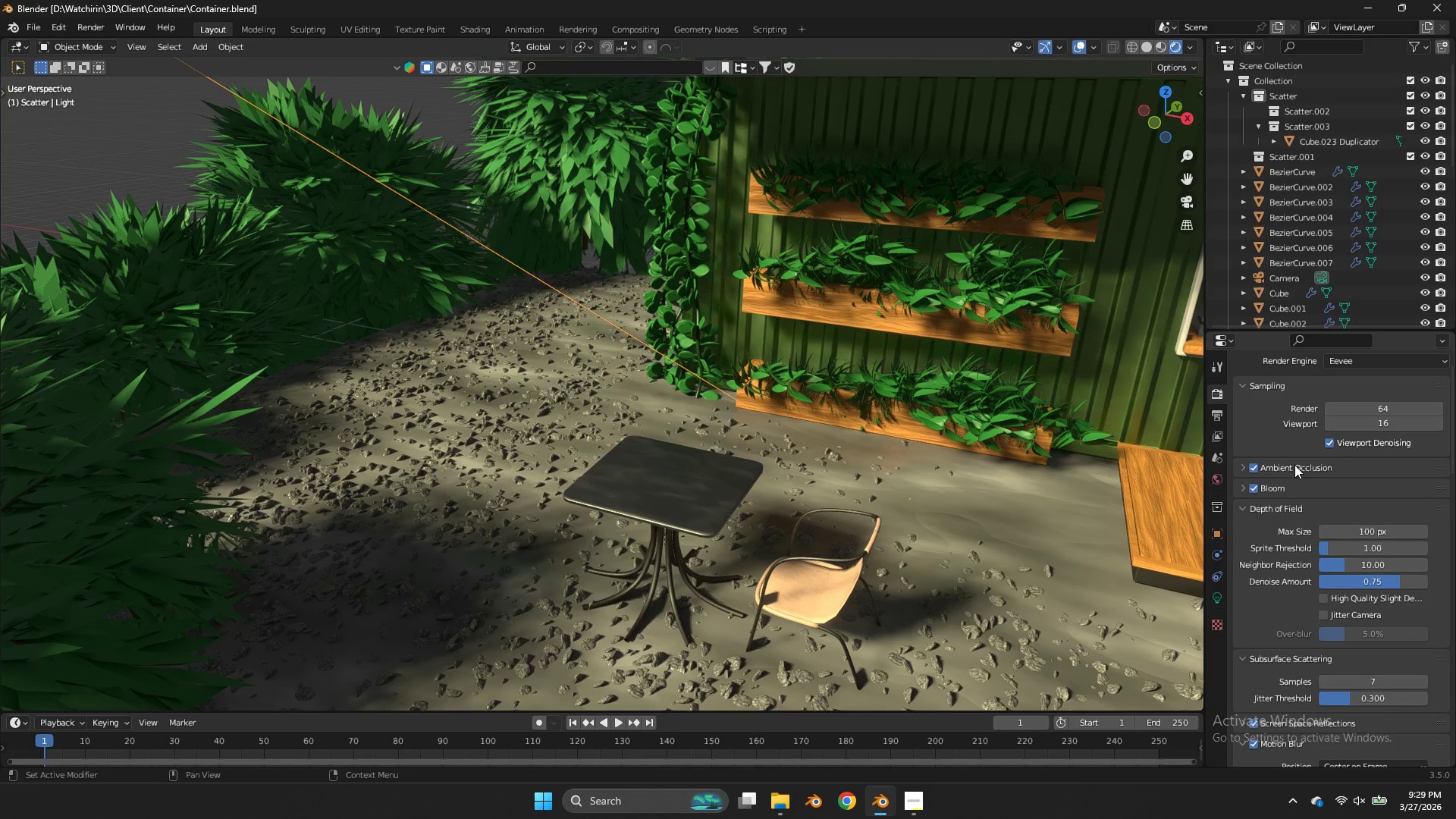 
left_click([1295, 464])
 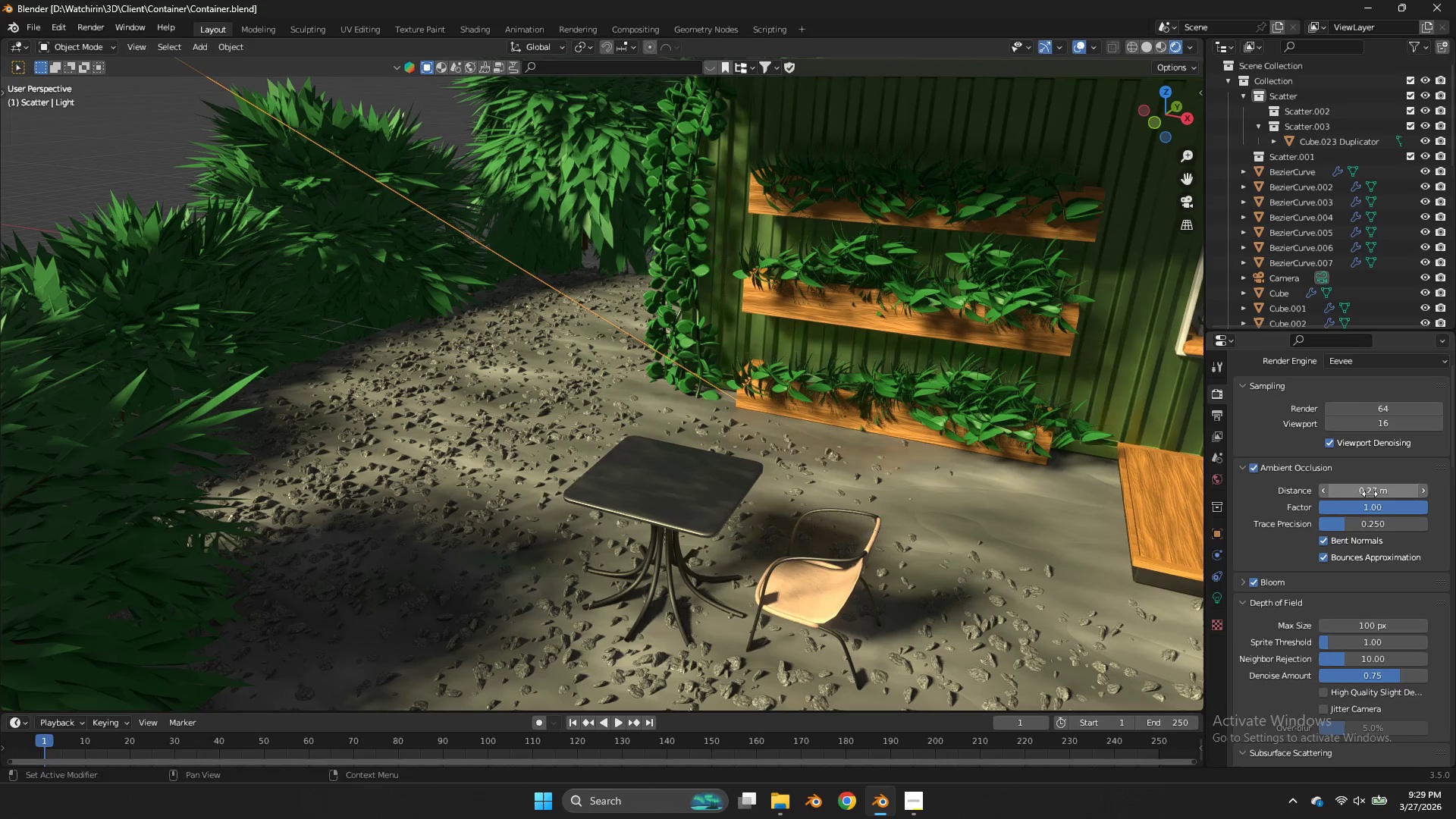 
left_click_drag(start_coordinate=[1370, 494], to_coordinate=[658, 312])
 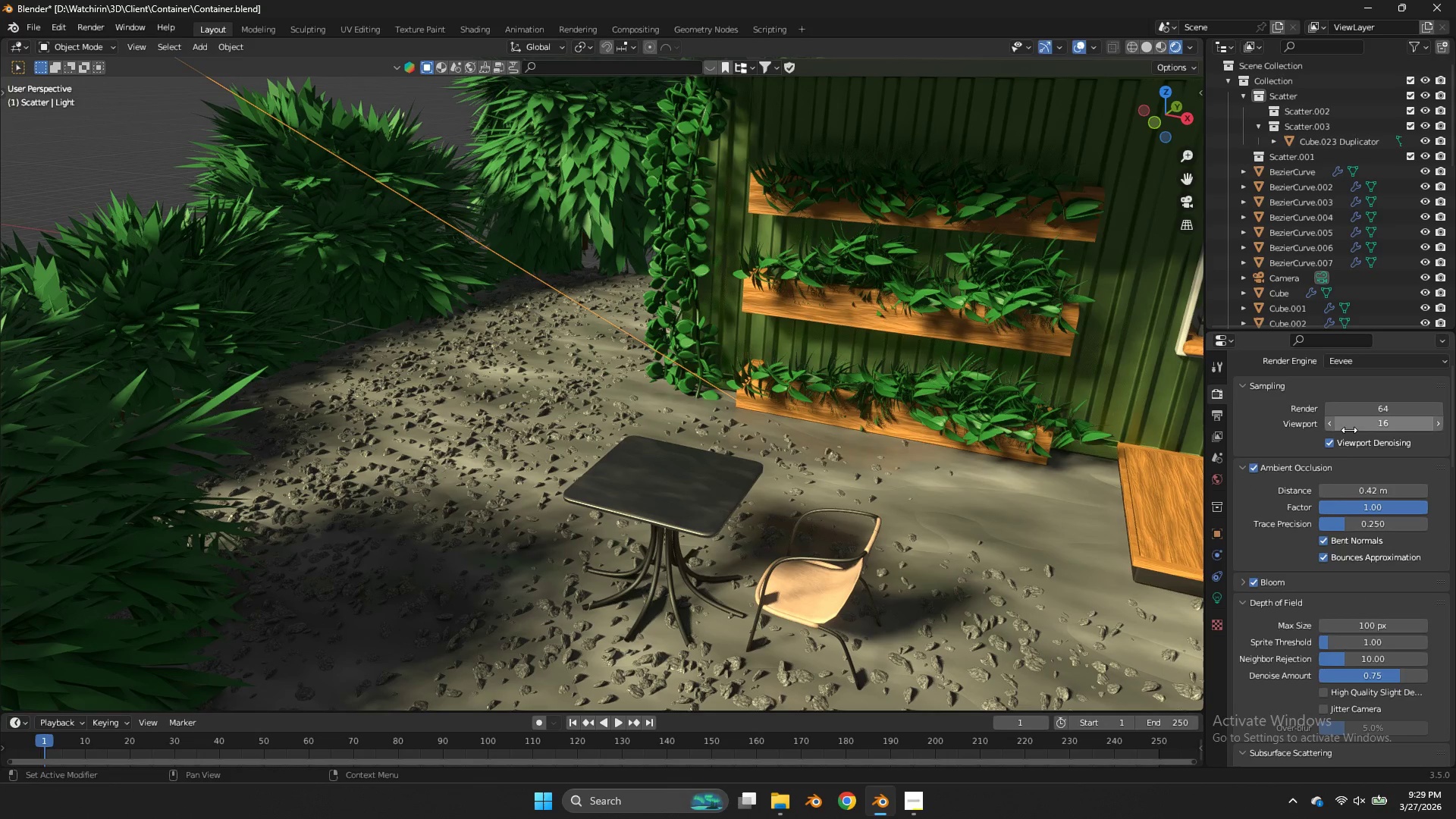 
scroll: coordinate [1299, 474], scroll_direction: down, amount: 6.0
 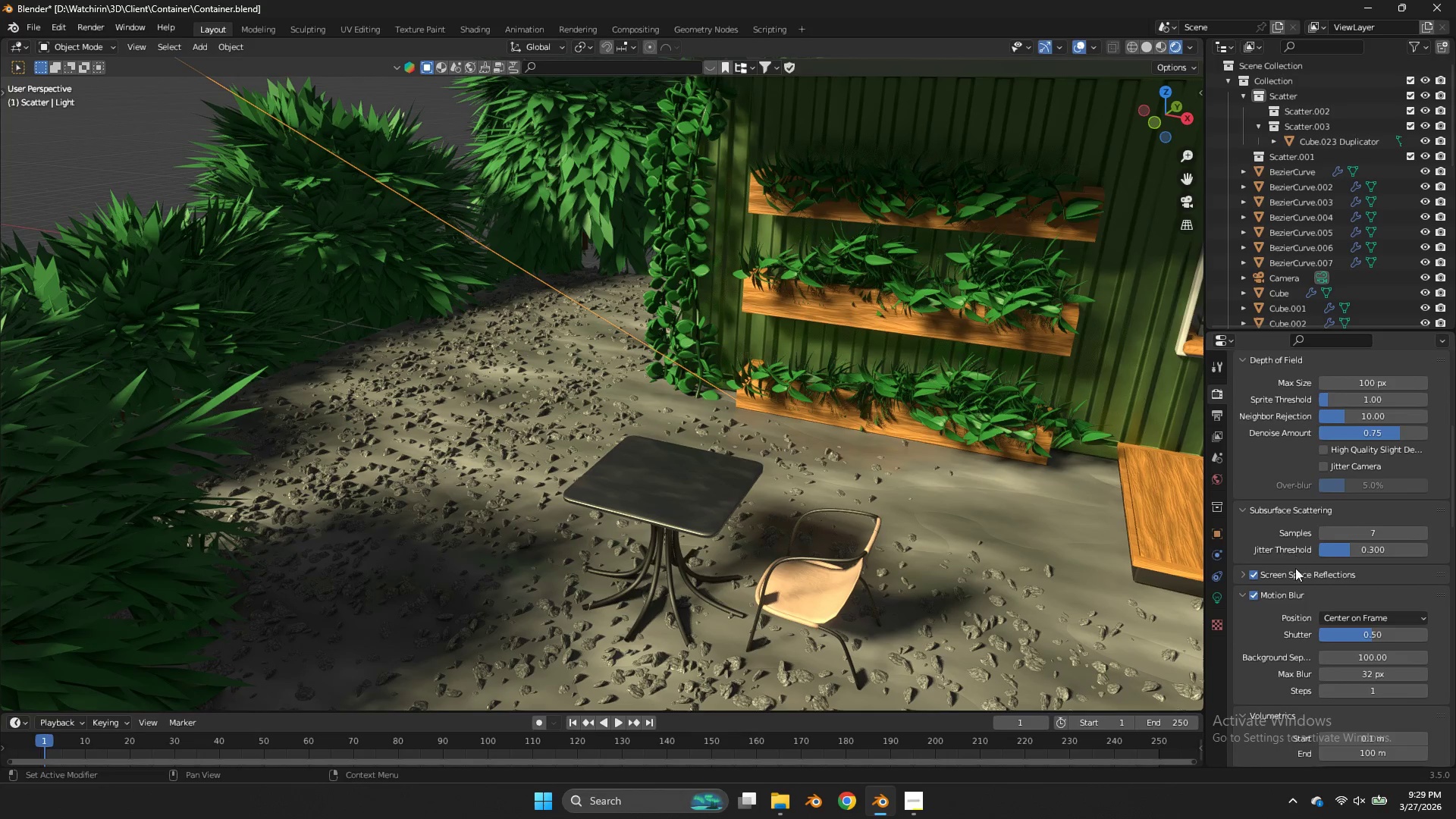 
left_click([1296, 573])
 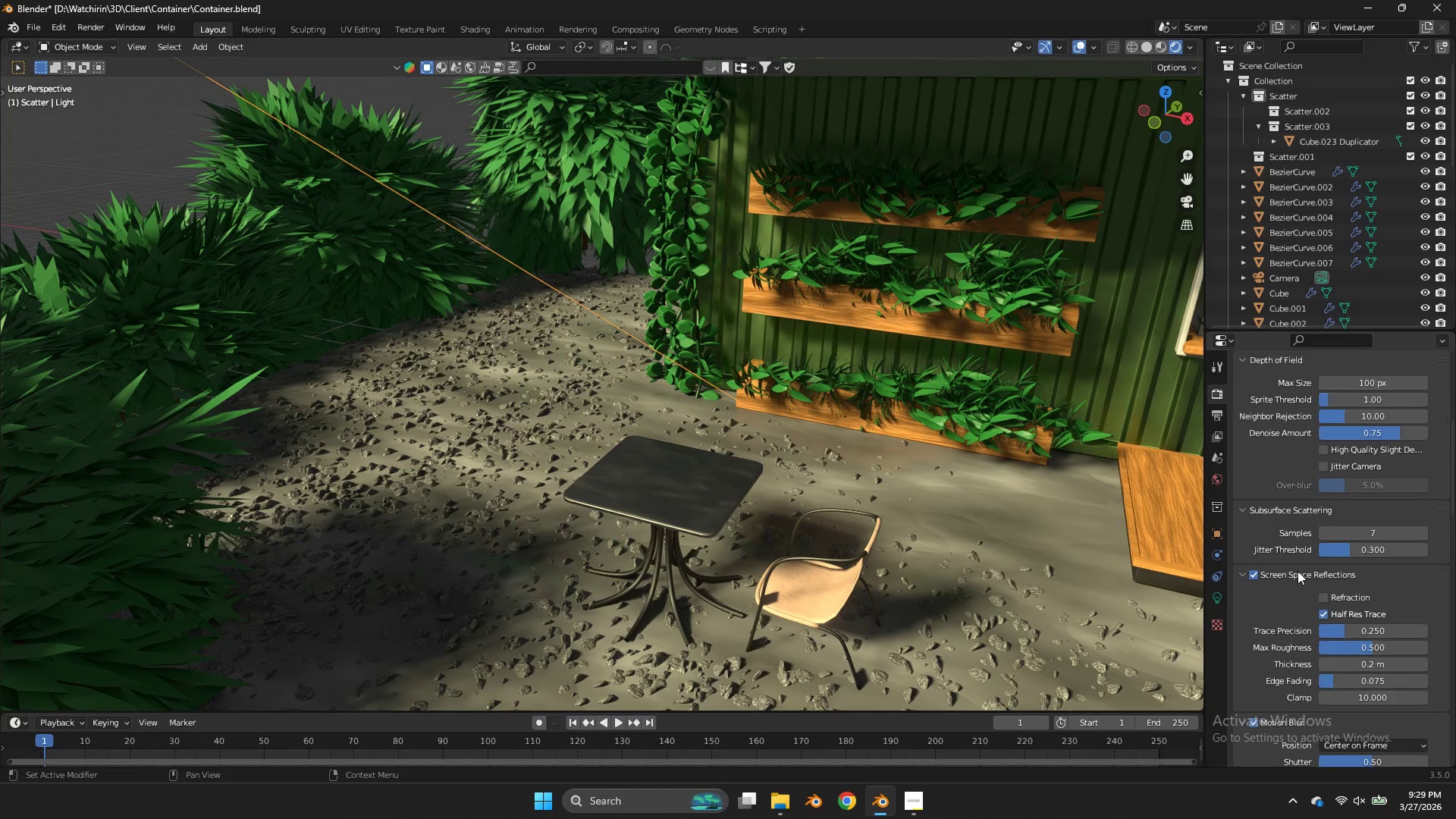 
scroll: coordinate [1298, 571], scroll_direction: down, amount: 1.0
 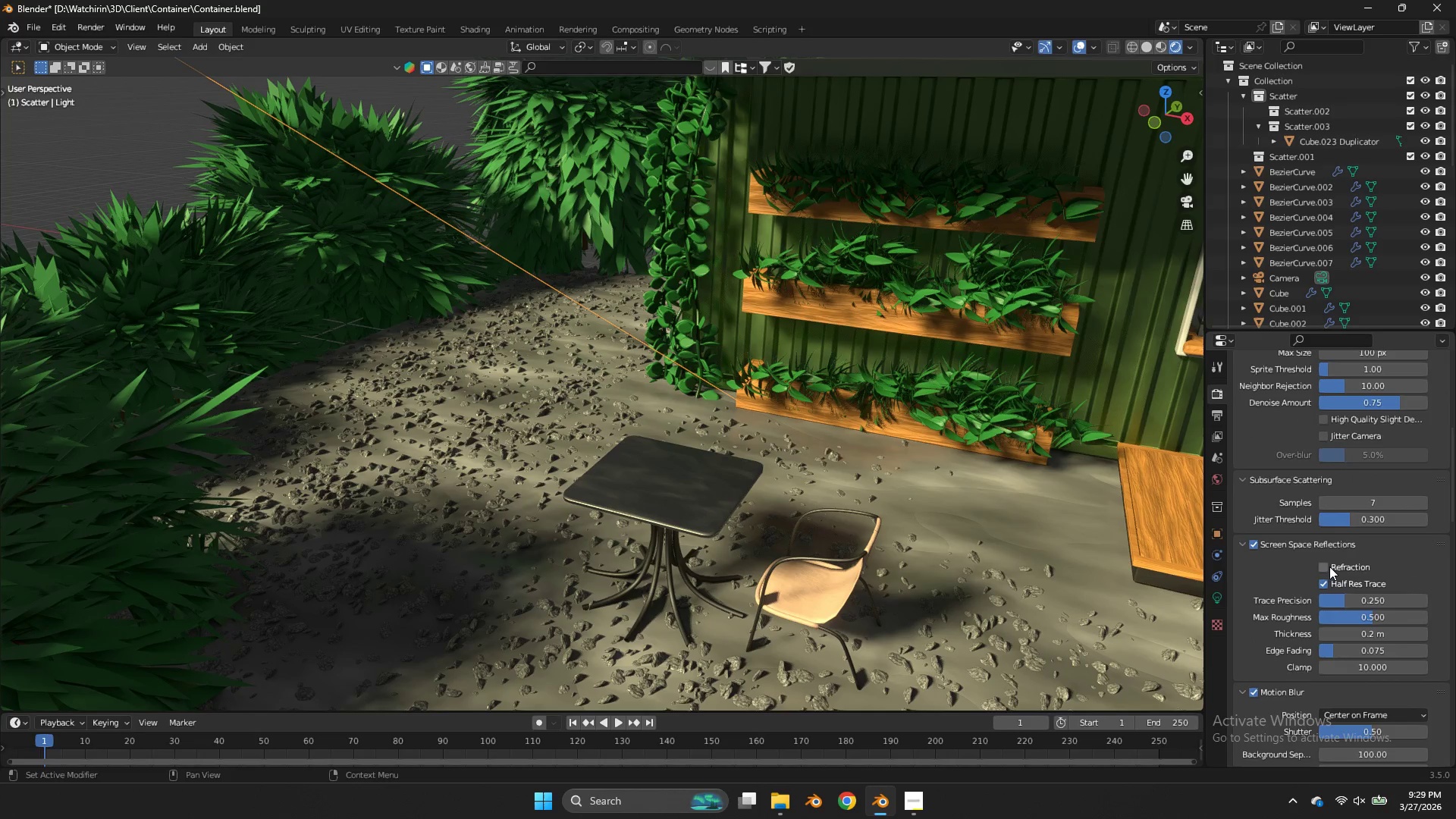 
left_click([1329, 566])
 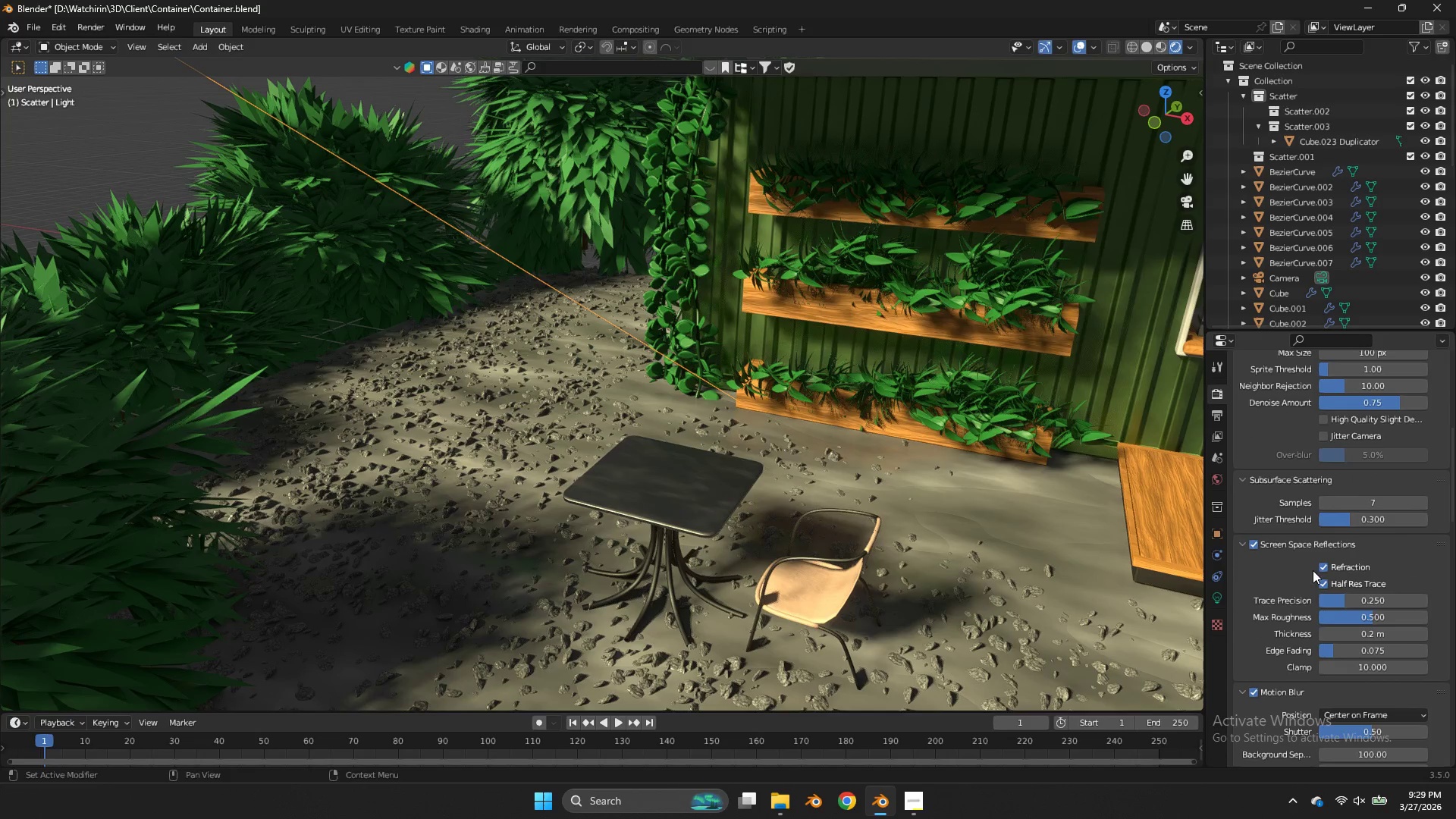 
scroll: coordinate [1300, 572], scroll_direction: down, amount: 9.0
 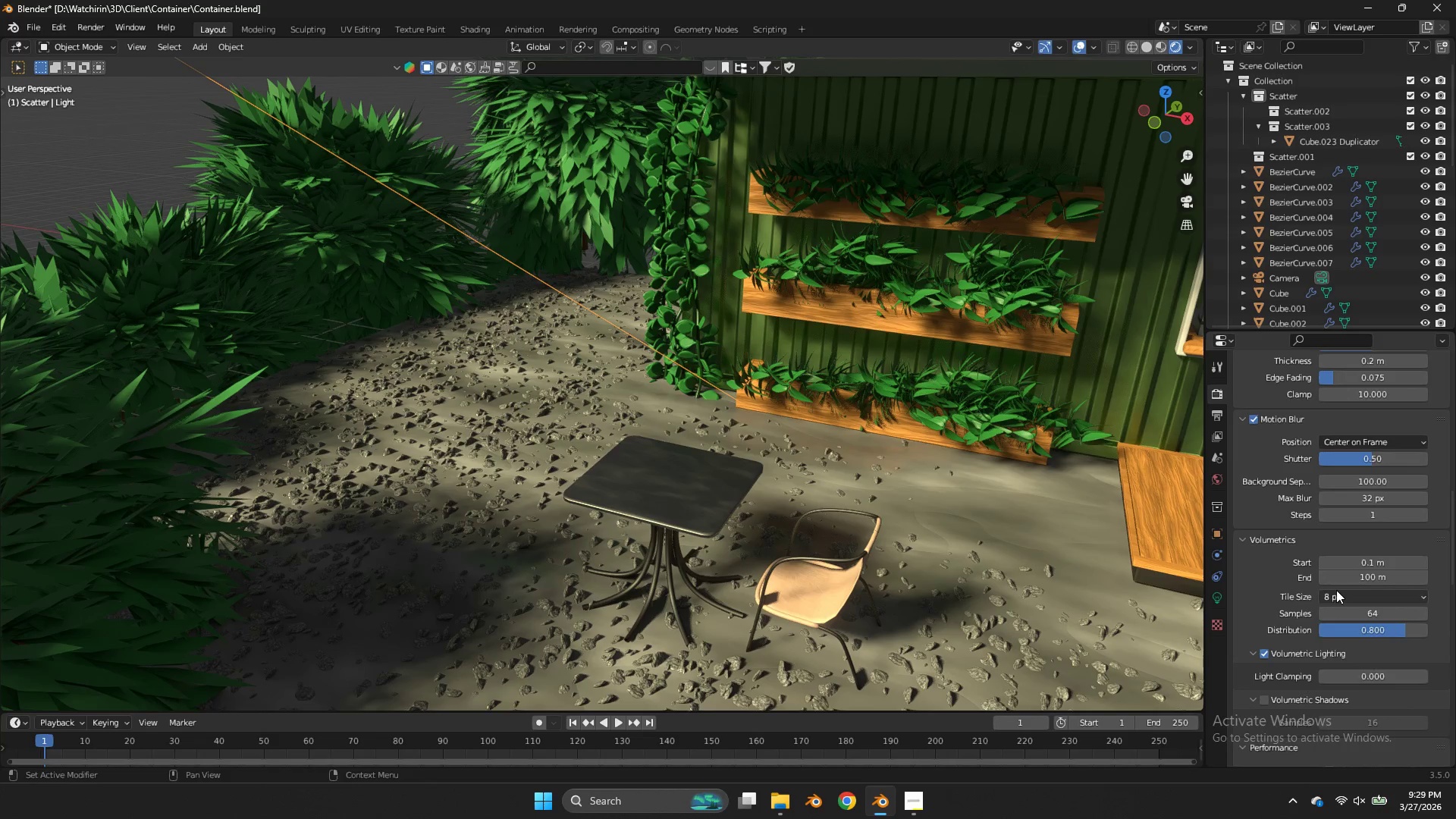 
left_click([1336, 590])
 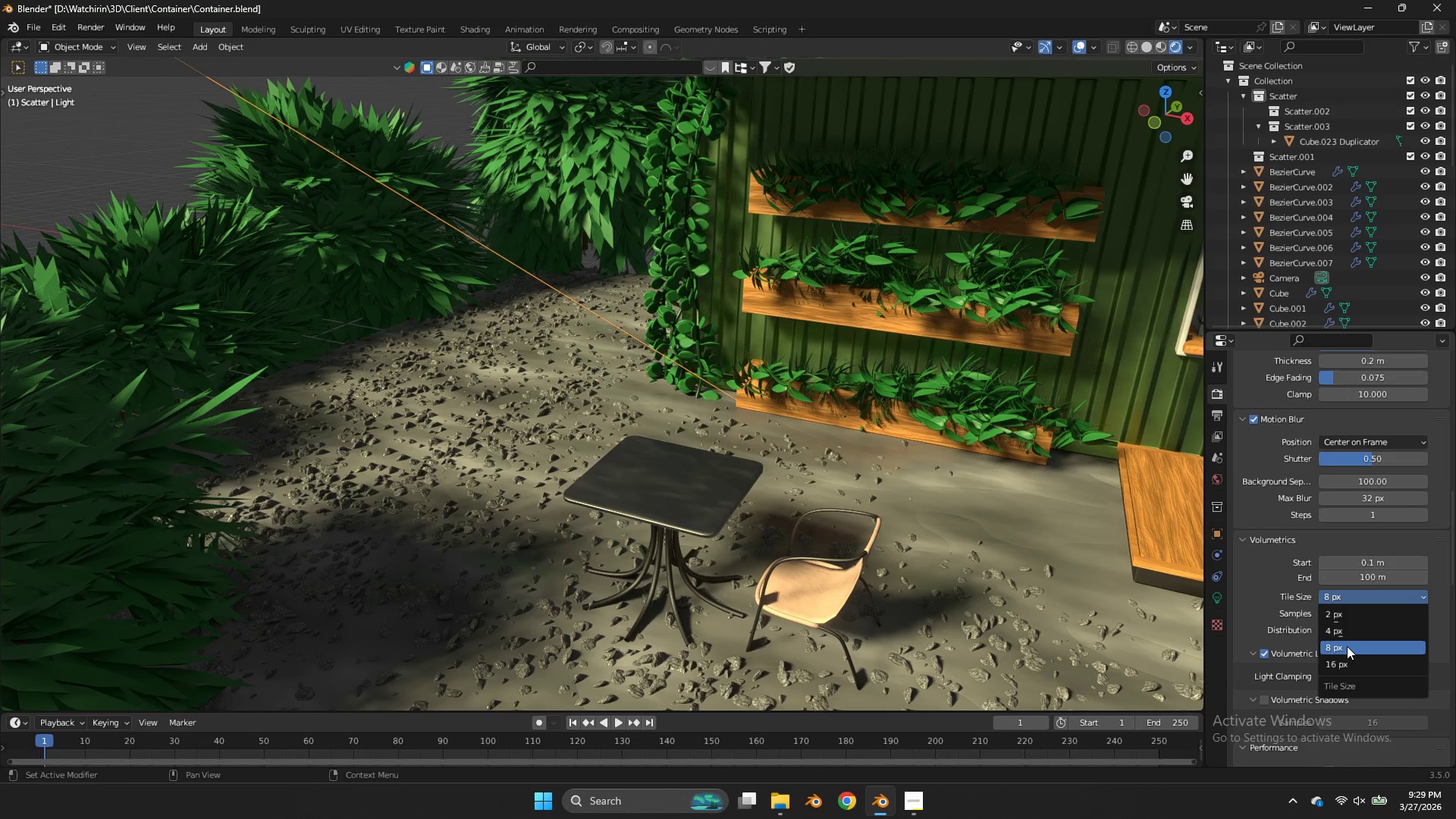 
left_click([1344, 661])
 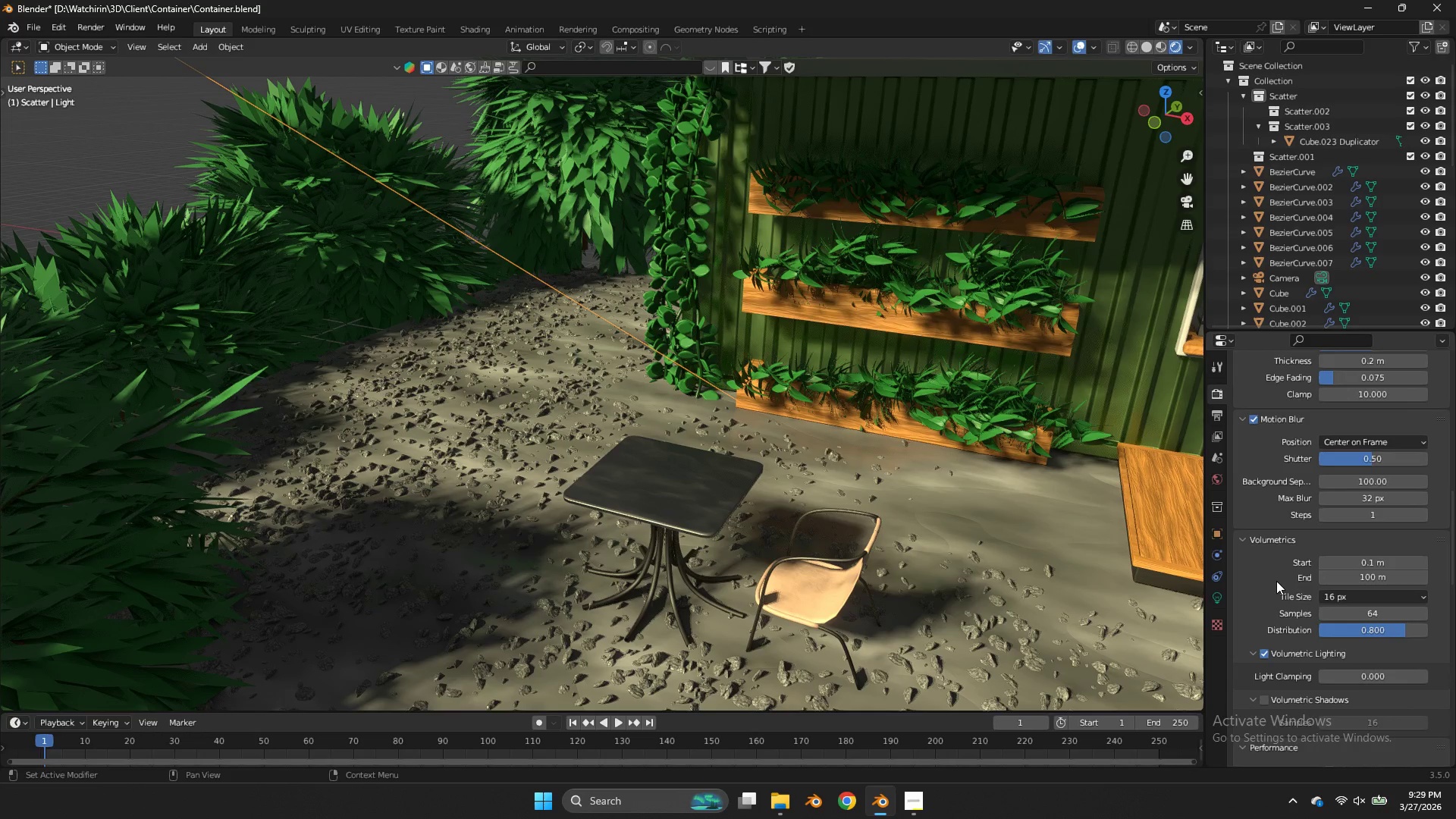 
scroll: coordinate [1276, 579], scroll_direction: down, amount: 3.0
 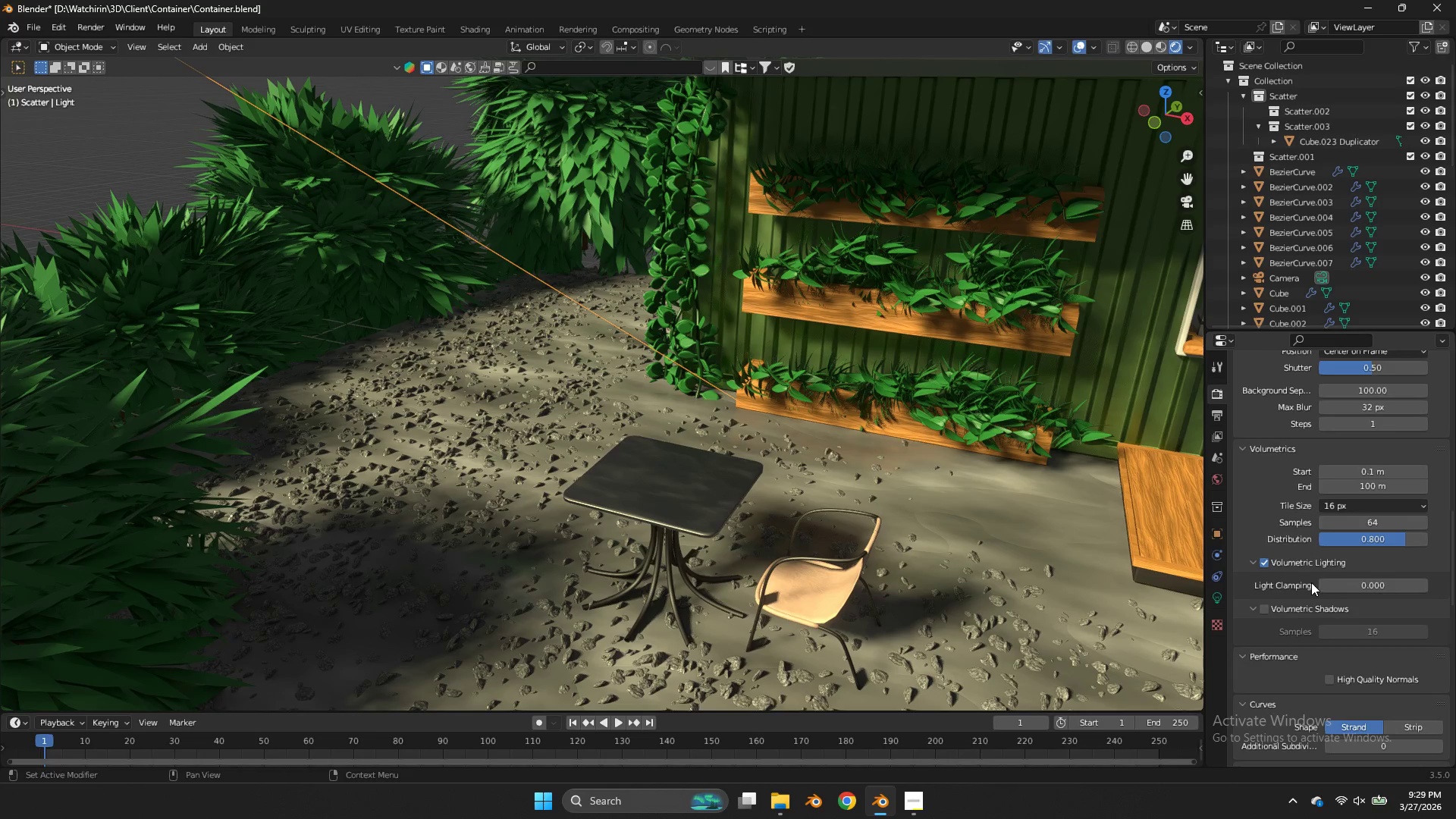 
left_click_drag(start_coordinate=[1330, 582], to_coordinate=[639, 392])
 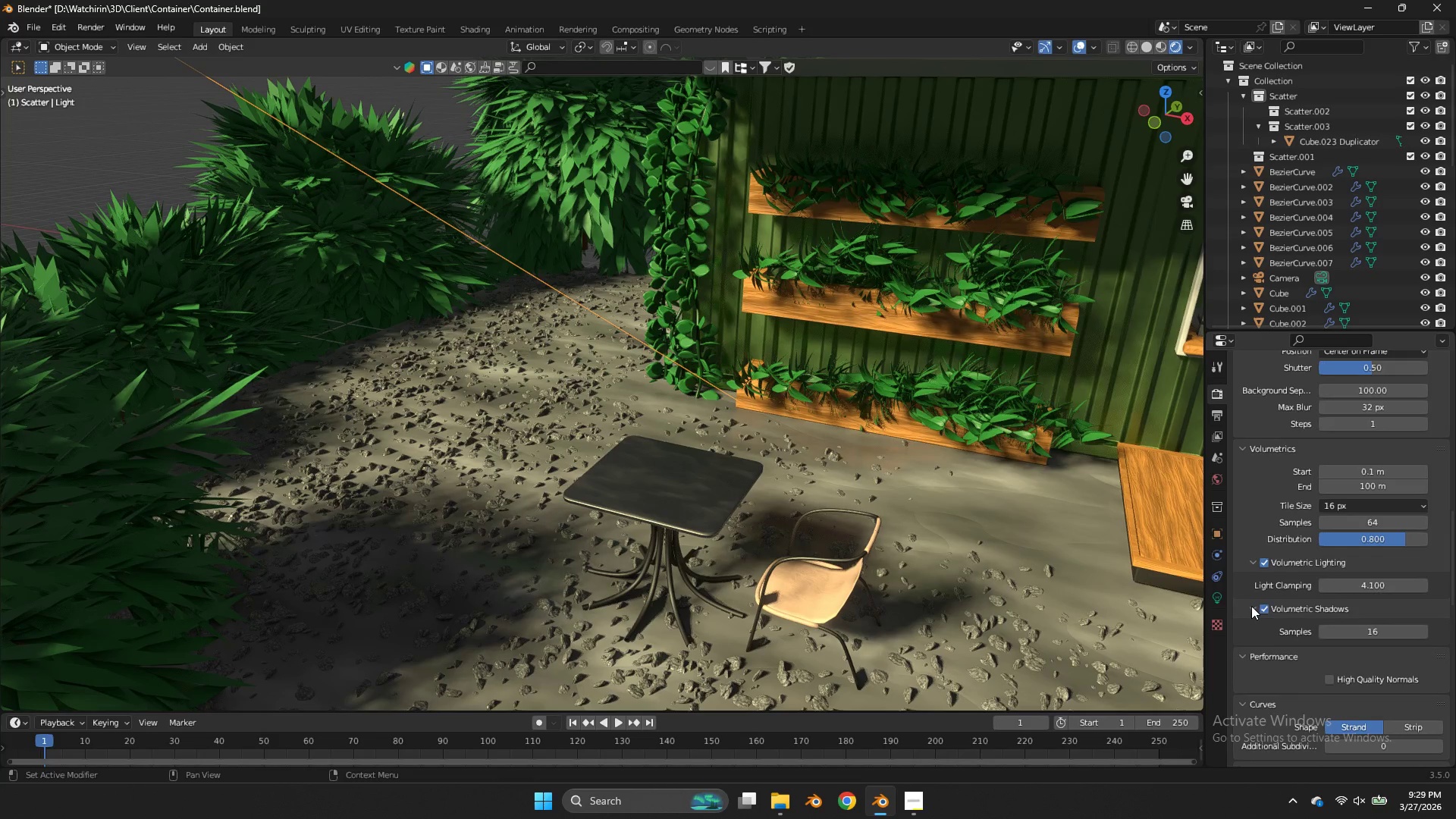 
double_click([1250, 606])
 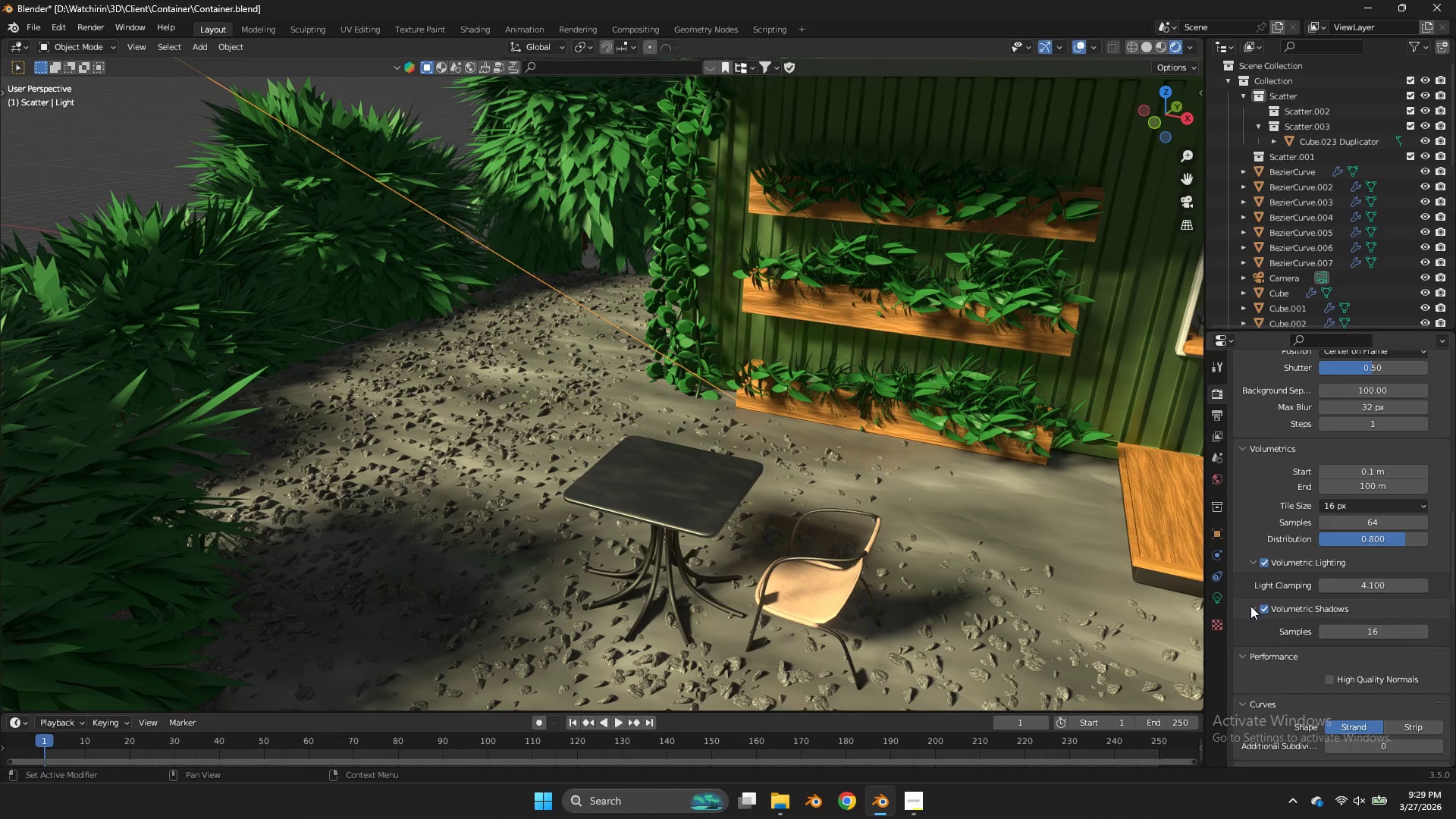 
scroll: coordinate [943, 463], scroll_direction: down, amount: 18.0
 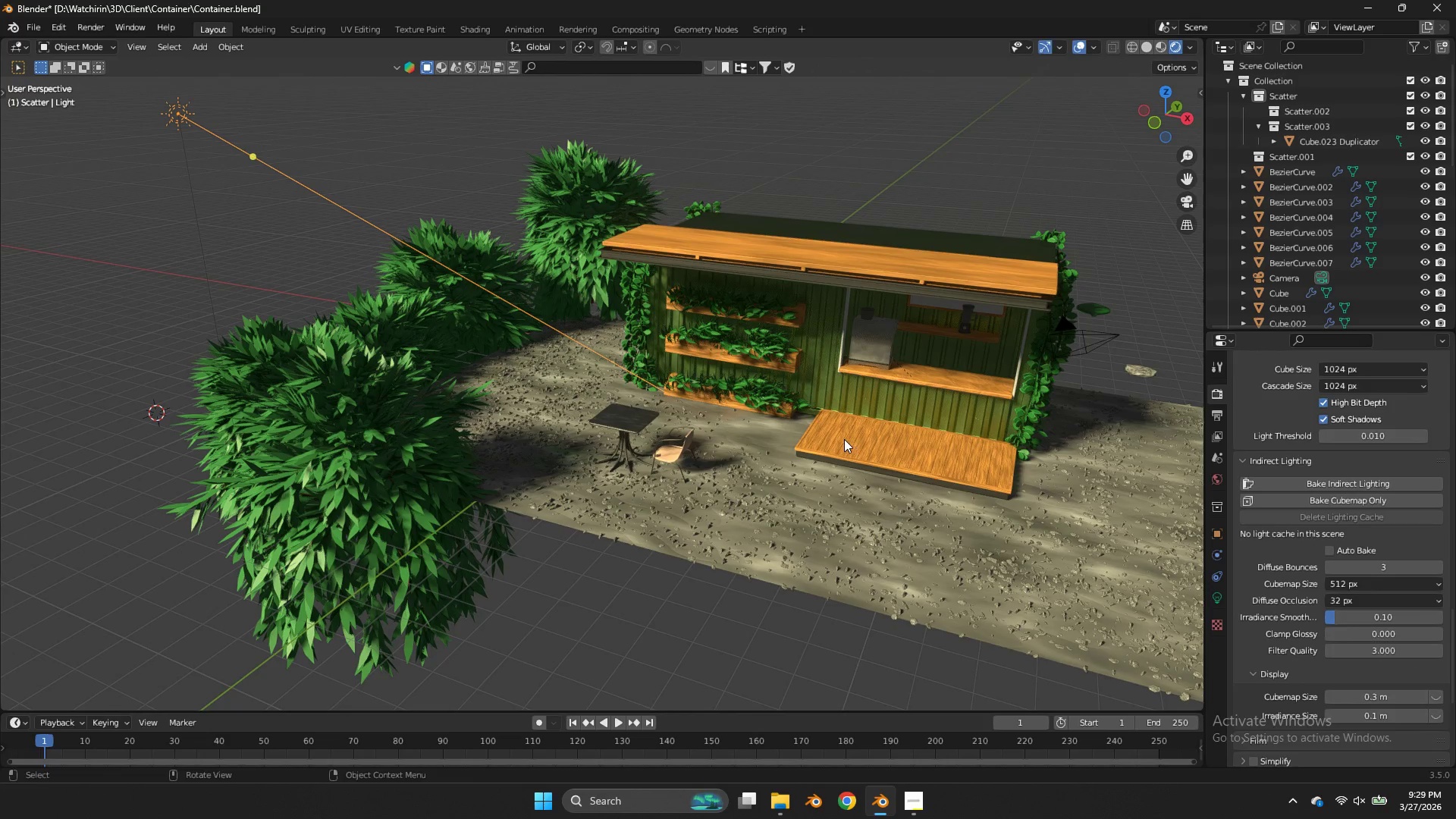 
key(Control+ControlLeft)
 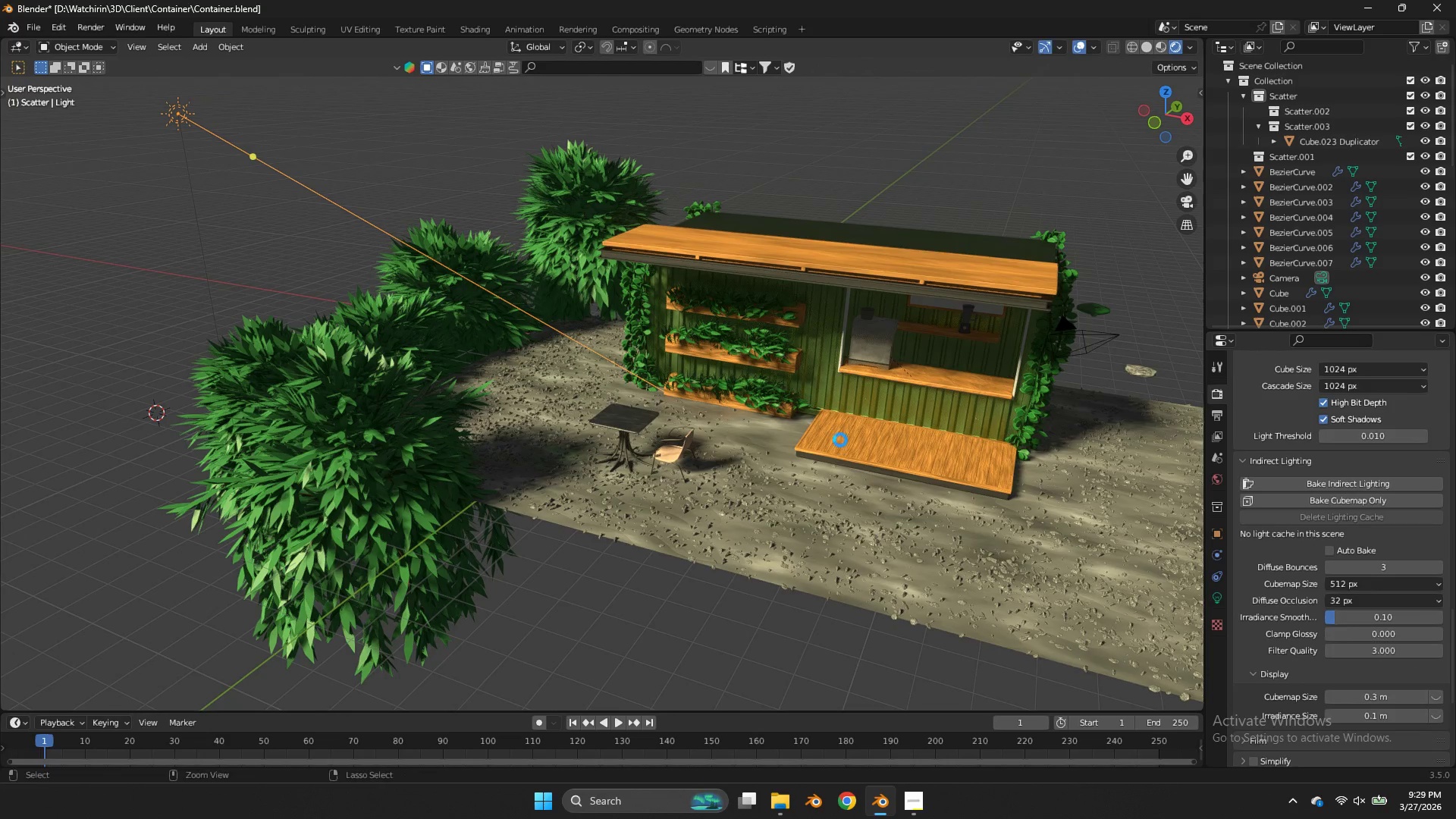 
key(Control+S)
 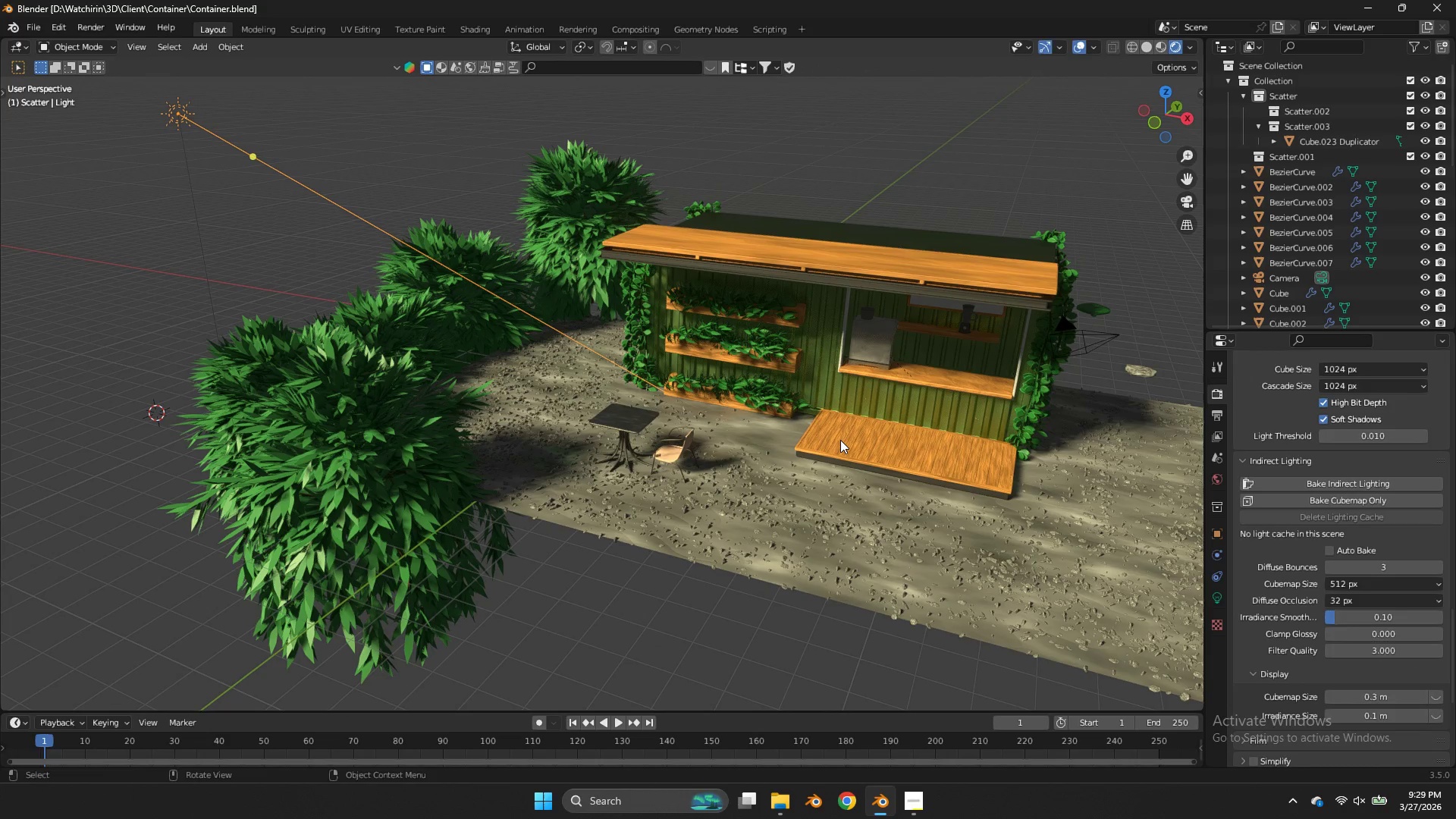 
wait(8.88)
 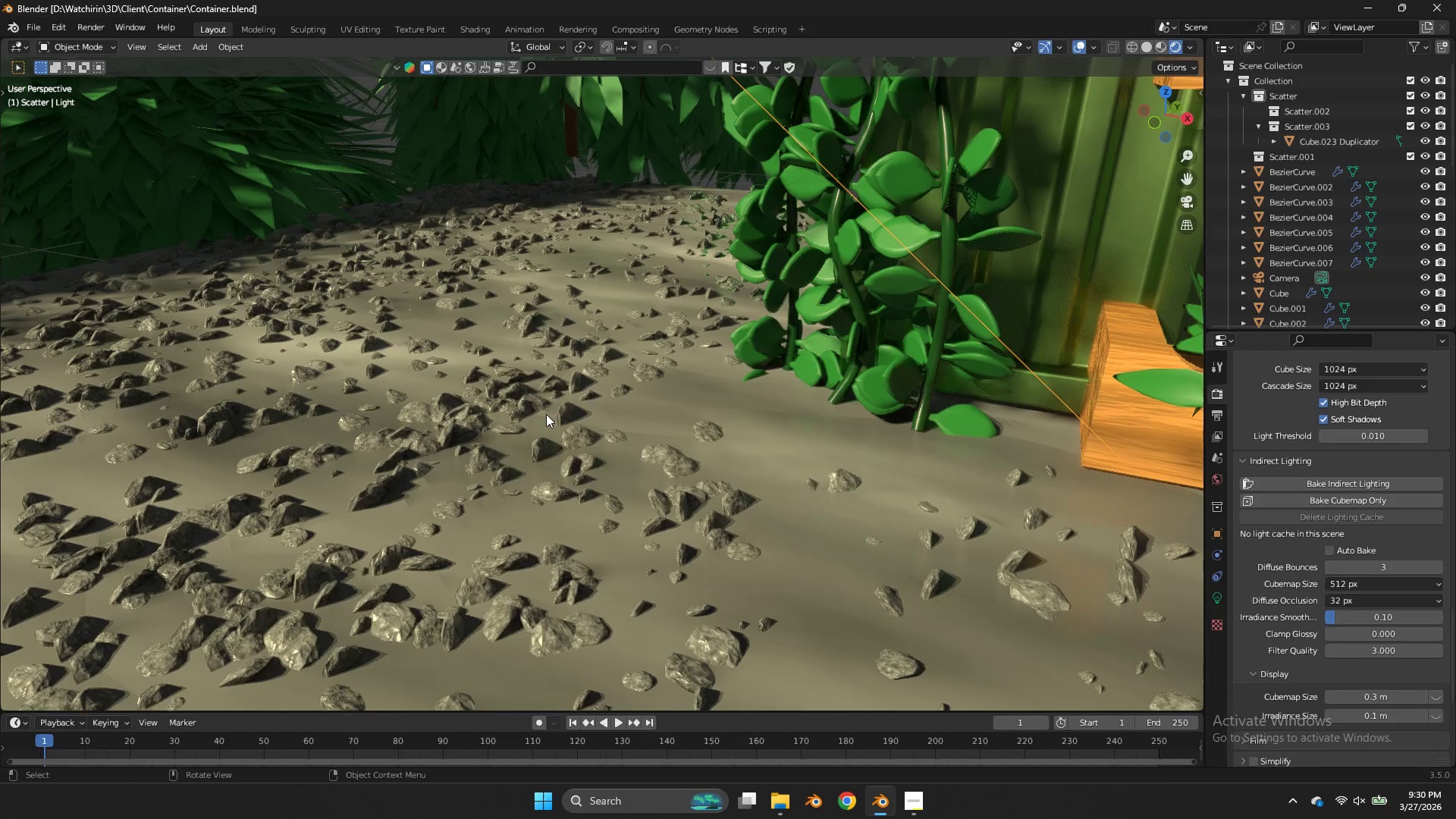 
left_click([546, 414])
 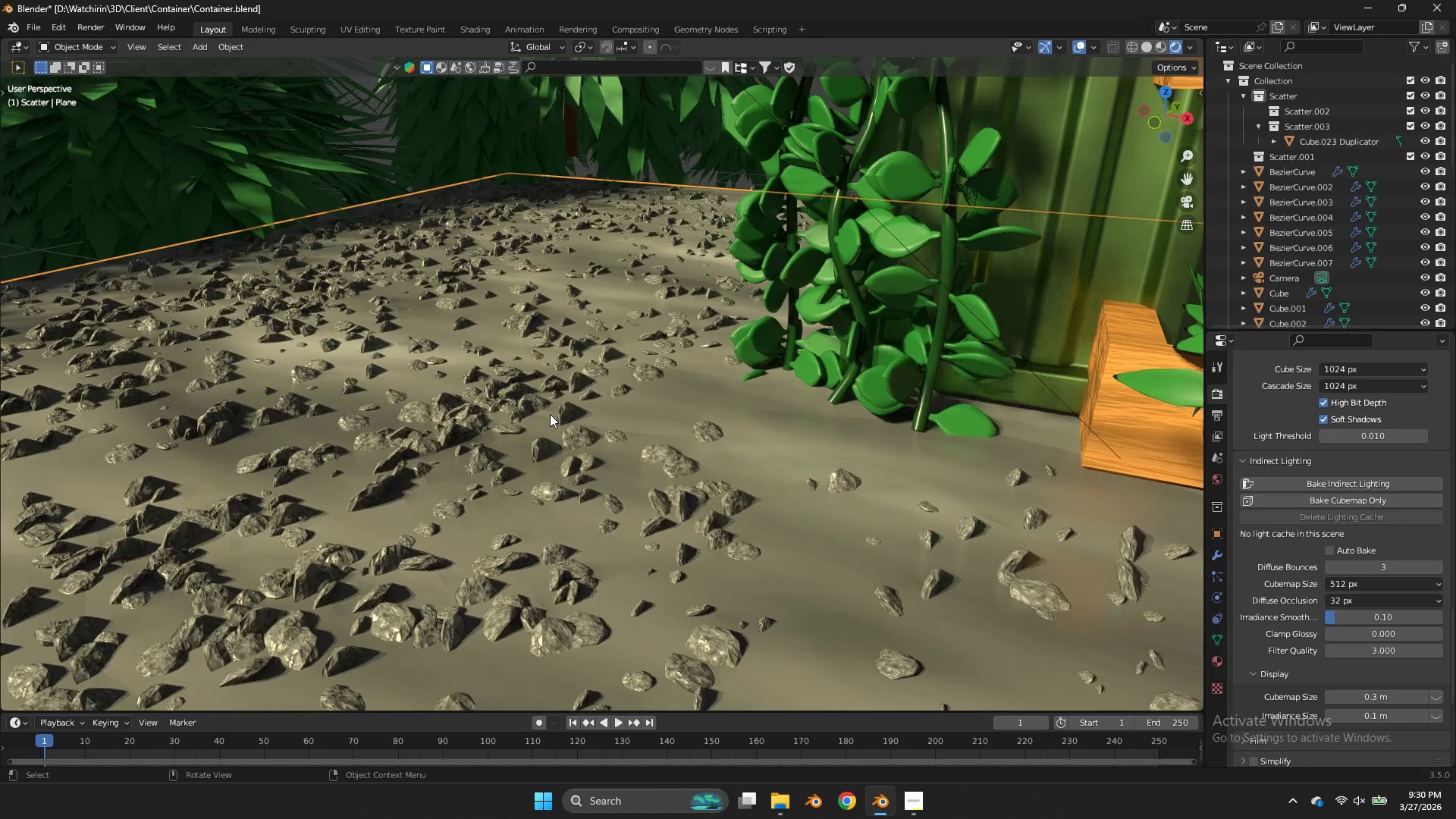 
scroll: coordinate [840, 440], scroll_direction: up, amount: 10.0
 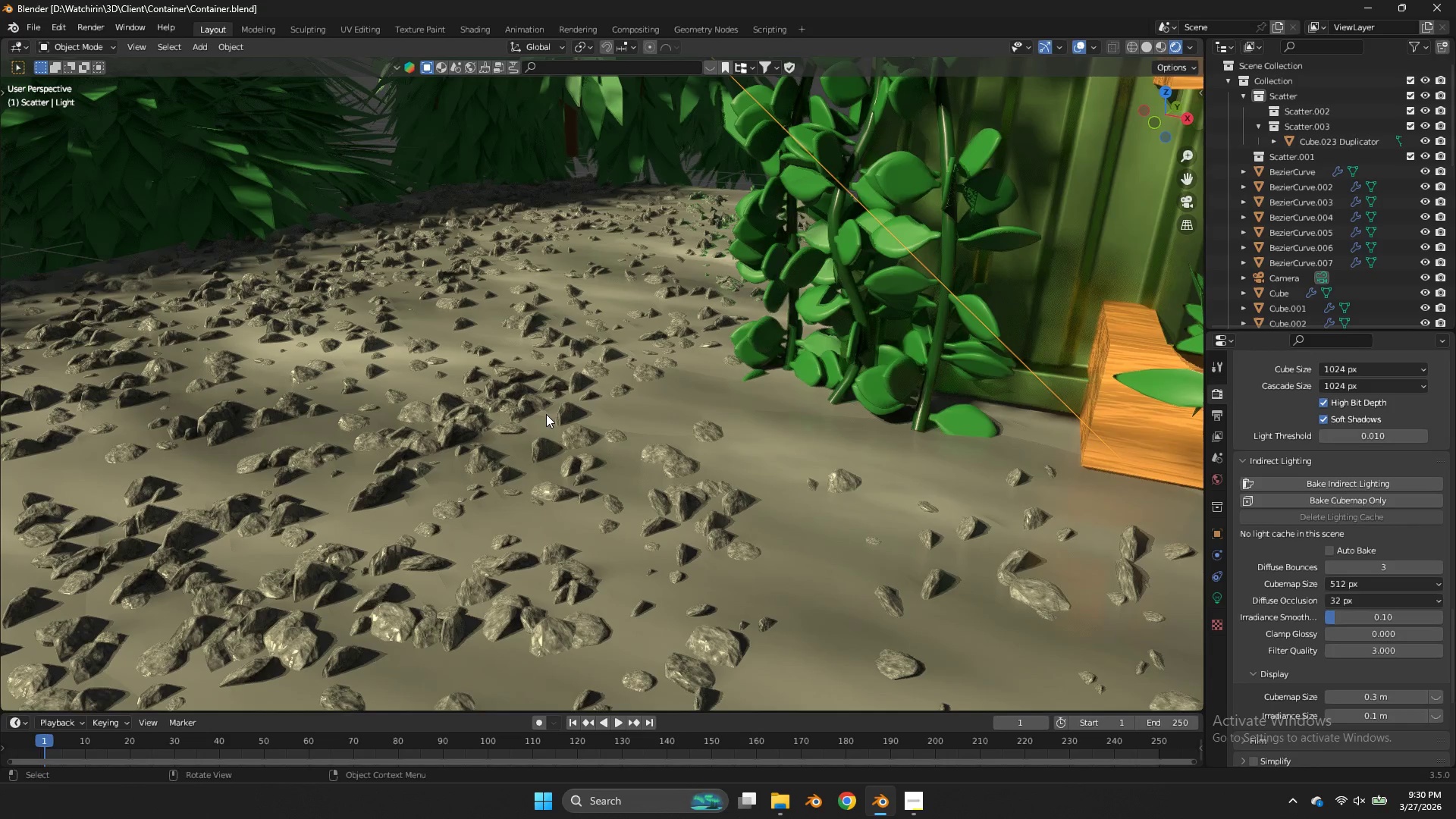 
scroll: coordinate [550, 414], scroll_direction: down, amount: 8.0
 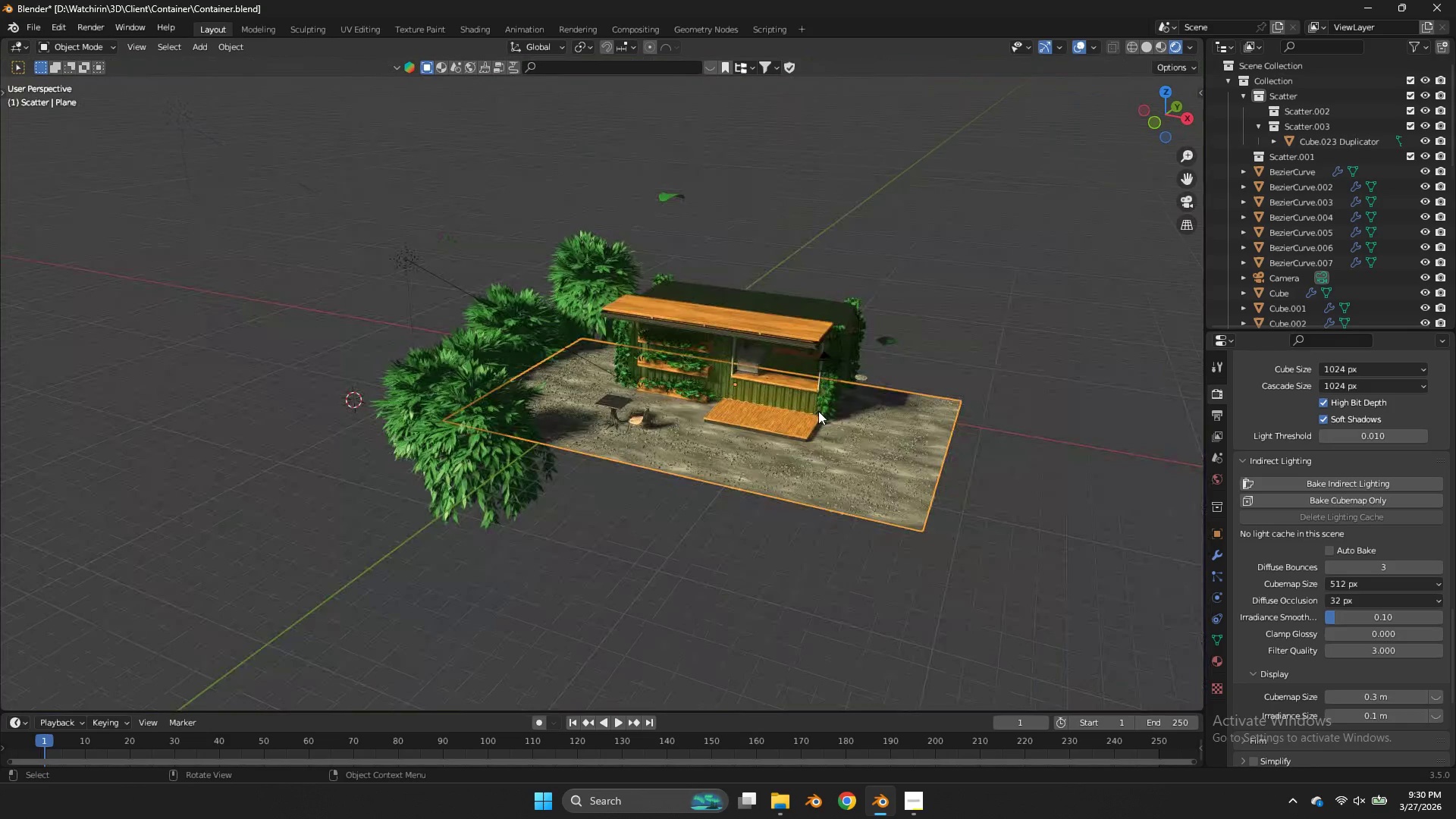 
scroll: coordinate [905, 409], scroll_direction: up, amount: 2.0
 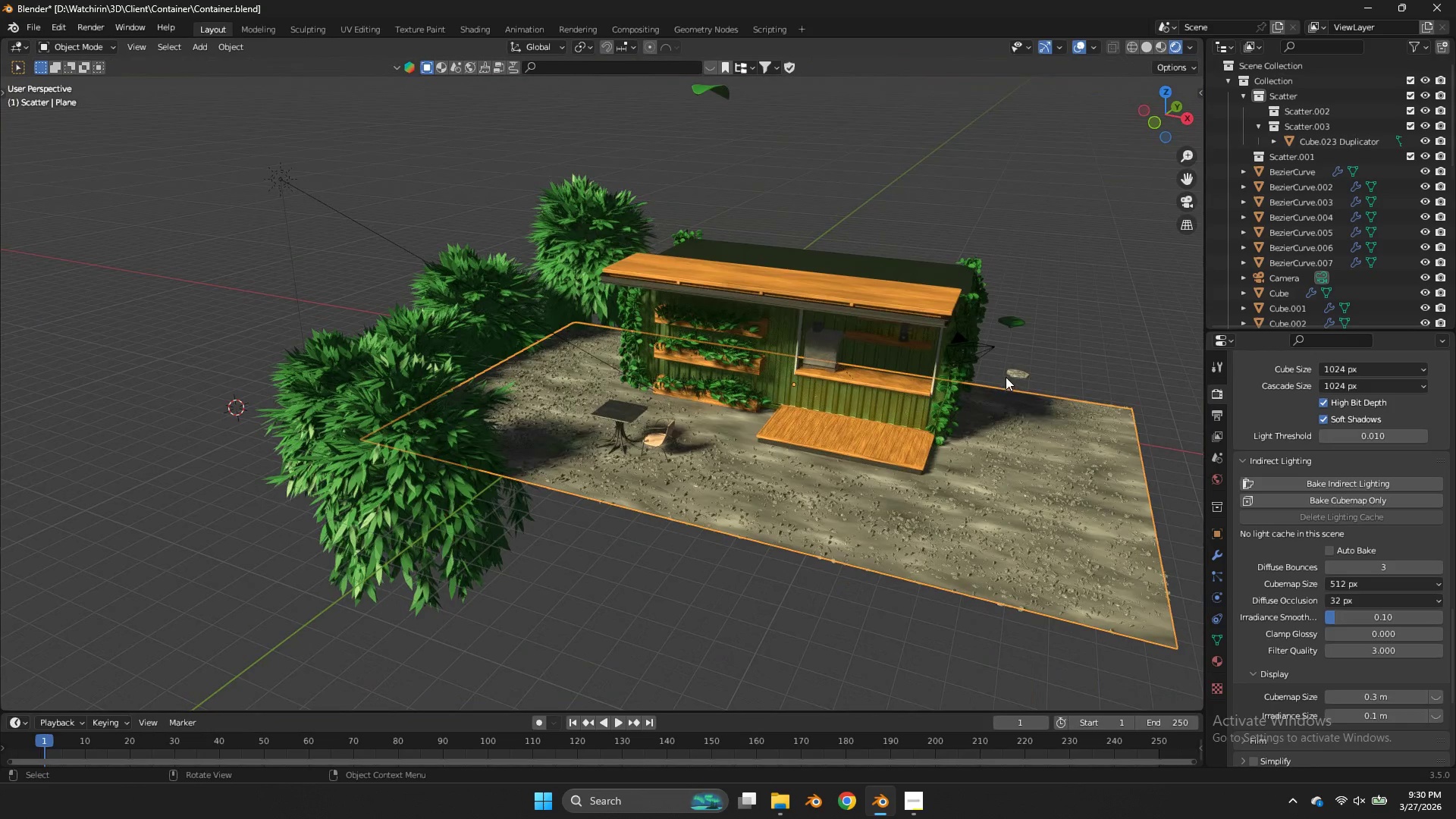 
left_click([1014, 372])
 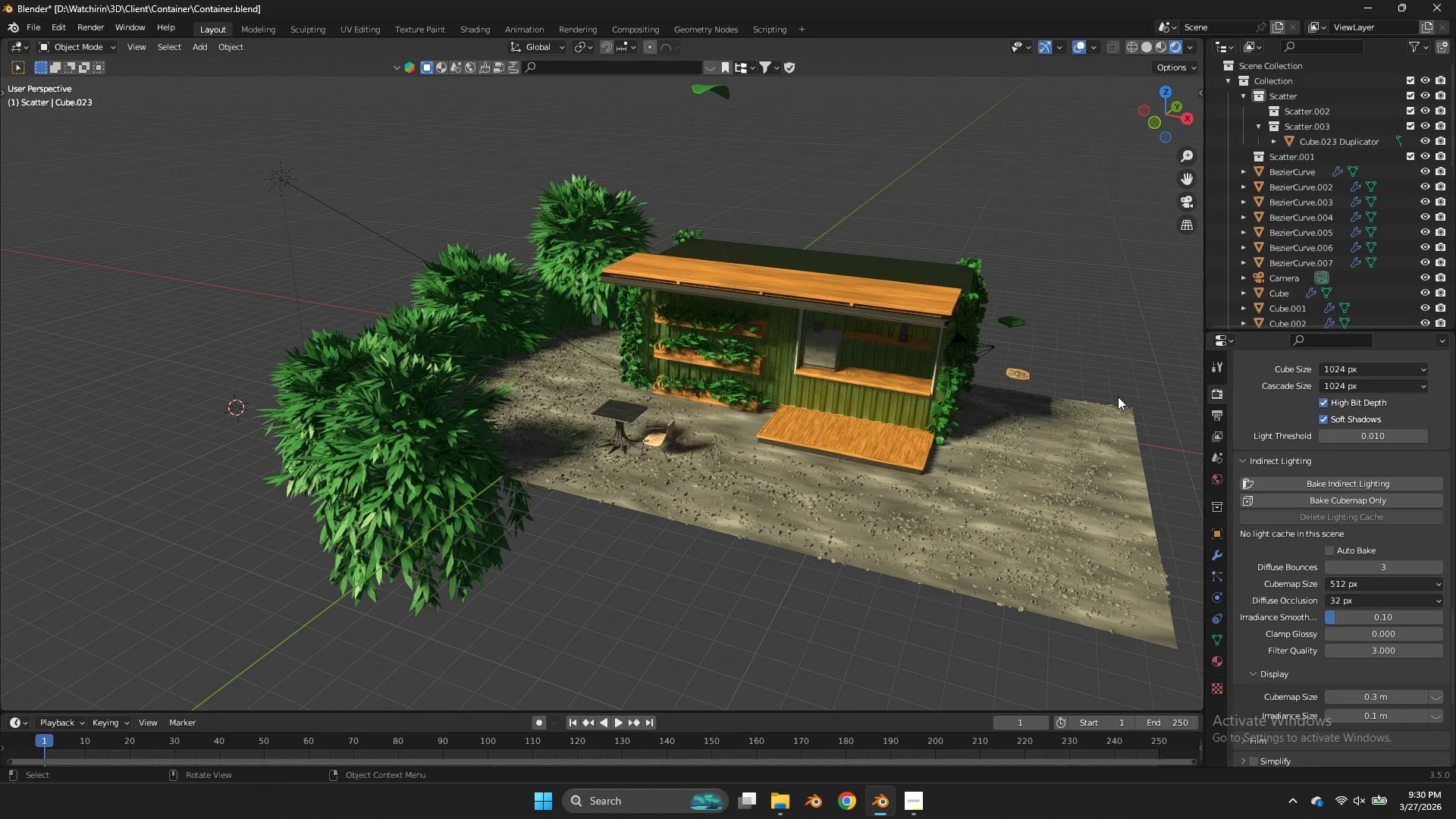 
key(Tab)
 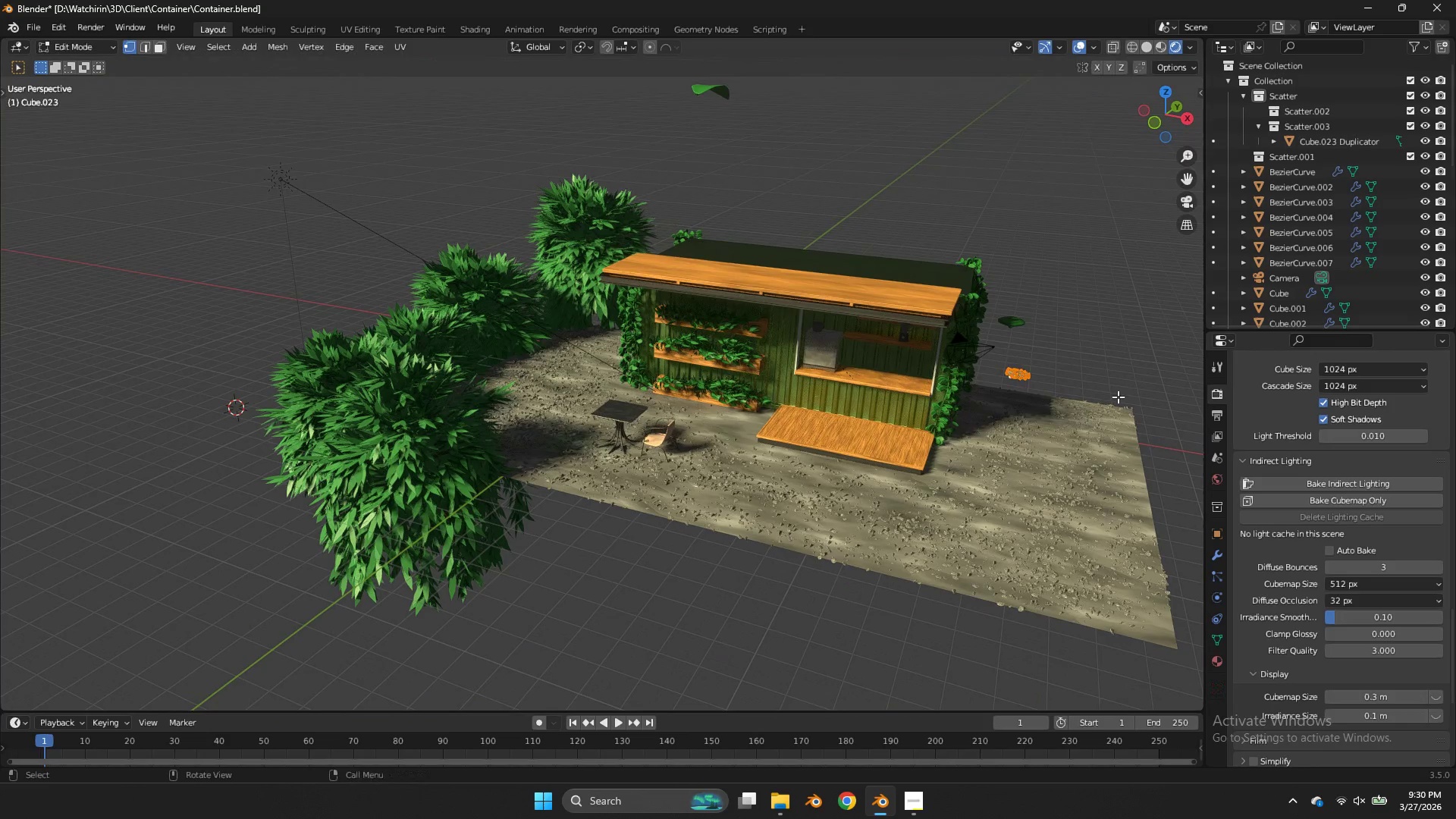 
key(S)
 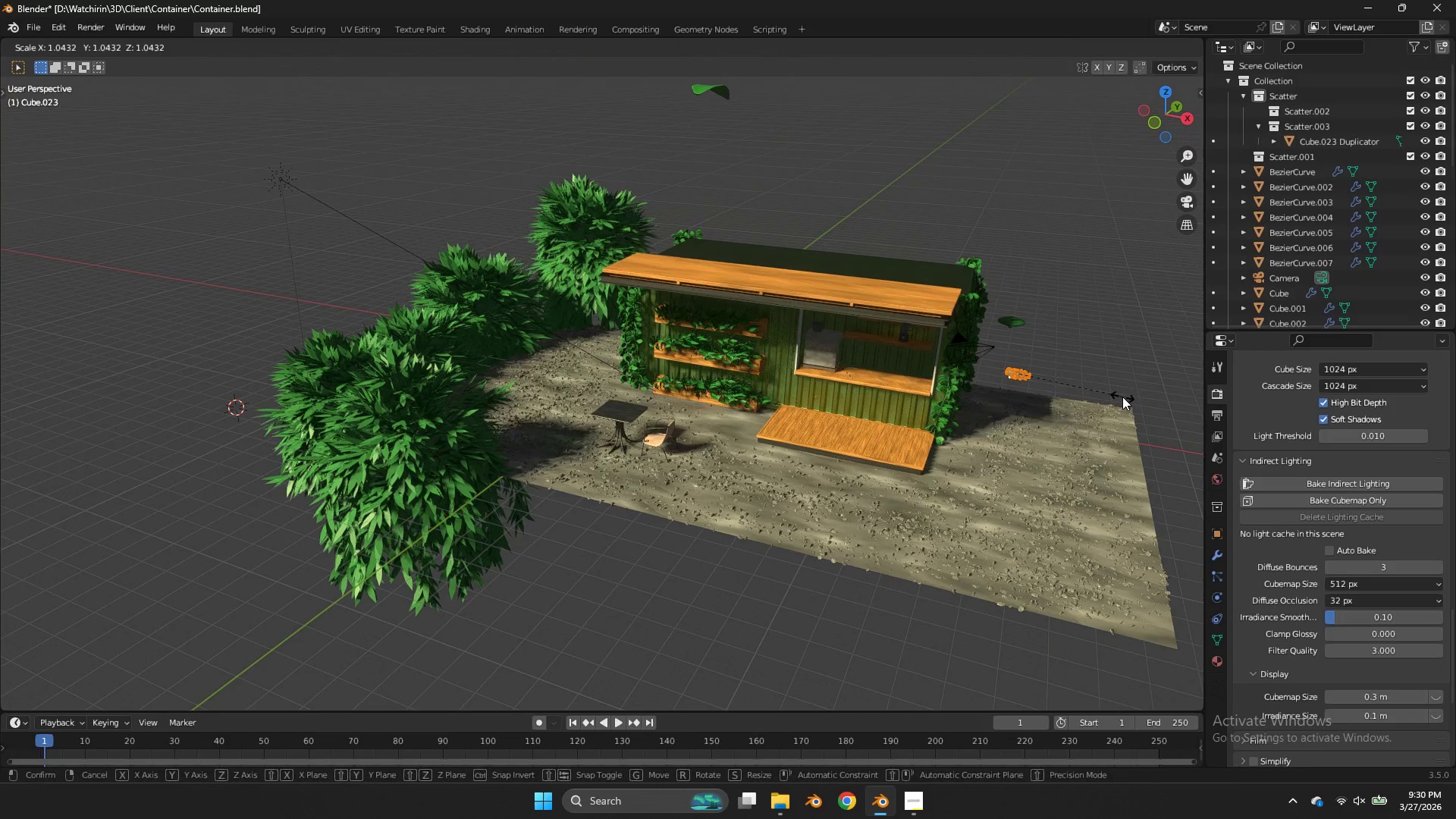 
hold_key(key=ShiftLeft, duration=2.97)
right_click([360, 312])
 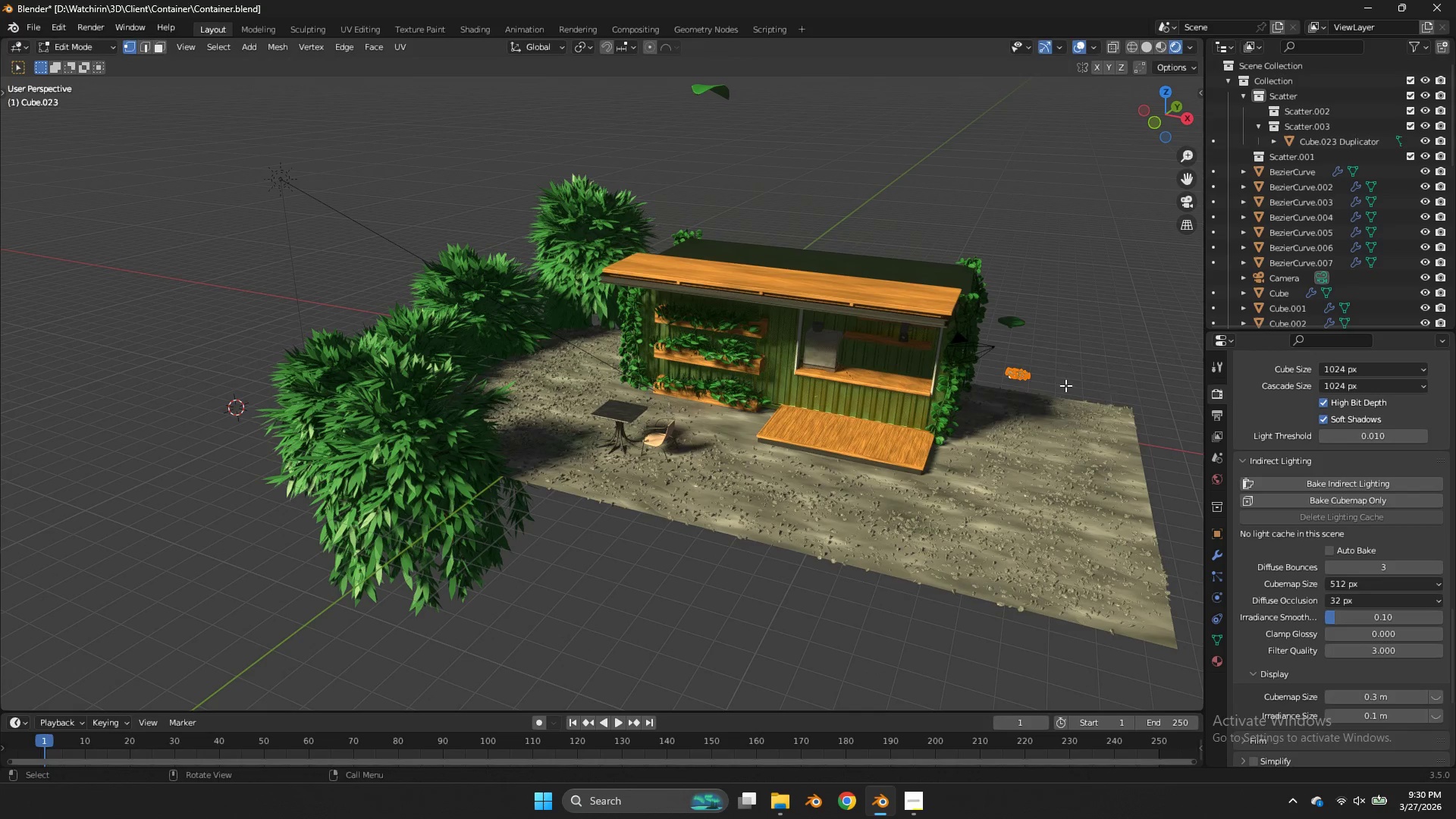 
key(S)
 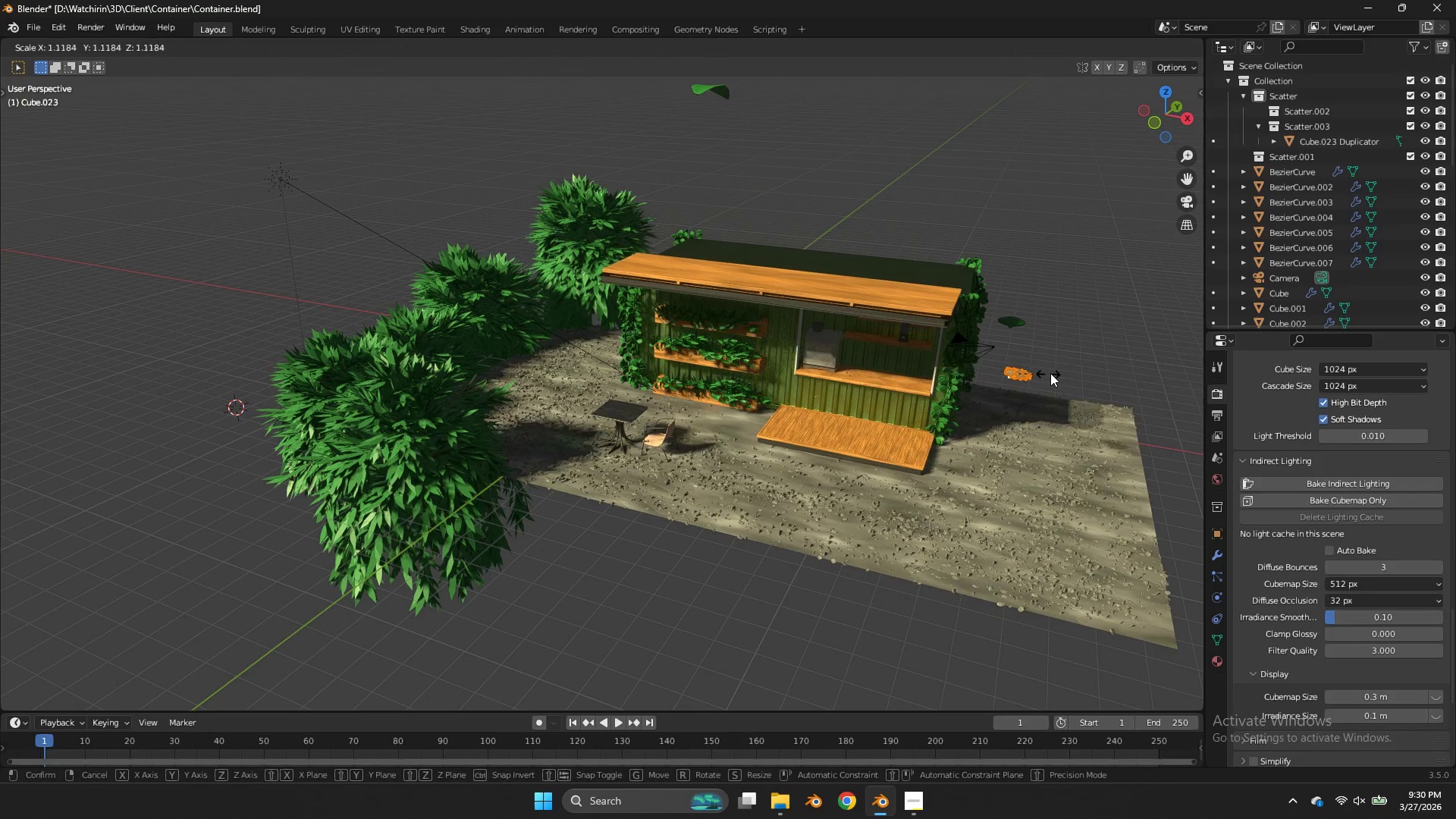 
hold_key(key=ShiftLeft, duration=0.75)
left_click([1066, 369])
 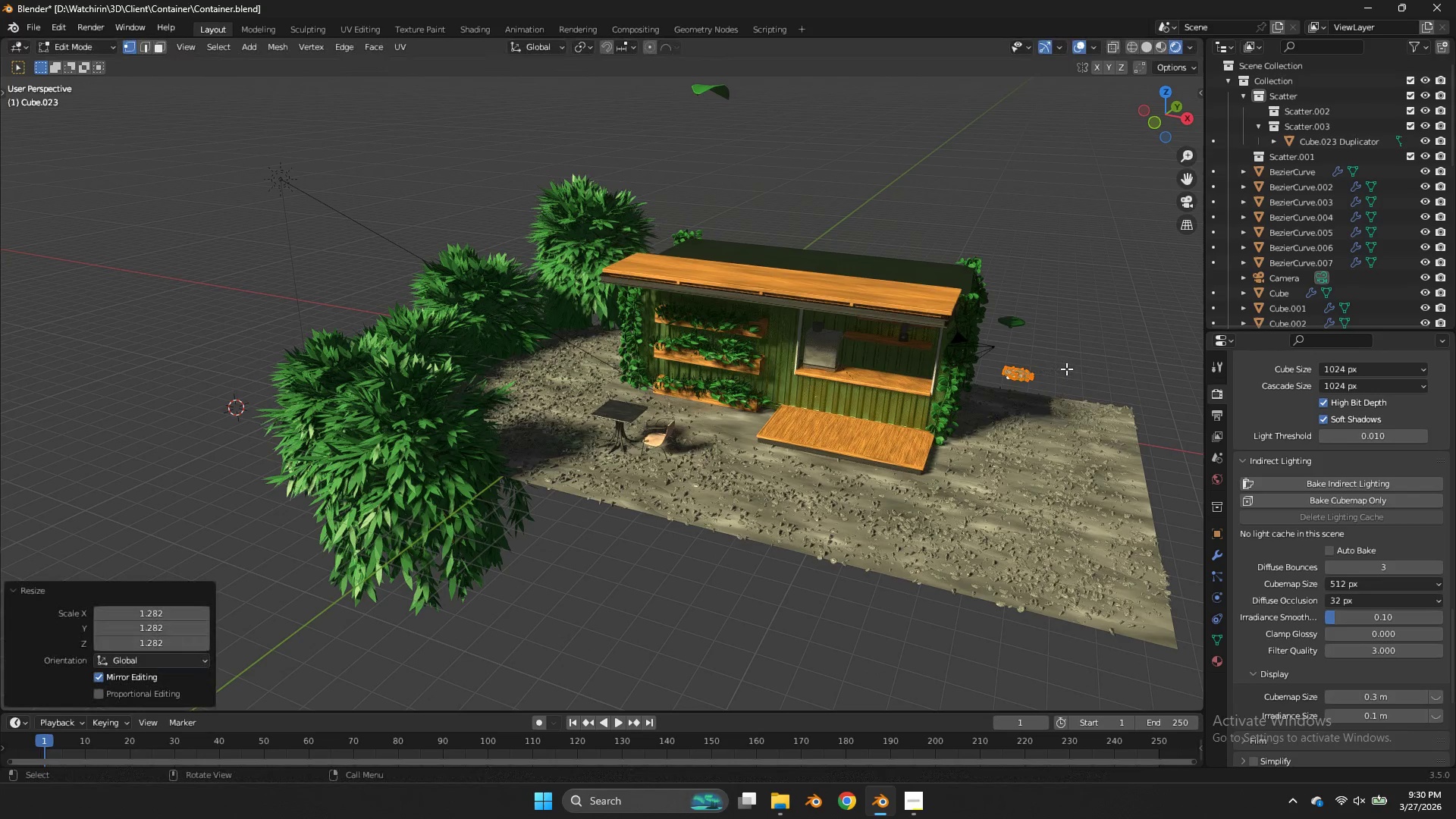 
key(Control+ControlLeft)
 